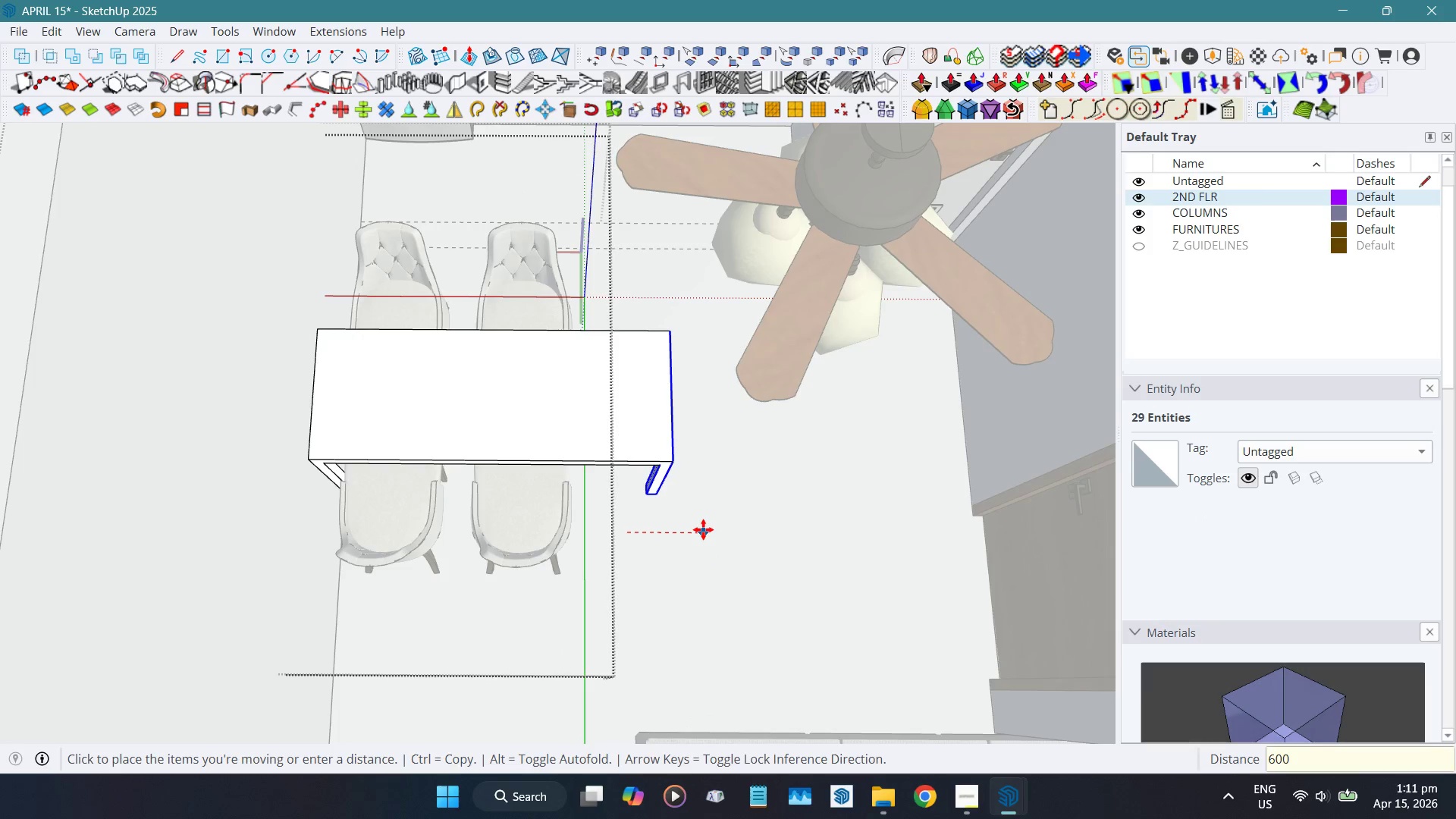 
key(NumpadEnter)
 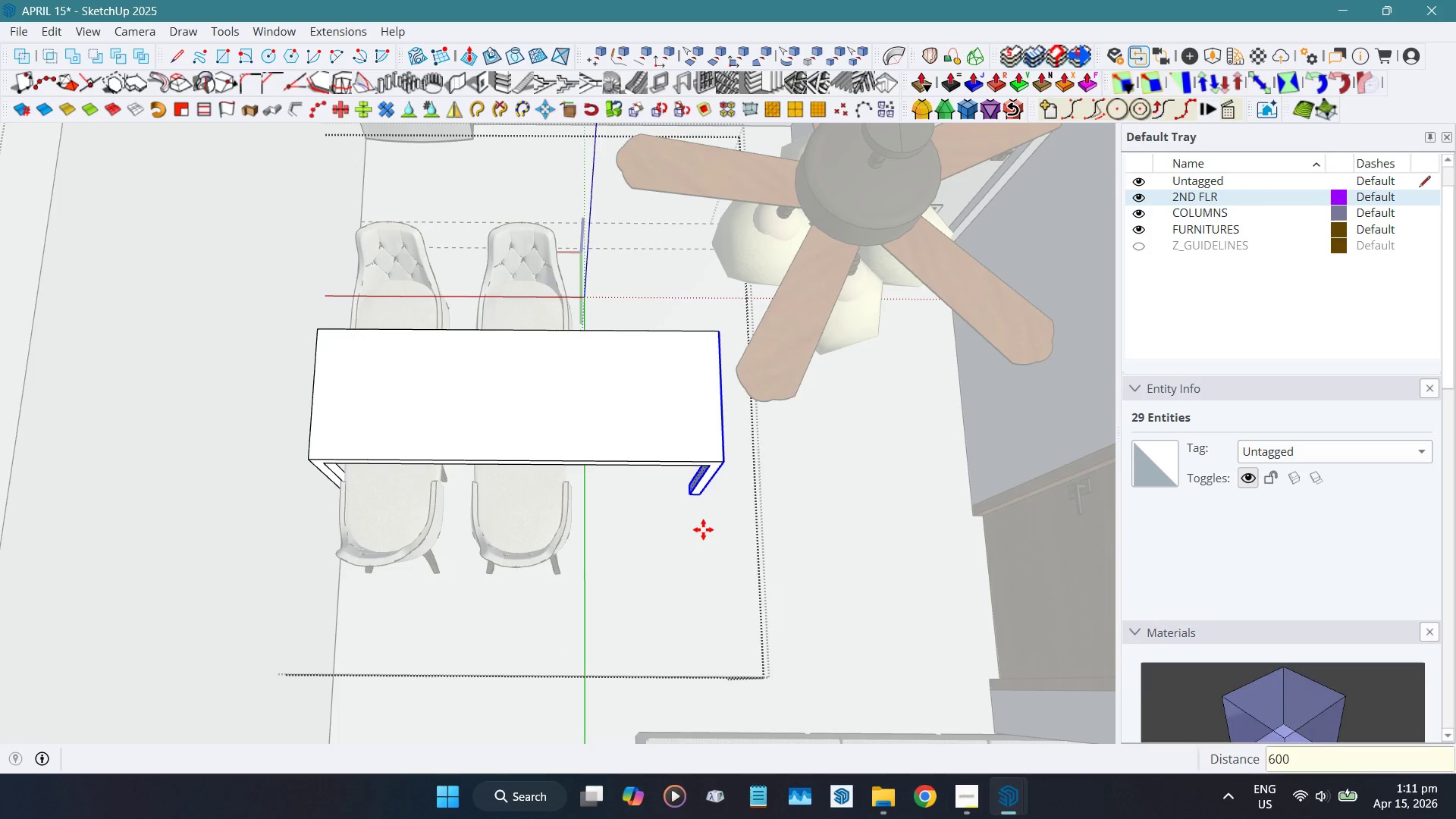 
key(Space)
 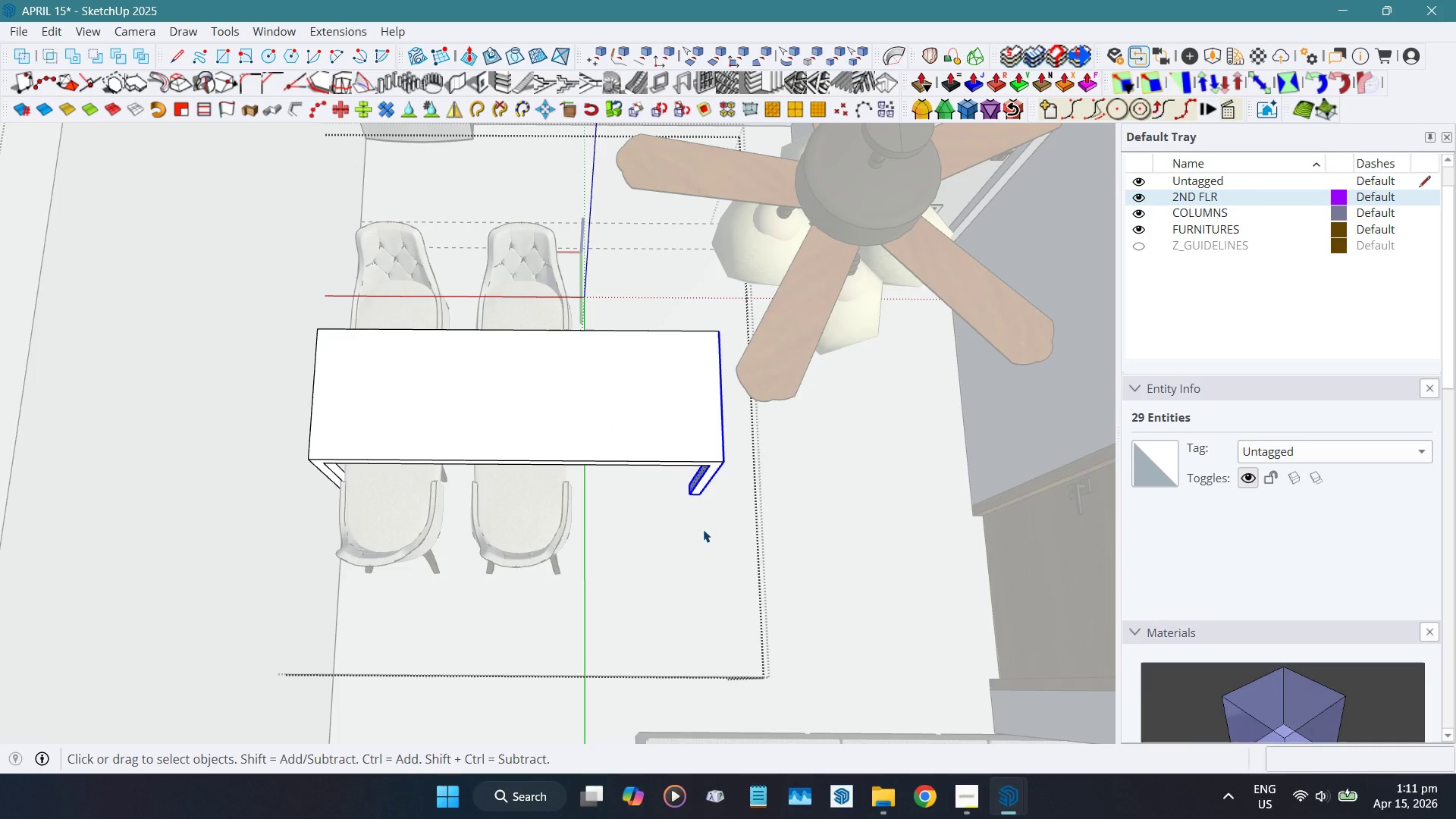 
key(Escape)
 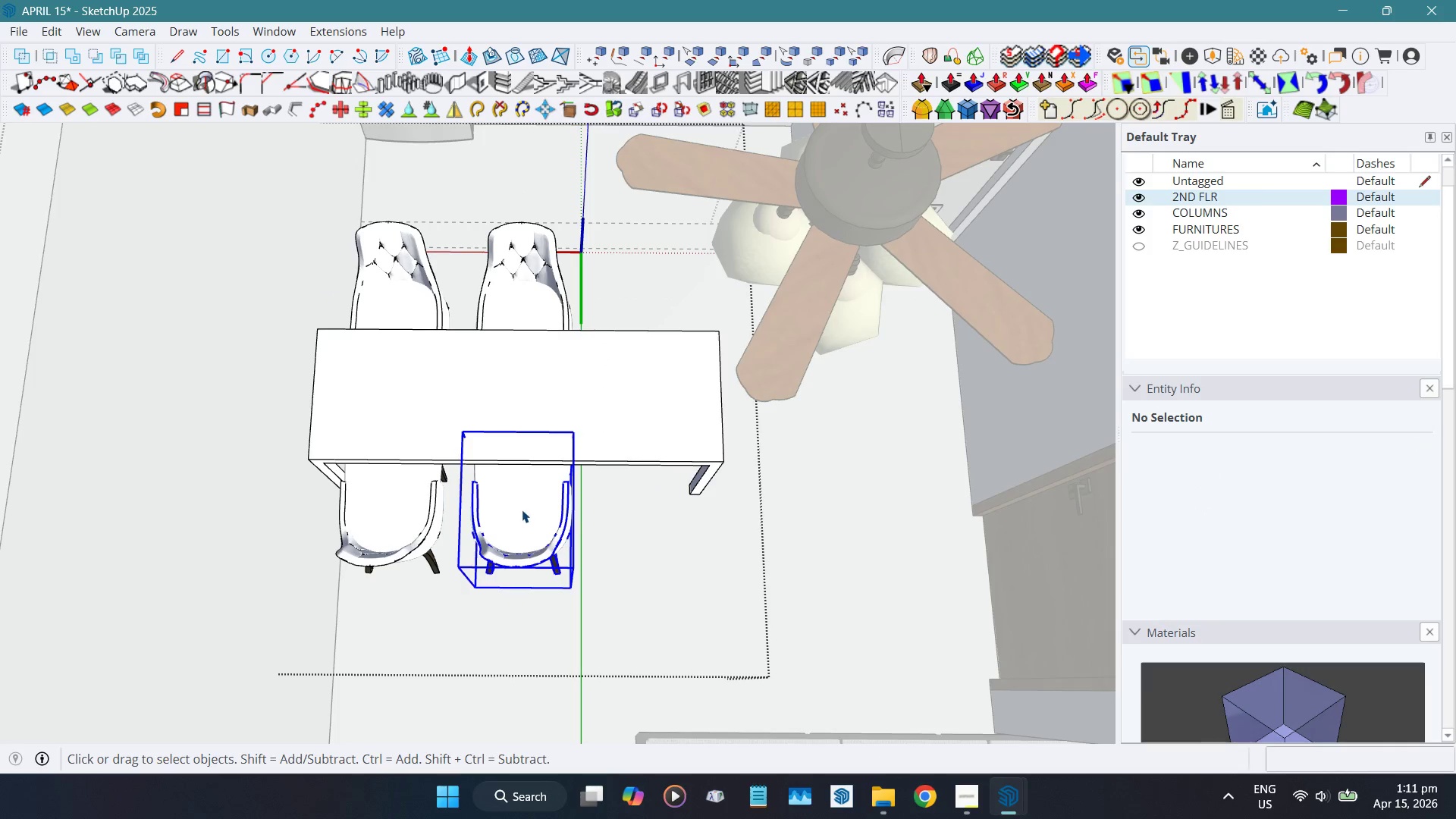 
hold_key(key=ShiftLeft, duration=0.55)
 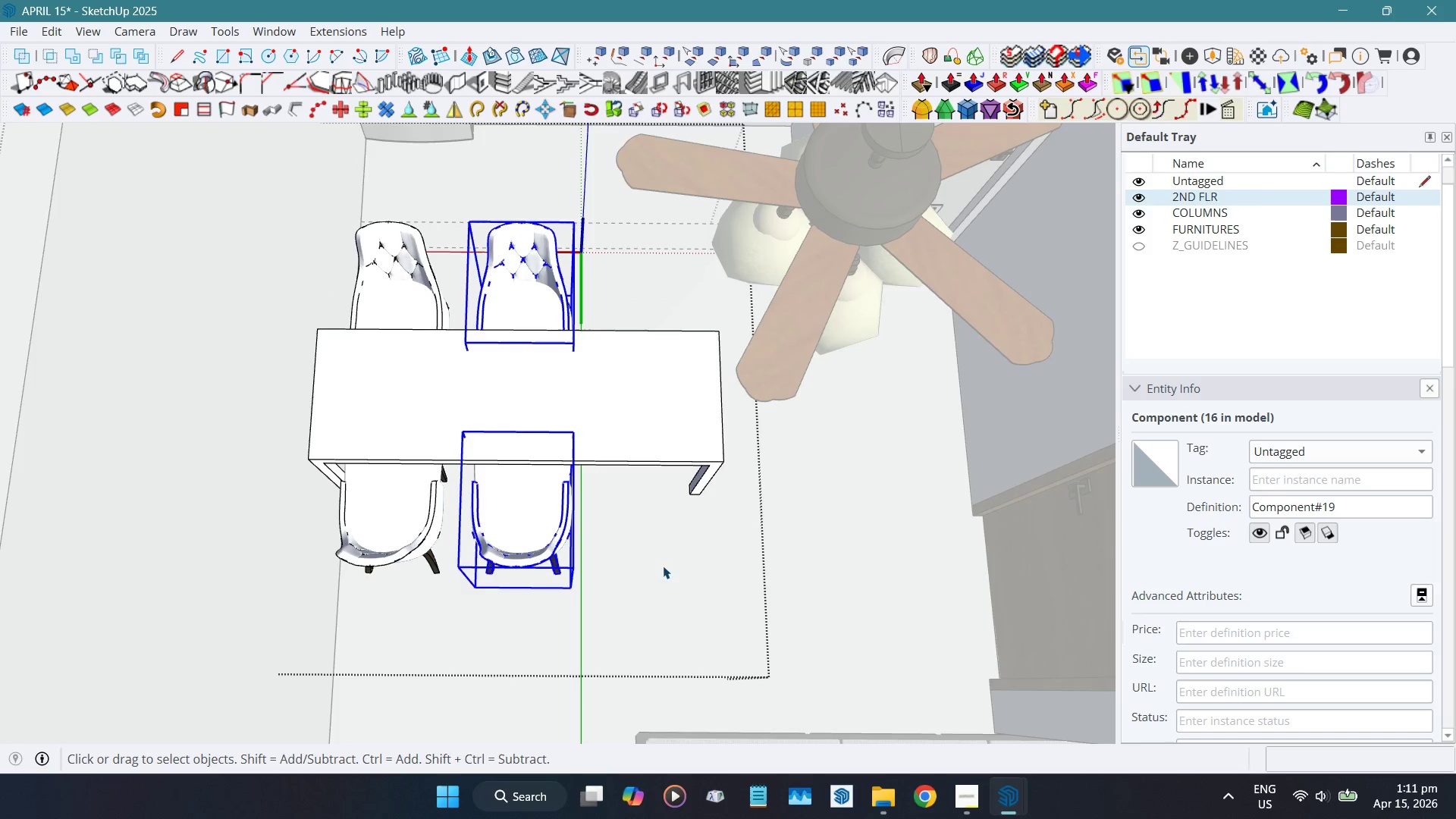 
key(Shift+ShiftLeft)
 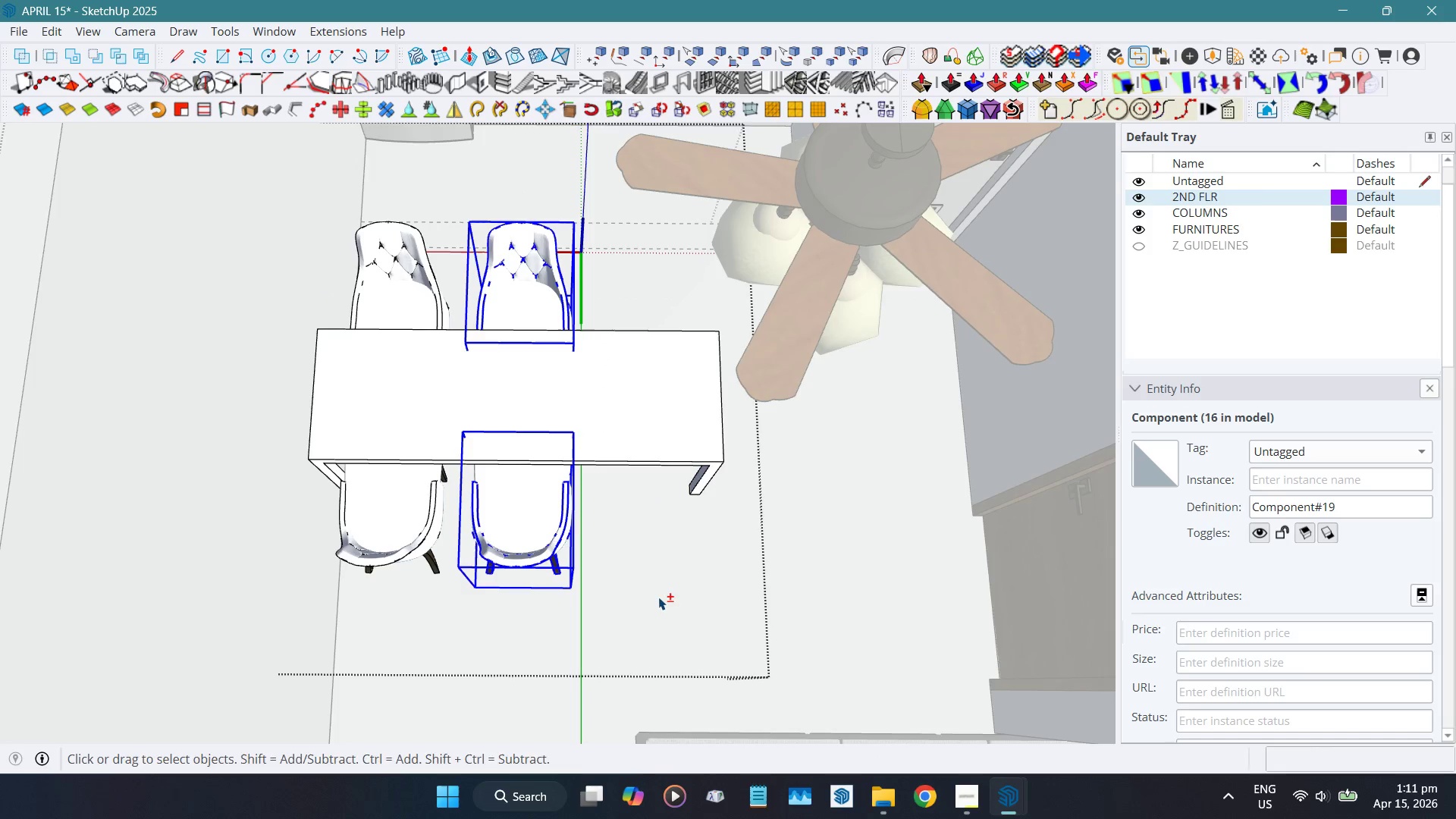 
key(Shift+W)
 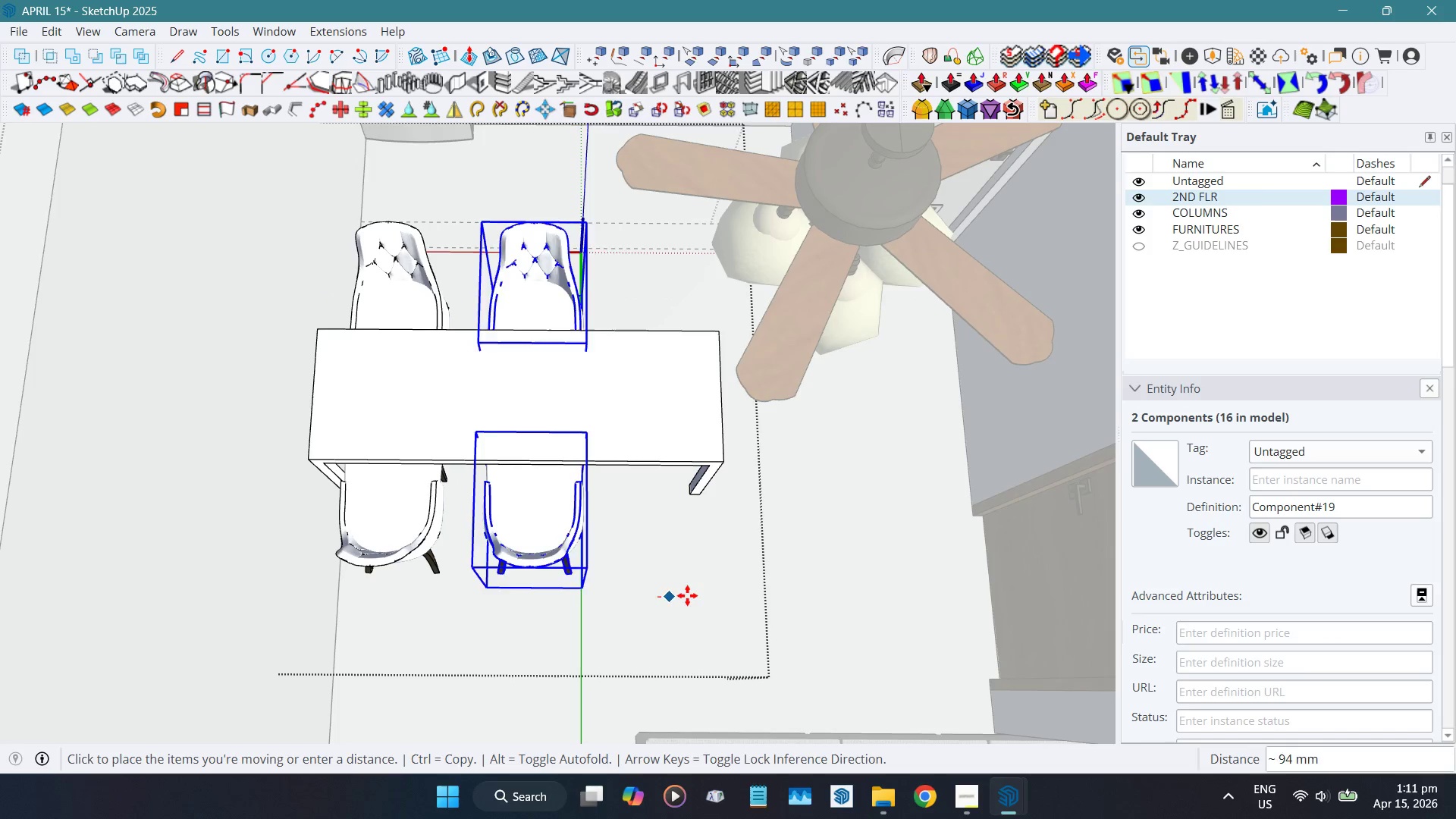 
key(Control+ControlLeft)
 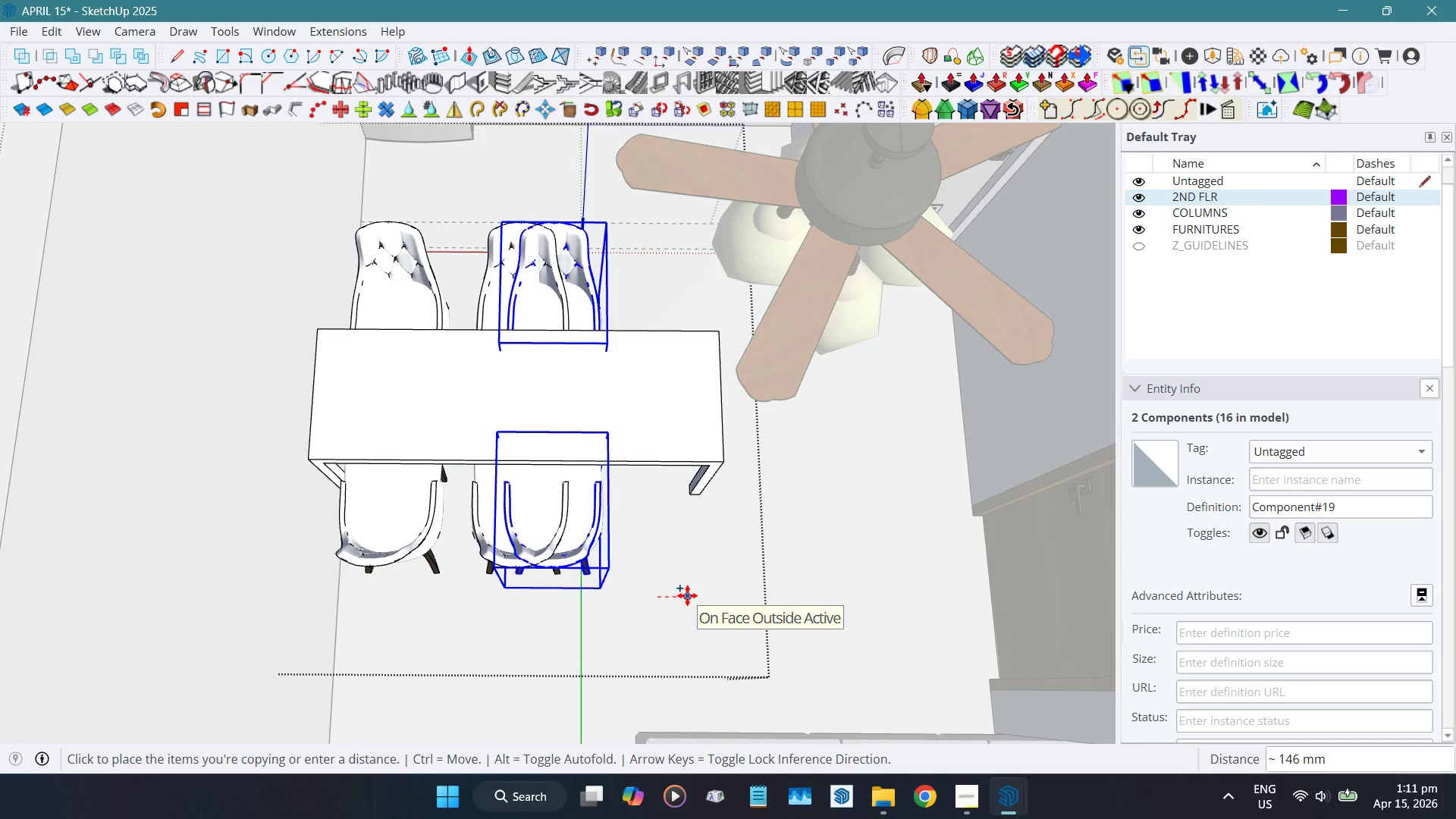 
key(Numpad6)
 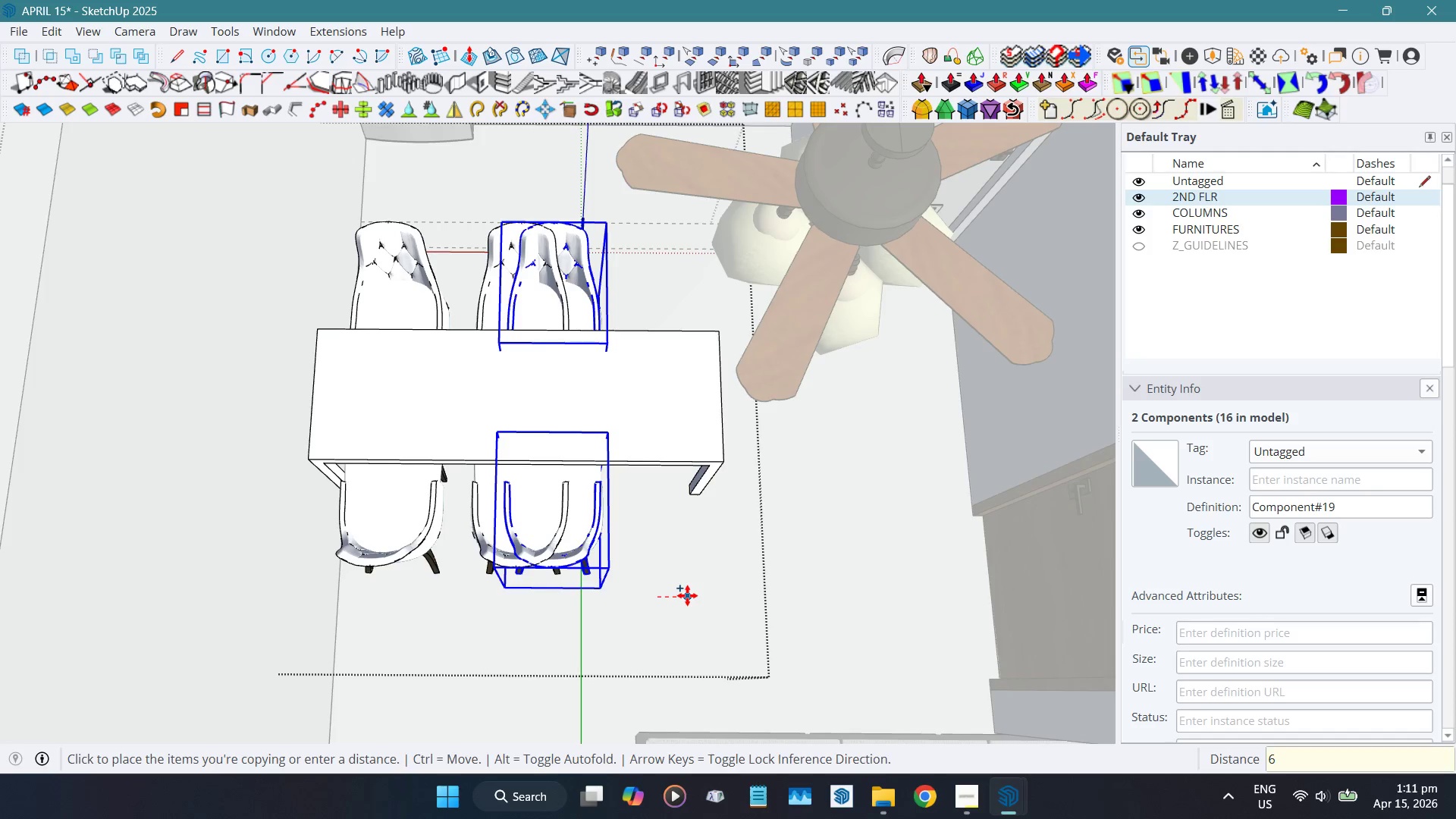 
key(Numpad0)
 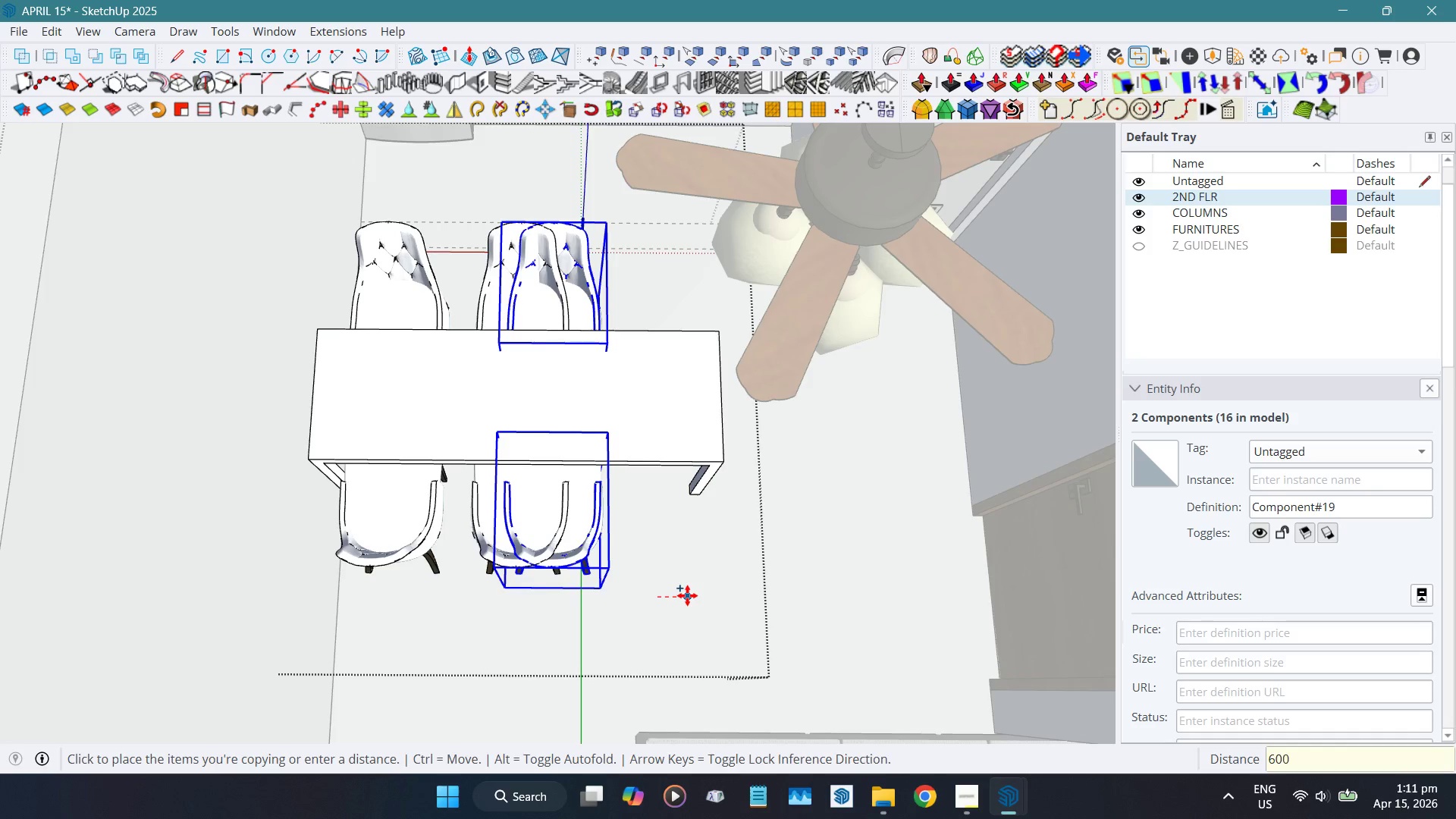 
key(Numpad0)
 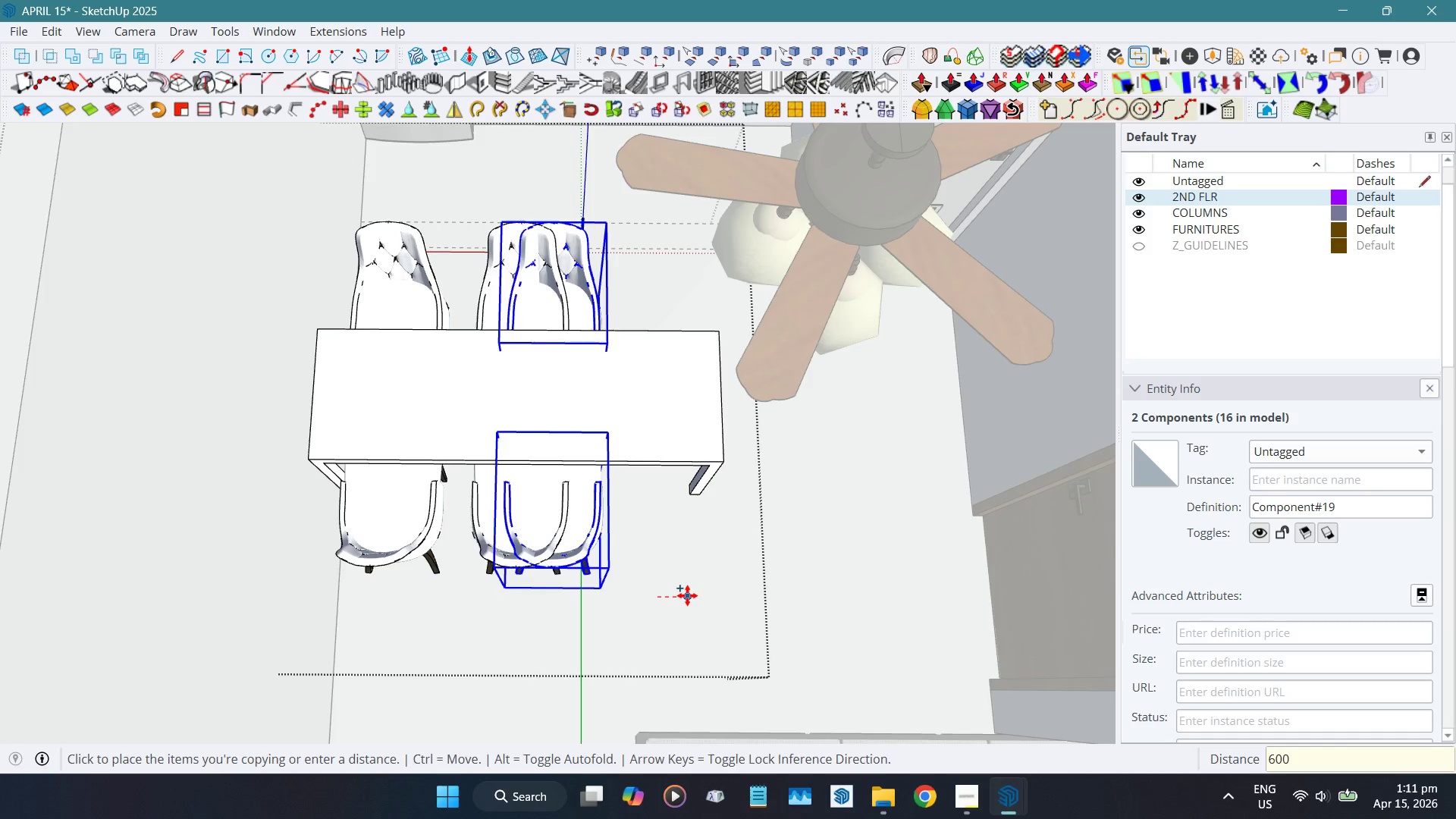 
key(NumpadEnter)
 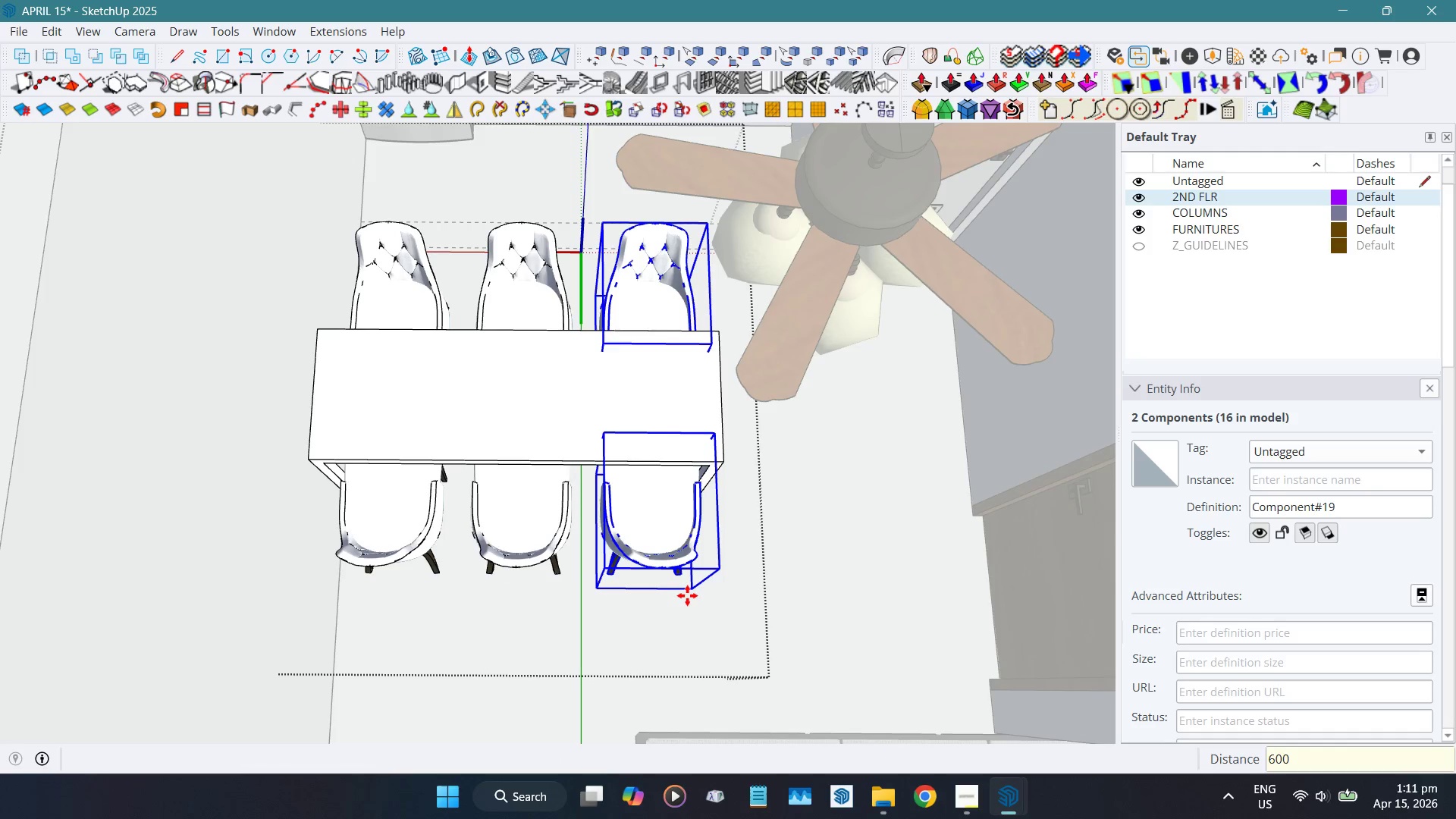 
key(Space)
 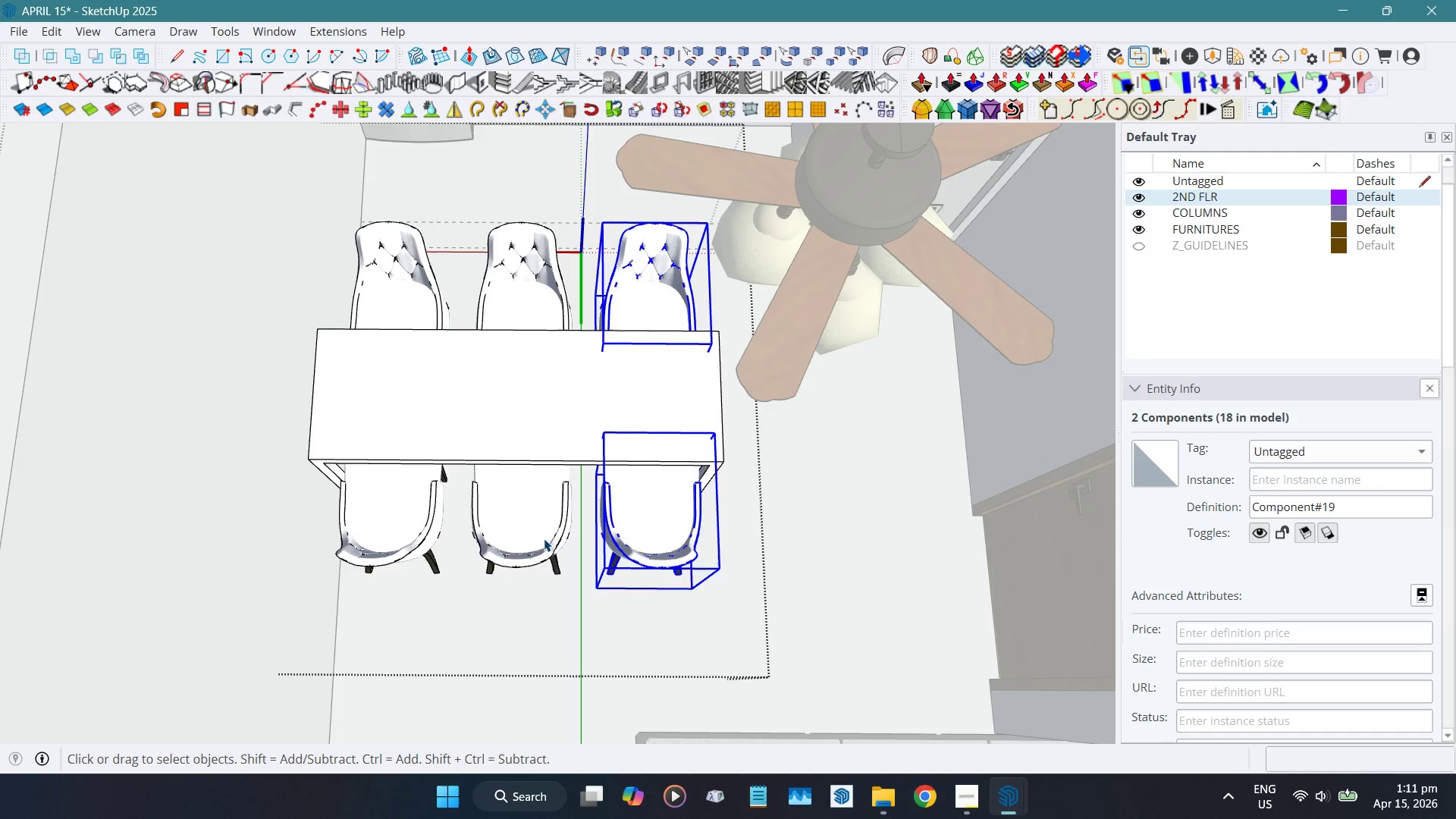 
key(Escape)
 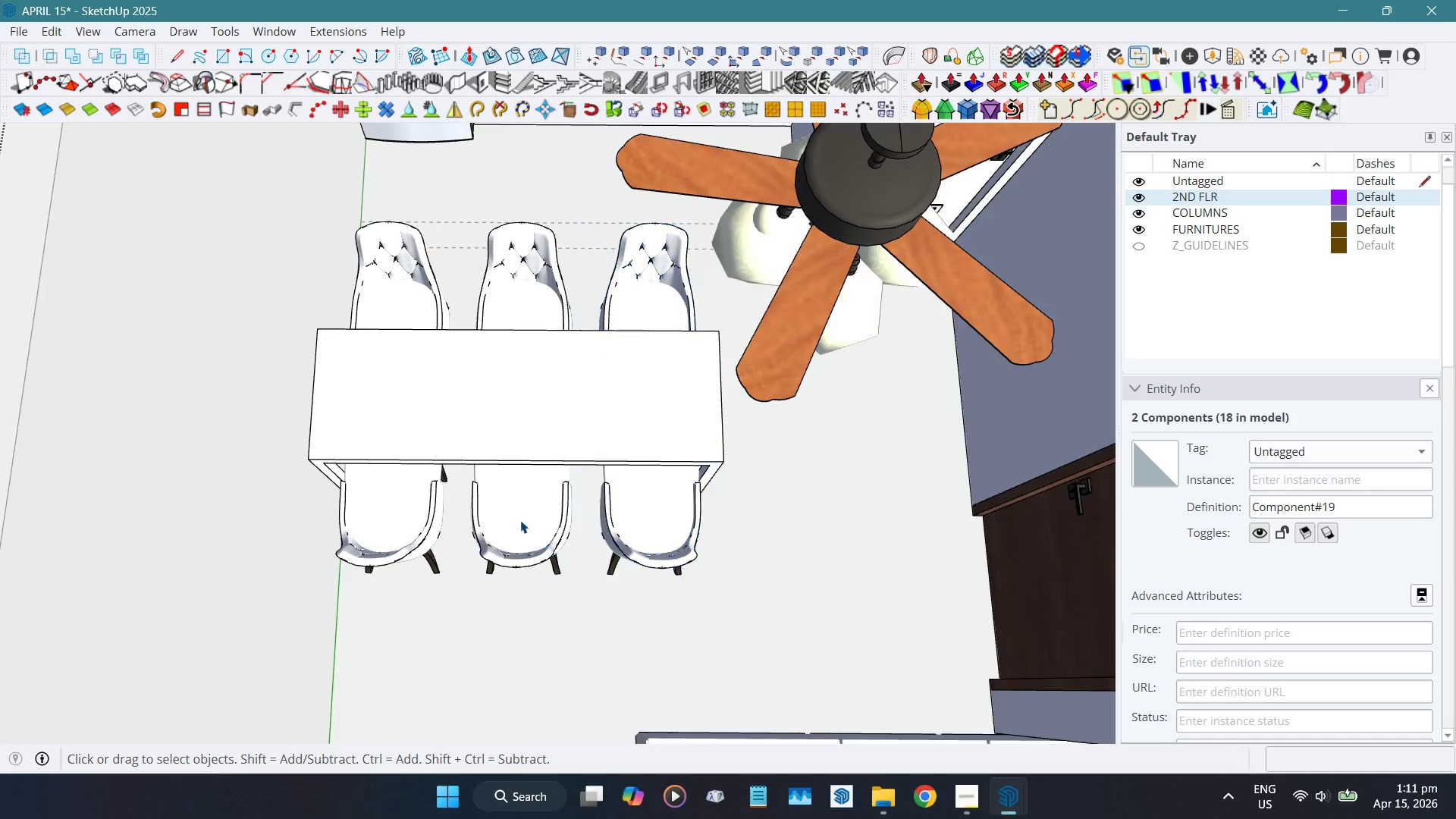 
scroll: coordinate [485, 489], scroll_direction: down, amount: 10.0
 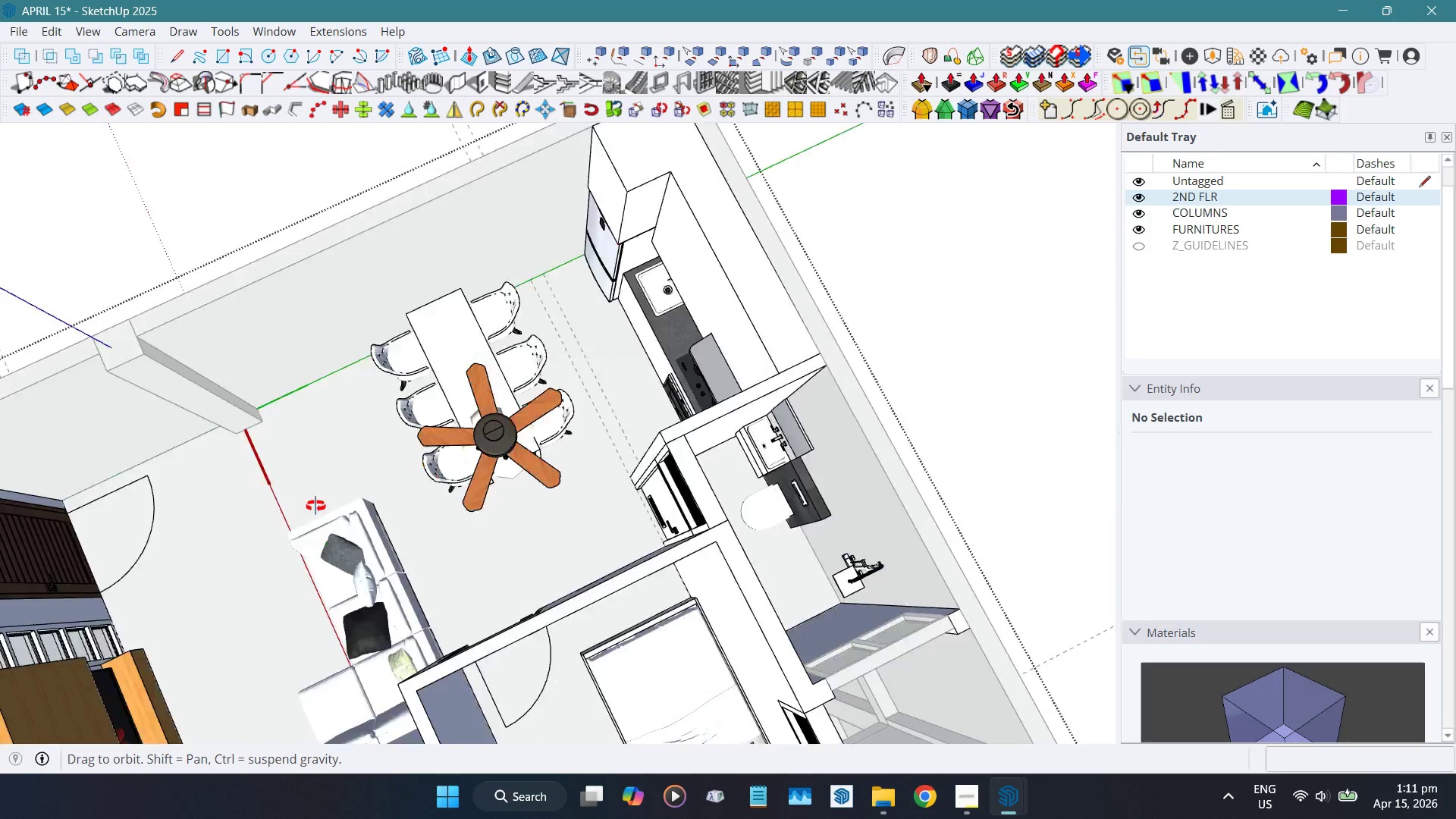 
hold_key(key=ShiftLeft, duration=0.59)
 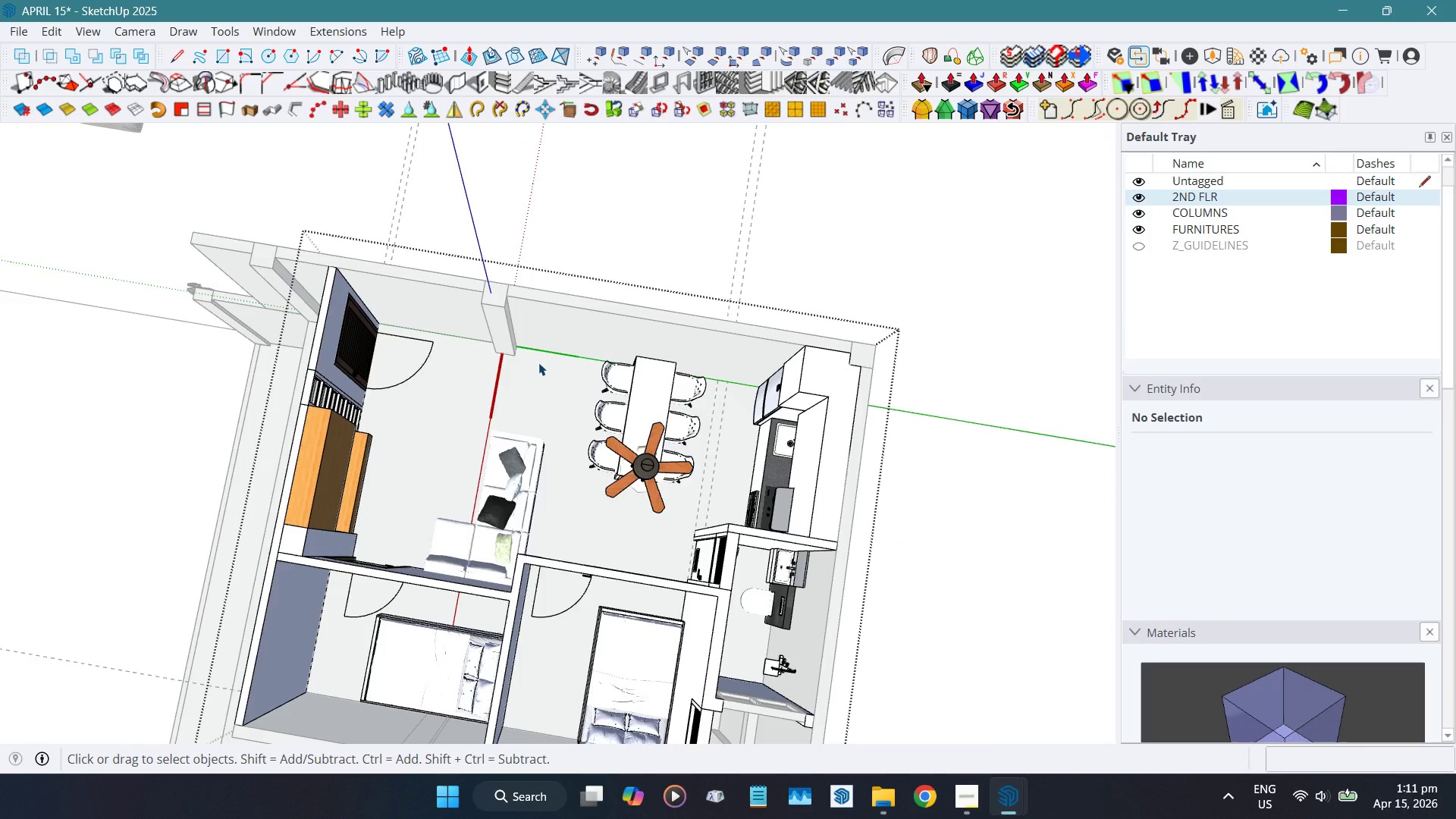 
hold_key(key=ShiftLeft, duration=2.2)
scroll: coordinate [538, 362], scroll_direction: down, amount: 4.0
 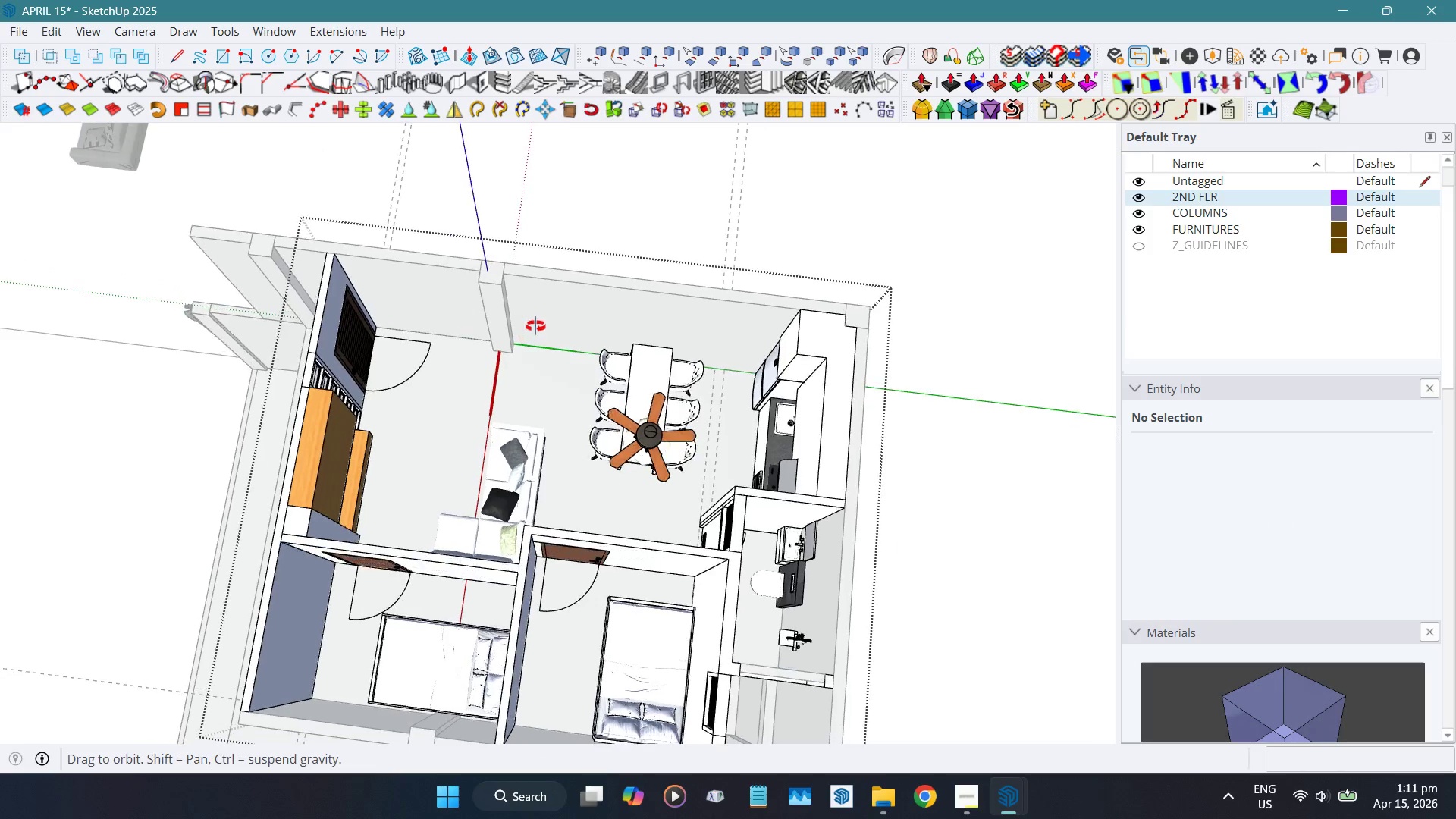 
scroll: coordinate [359, 287], scroll_direction: up, amount: 3.0
 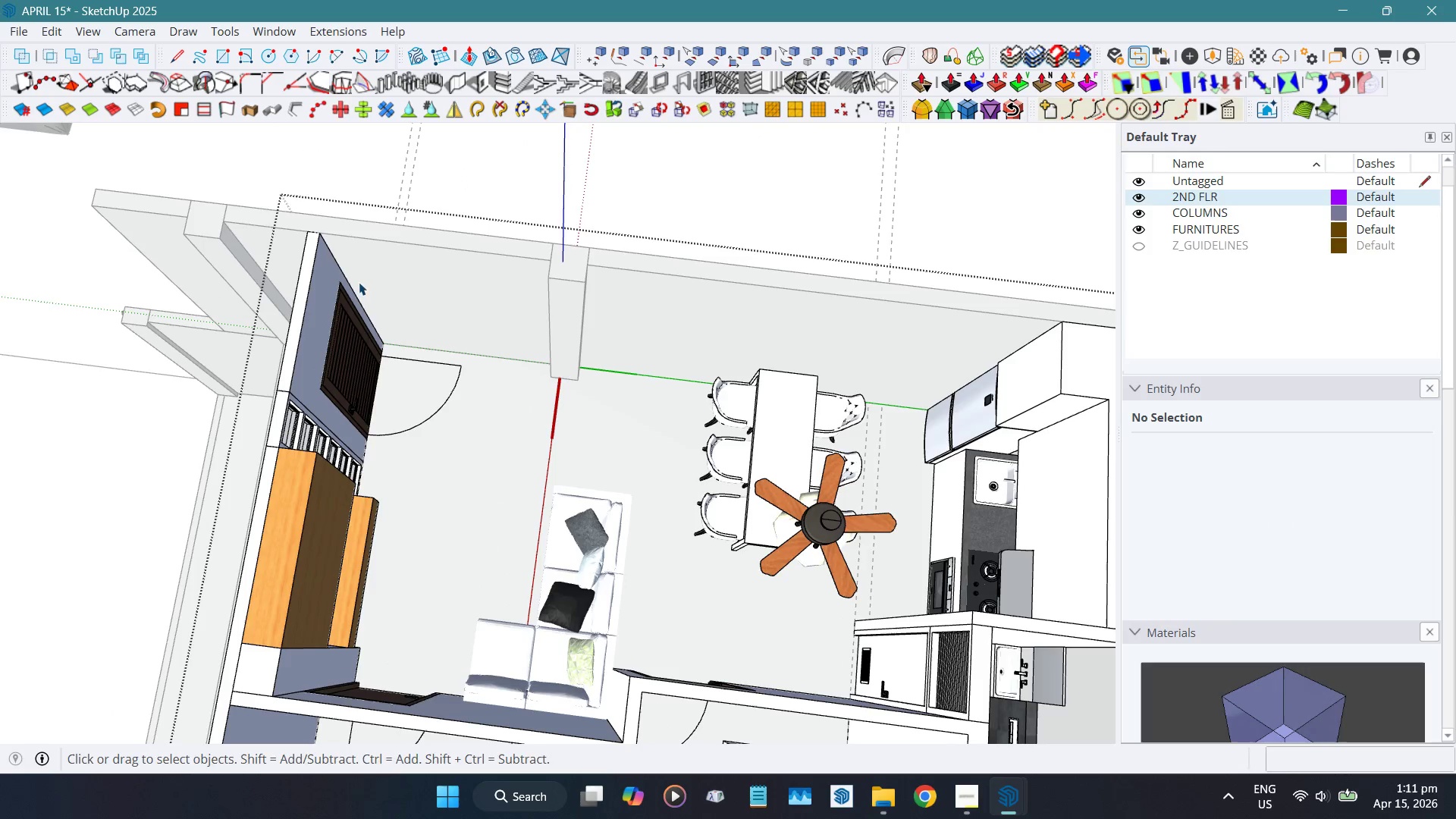 
key(Shift+F)
 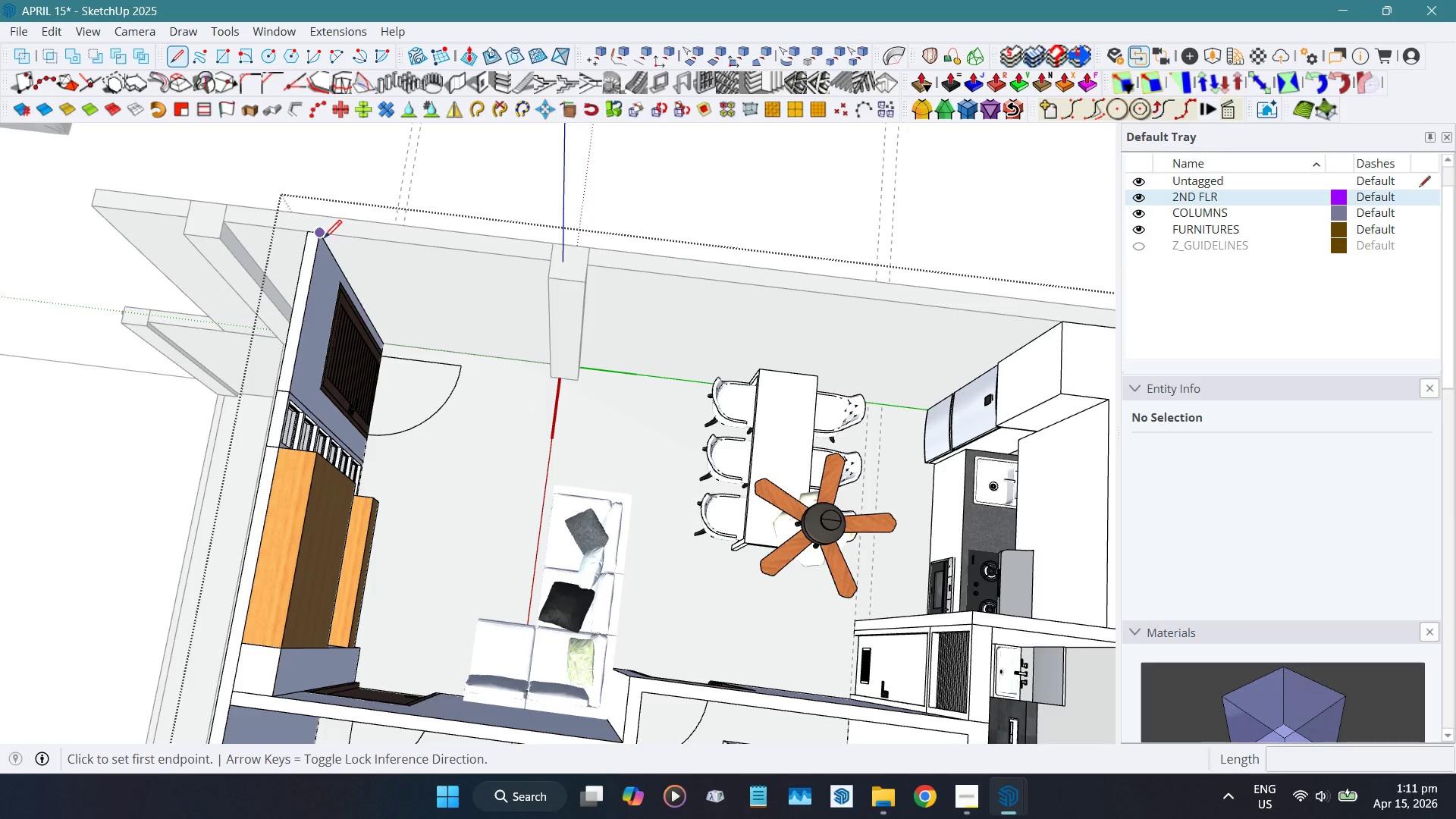 
left_click([322, 238])
 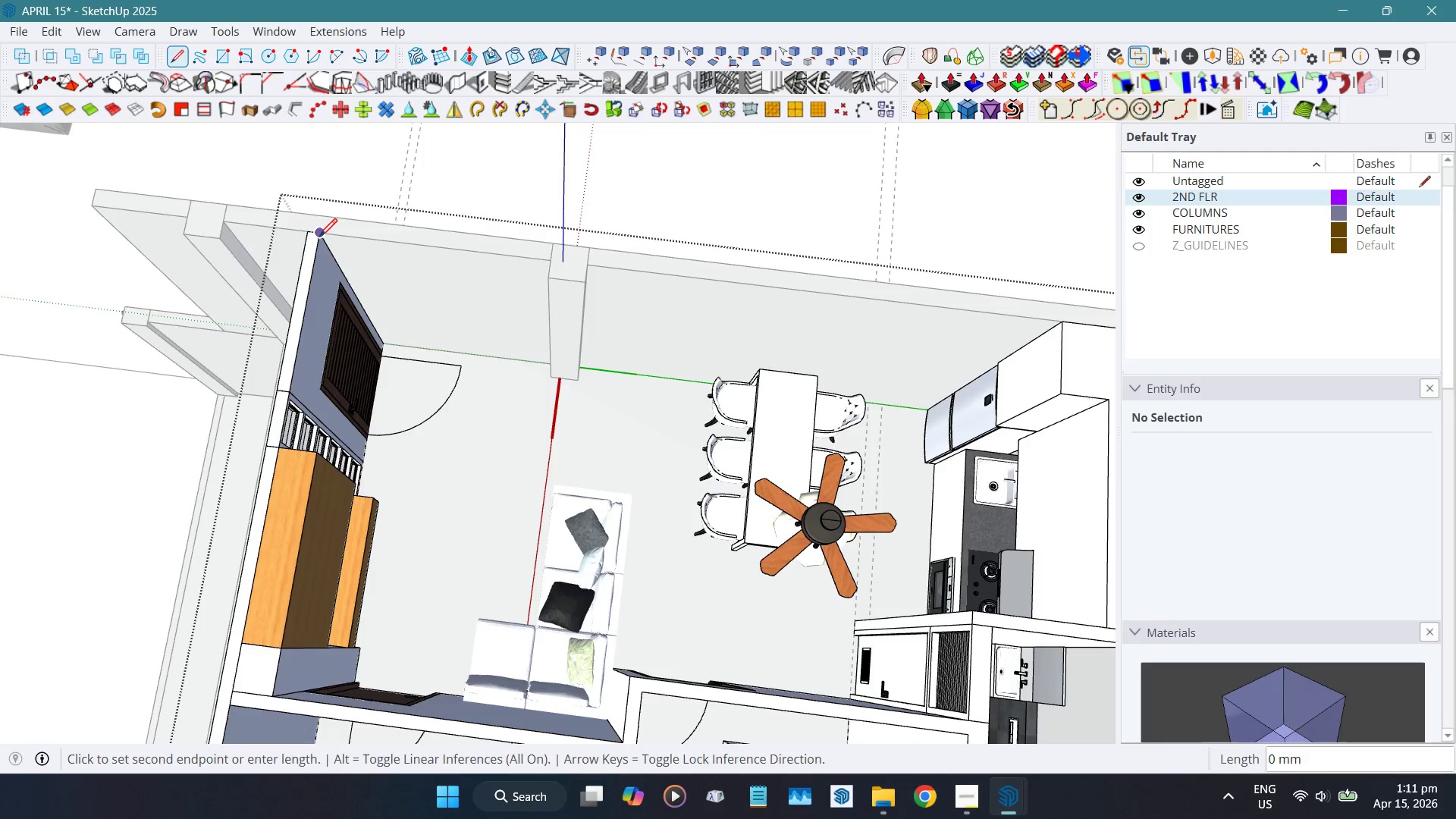 
scroll: coordinate [319, 238], scroll_direction: down, amount: 2.0
 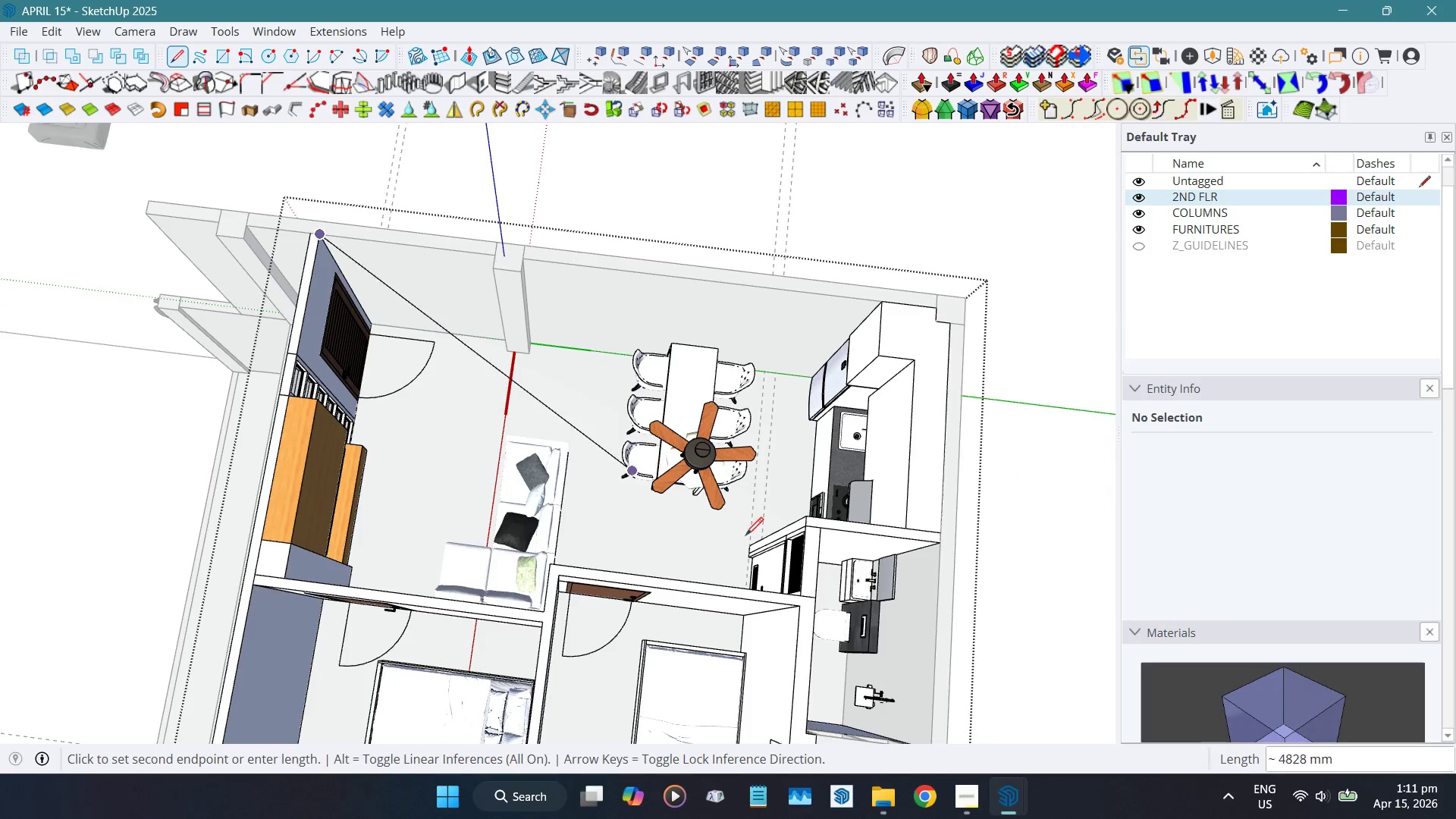 
scroll: coordinate [754, 541], scroll_direction: up, amount: 3.0
 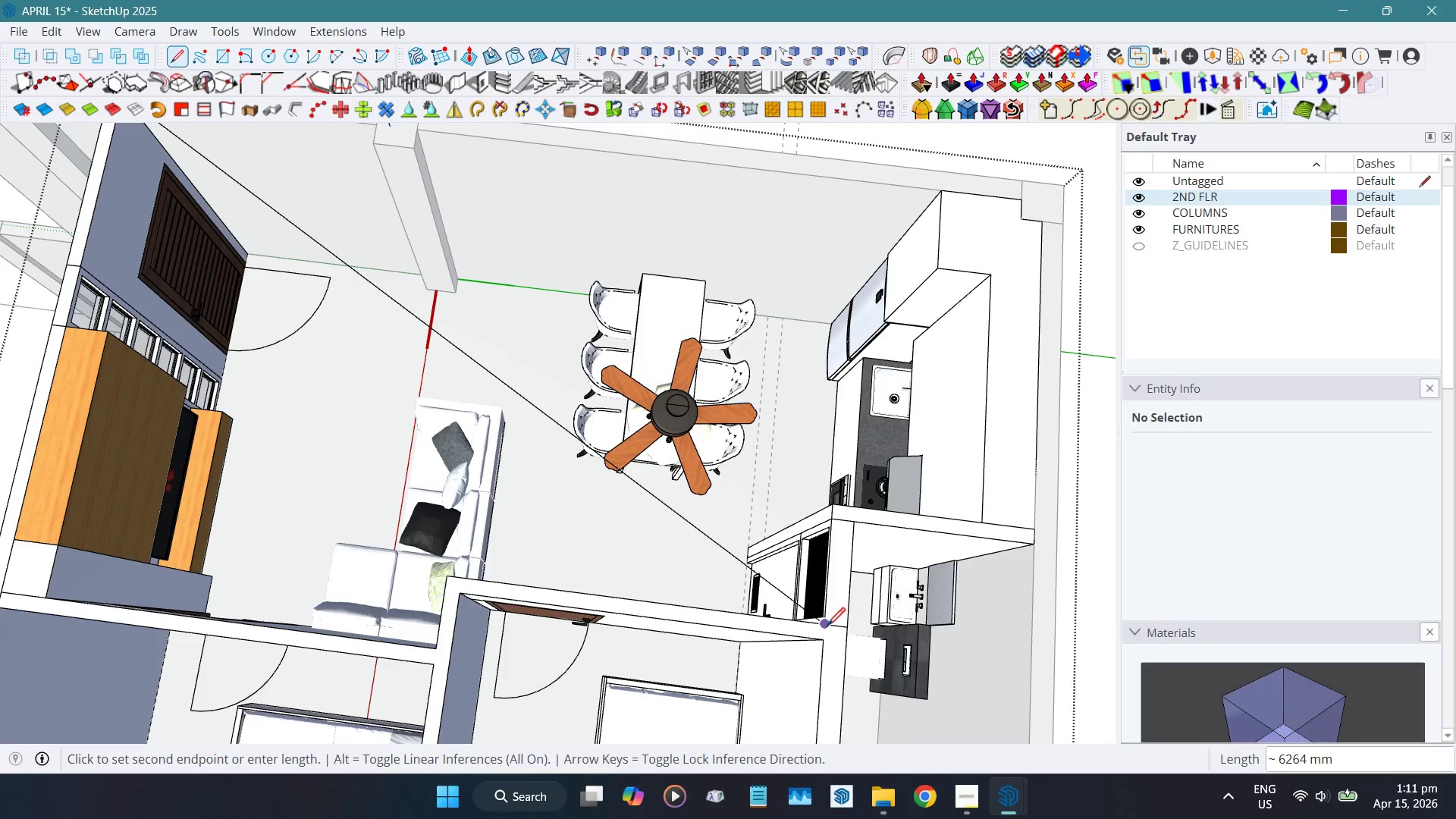 
left_click([827, 626])
 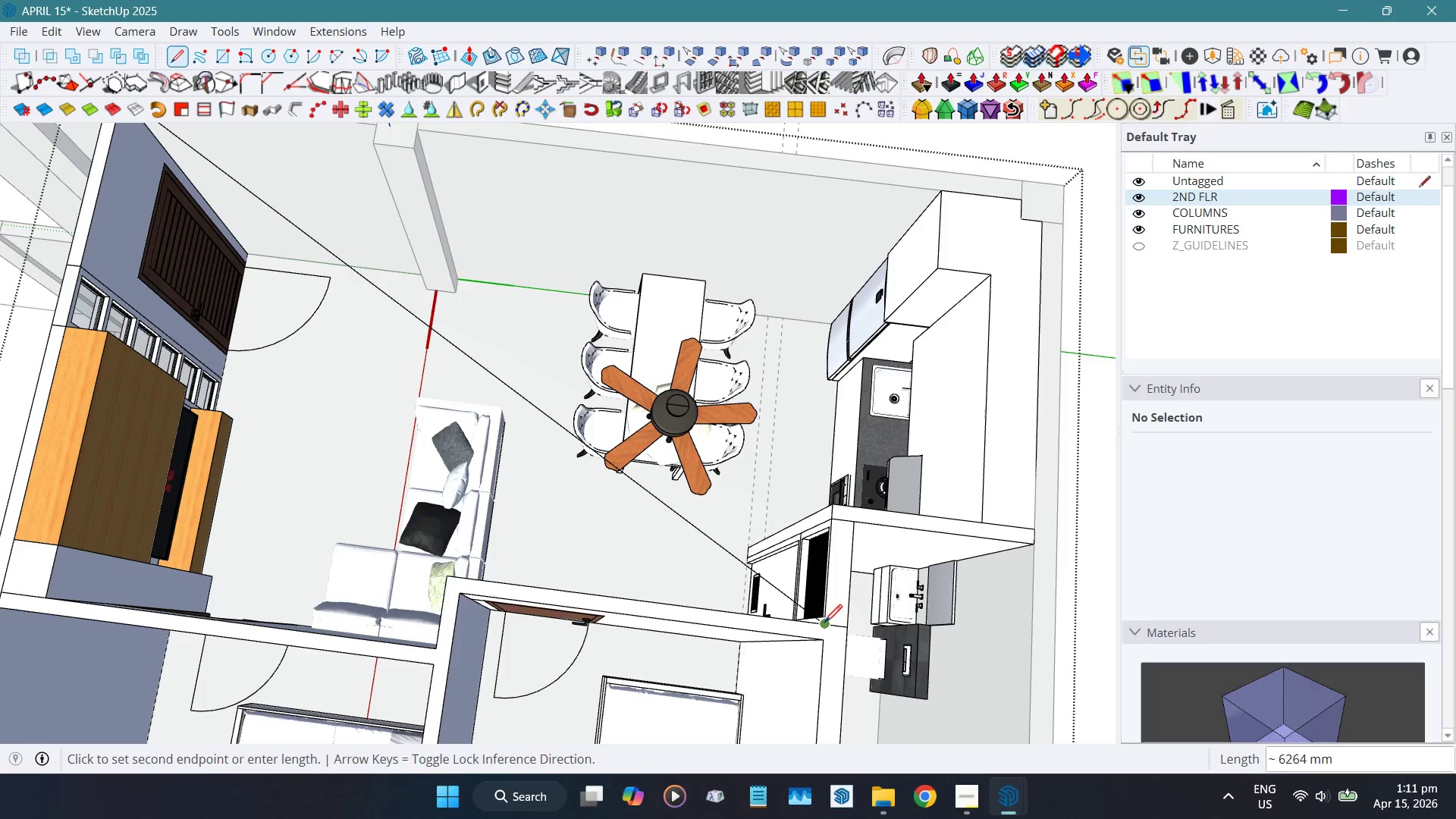 
key(Space)
 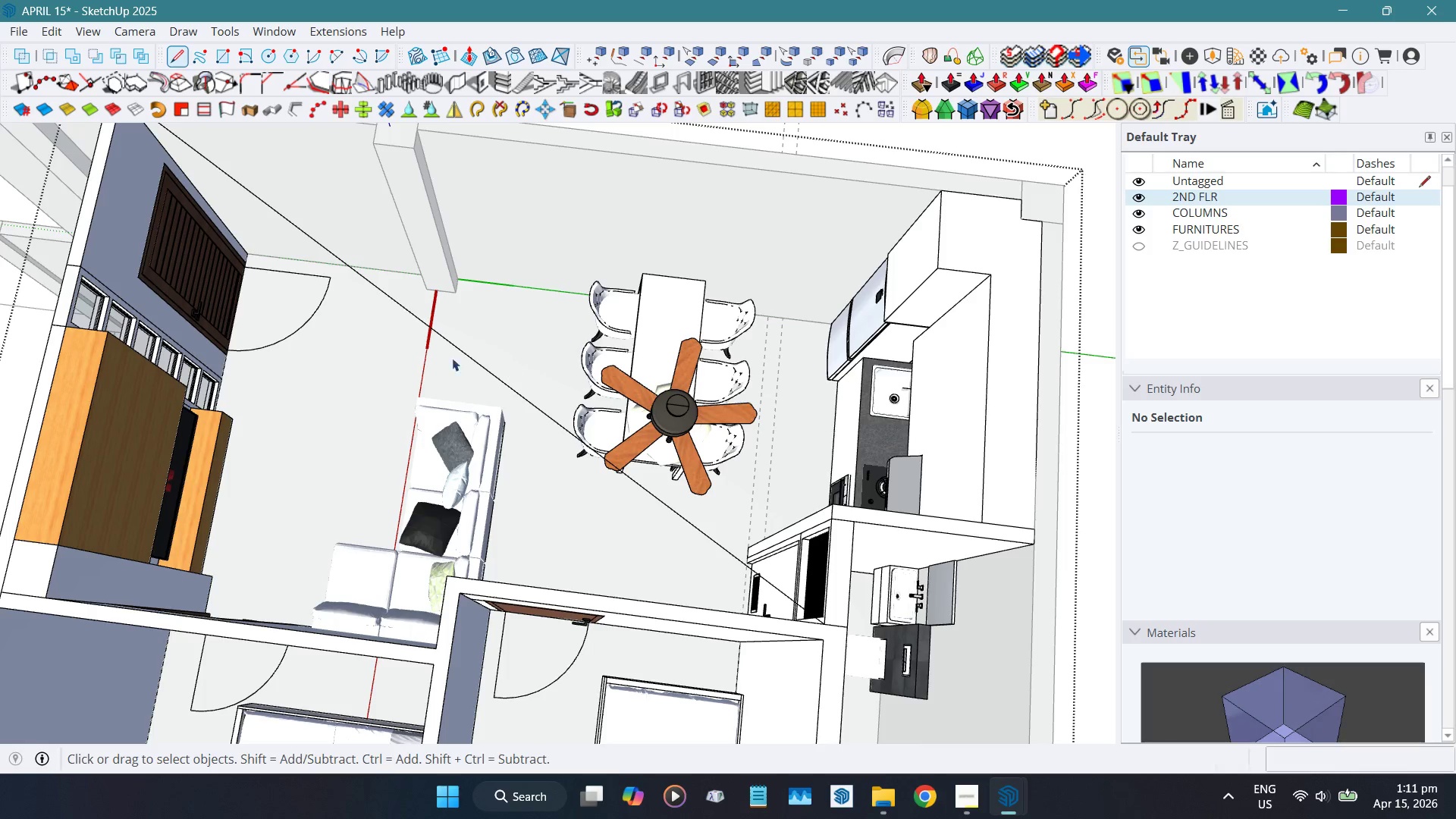 
hold_key(key=ShiftLeft, duration=0.38)
 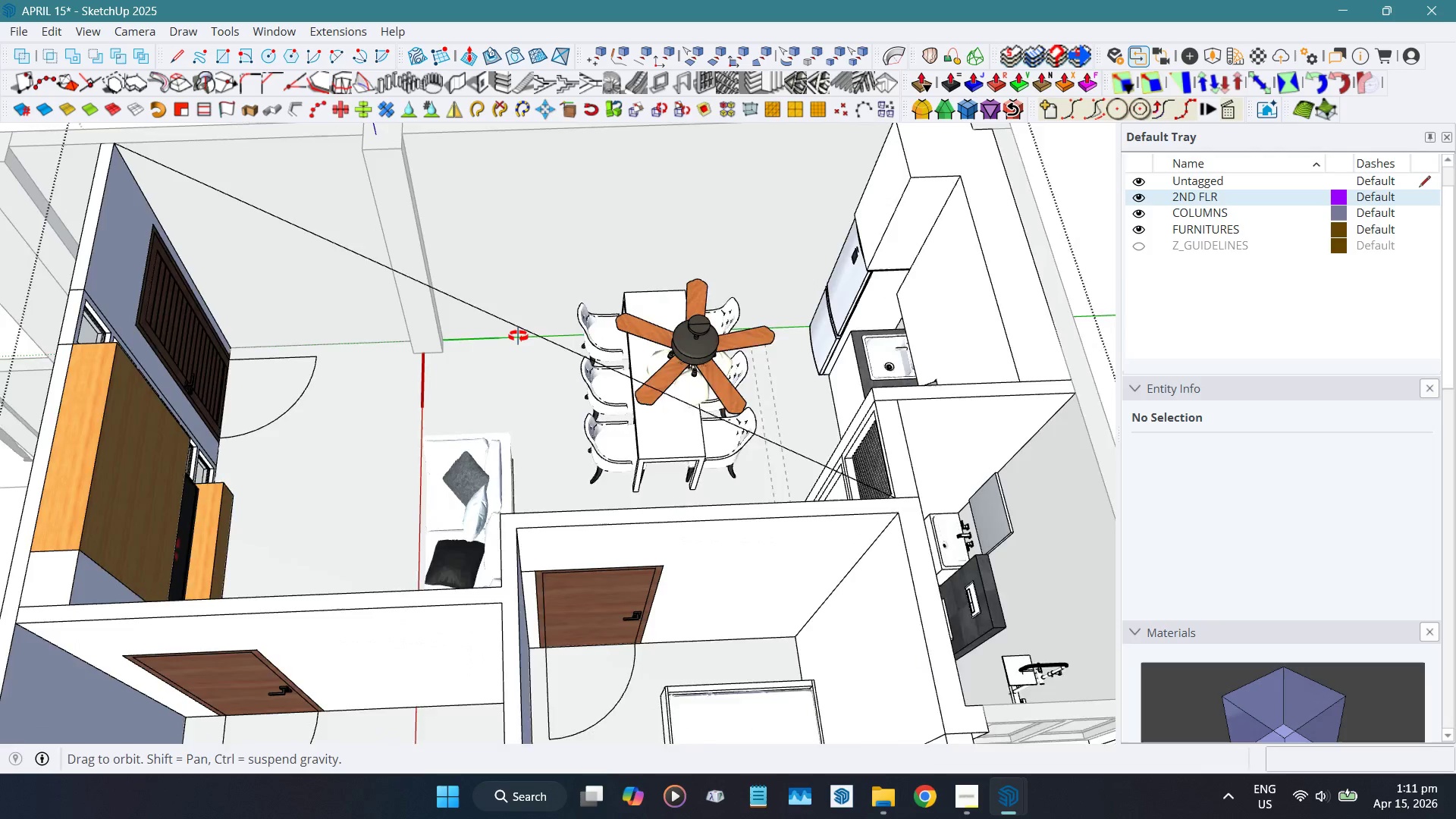 
hold_key(key=ShiftLeft, duration=0.39)
 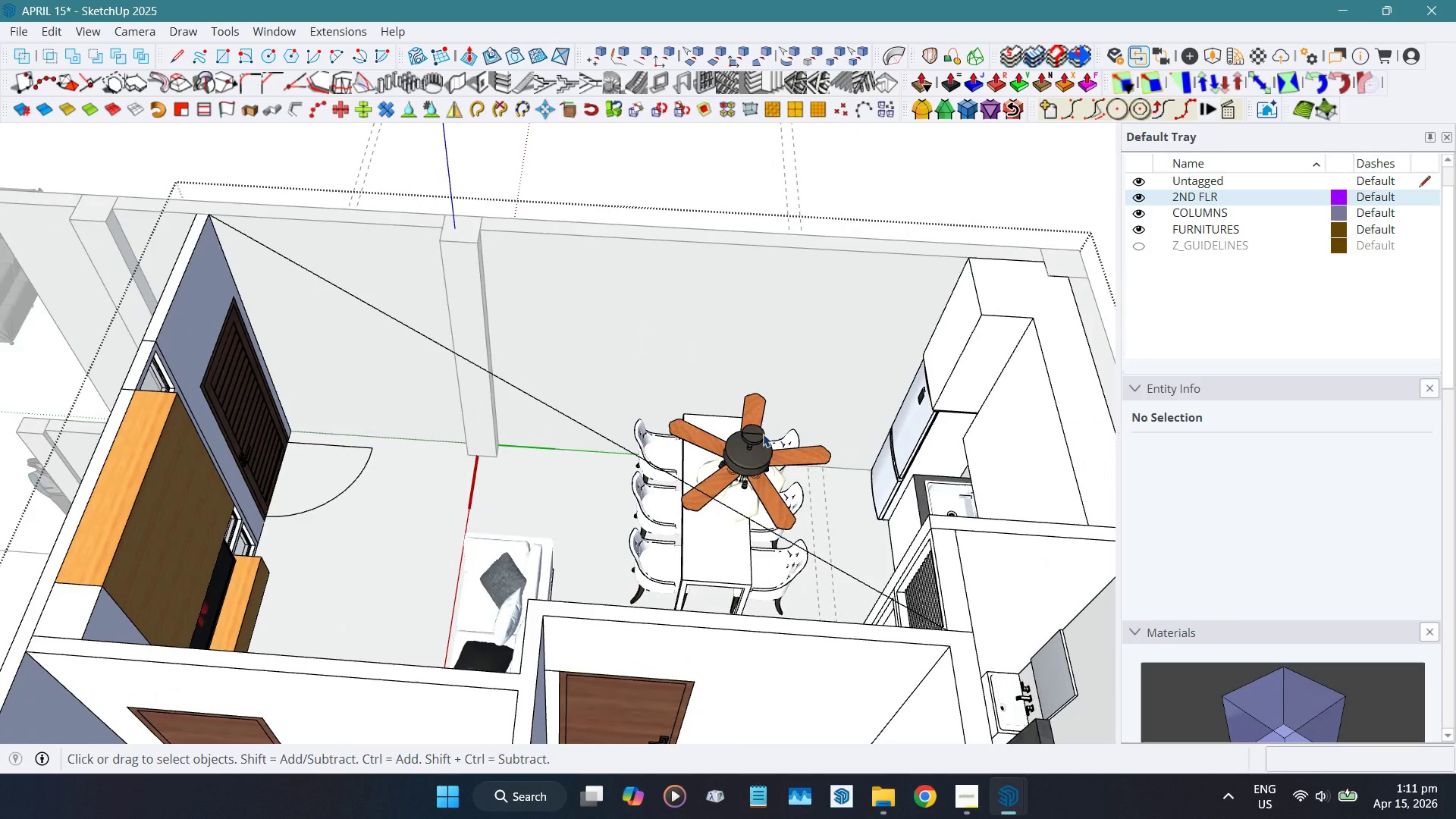 
key(Shift+ShiftLeft)
 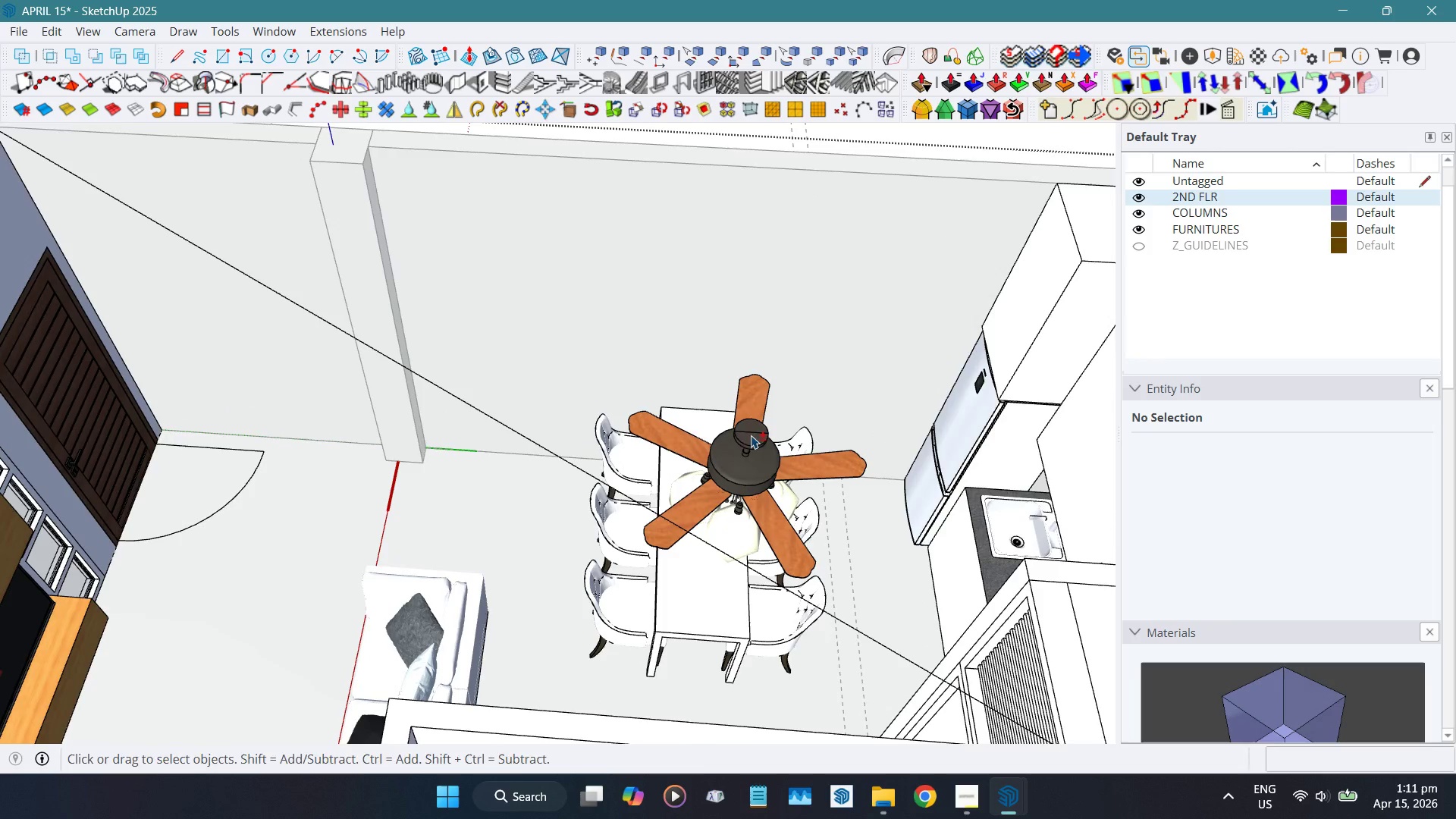 
key(Shift+W)
 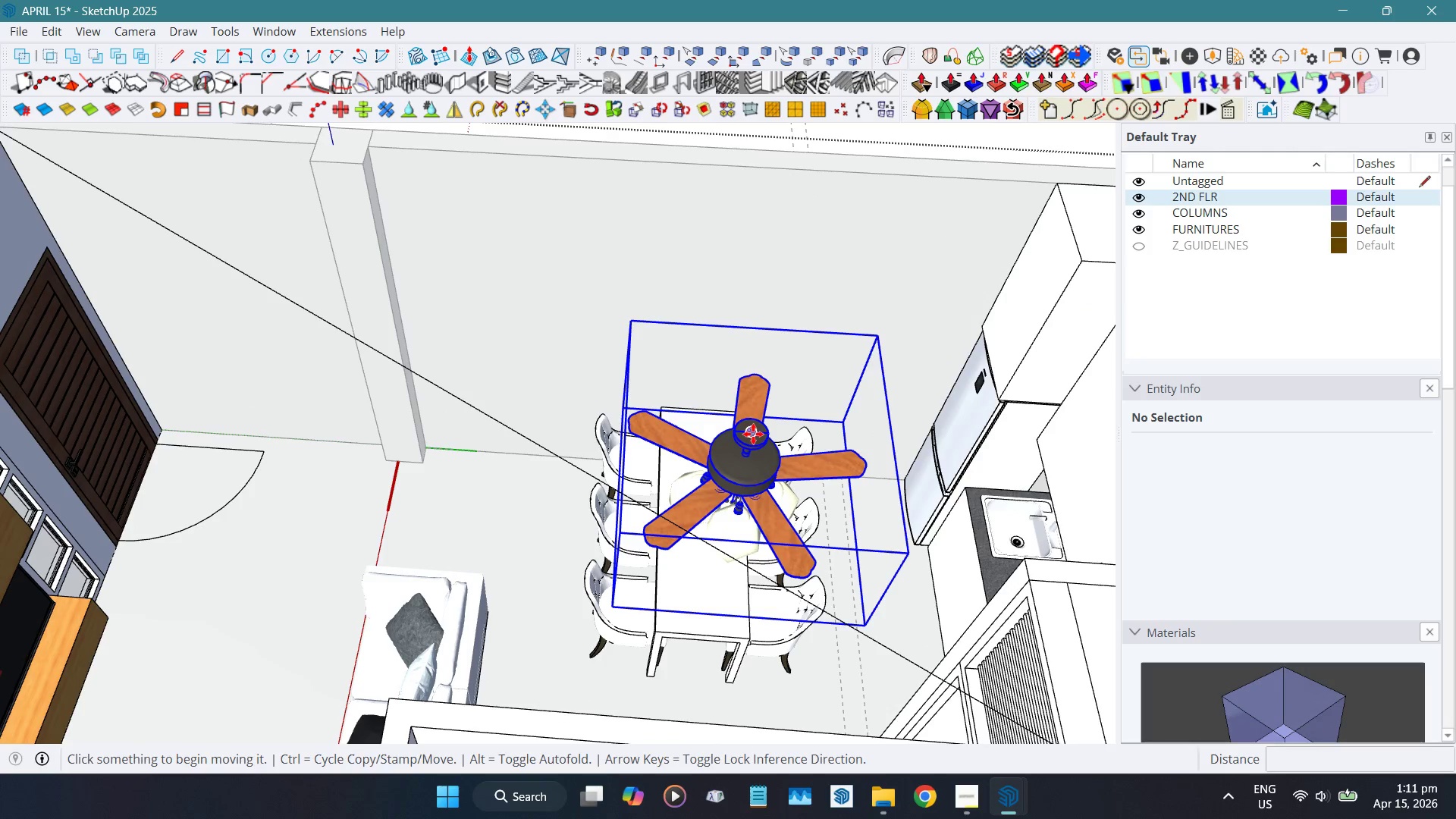 
scroll: coordinate [757, 435], scroll_direction: up, amount: 4.0
 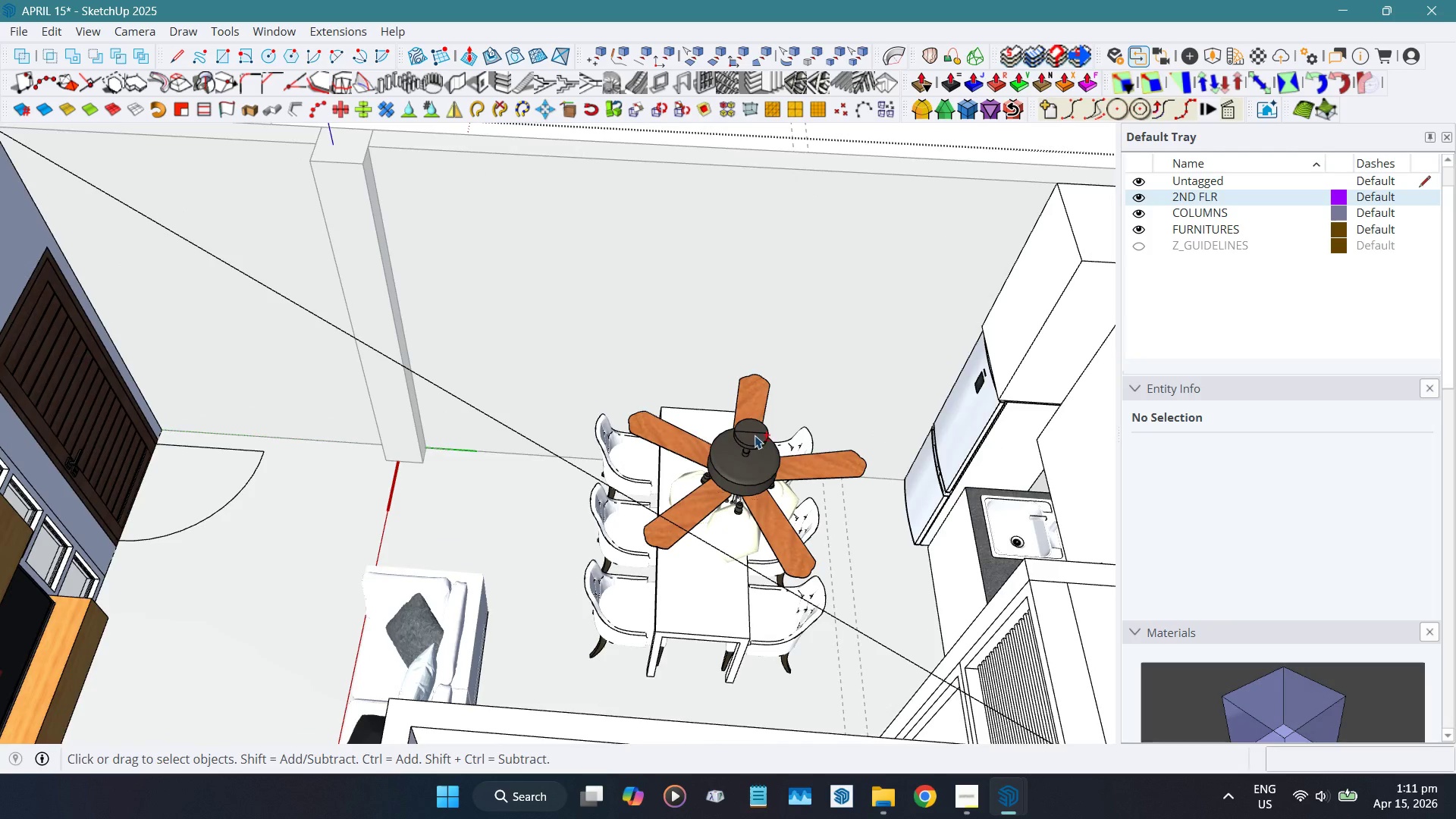 
left_click([753, 434])
 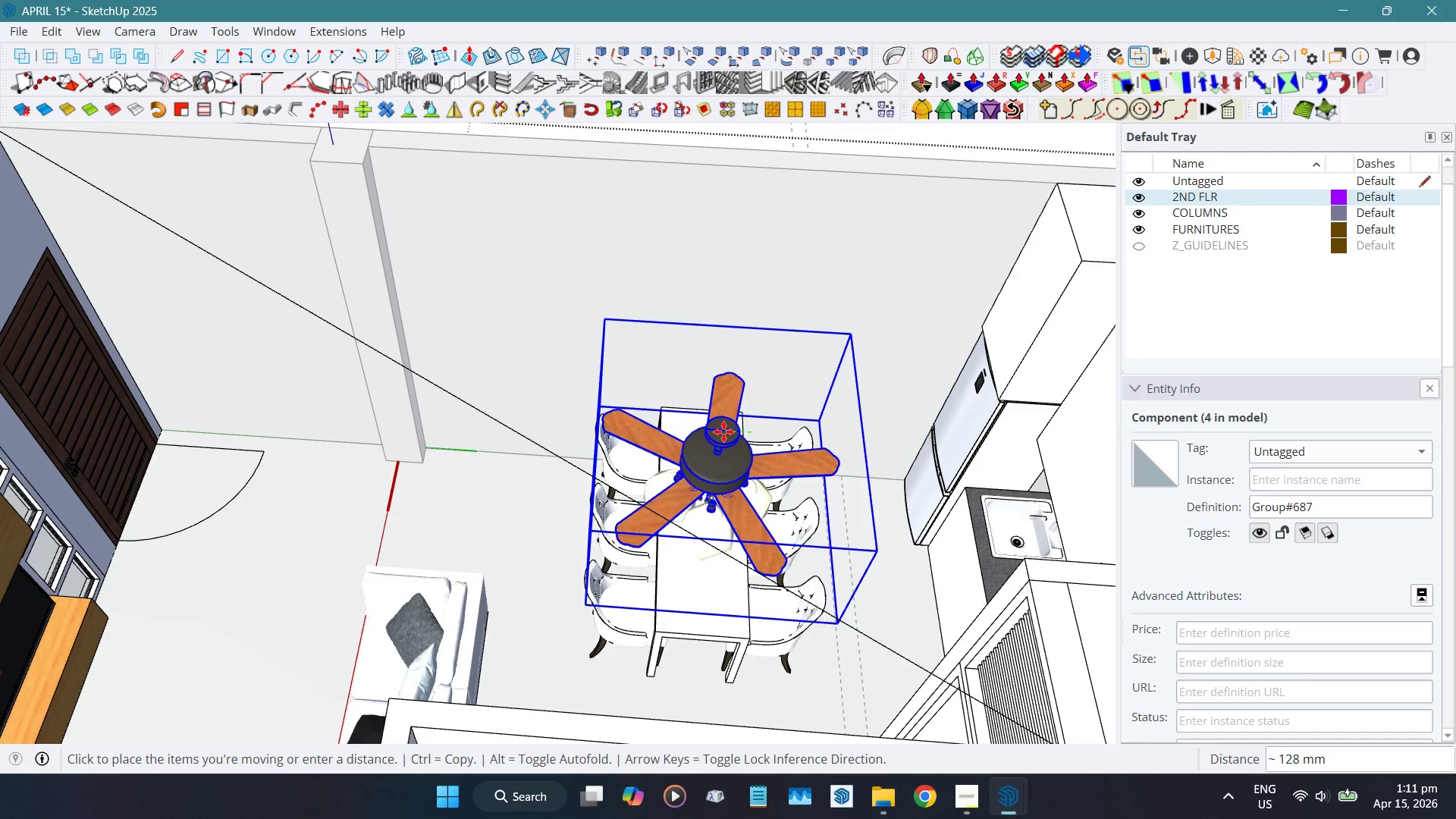 
hold_key(key=ShiftLeft, duration=1.51)
 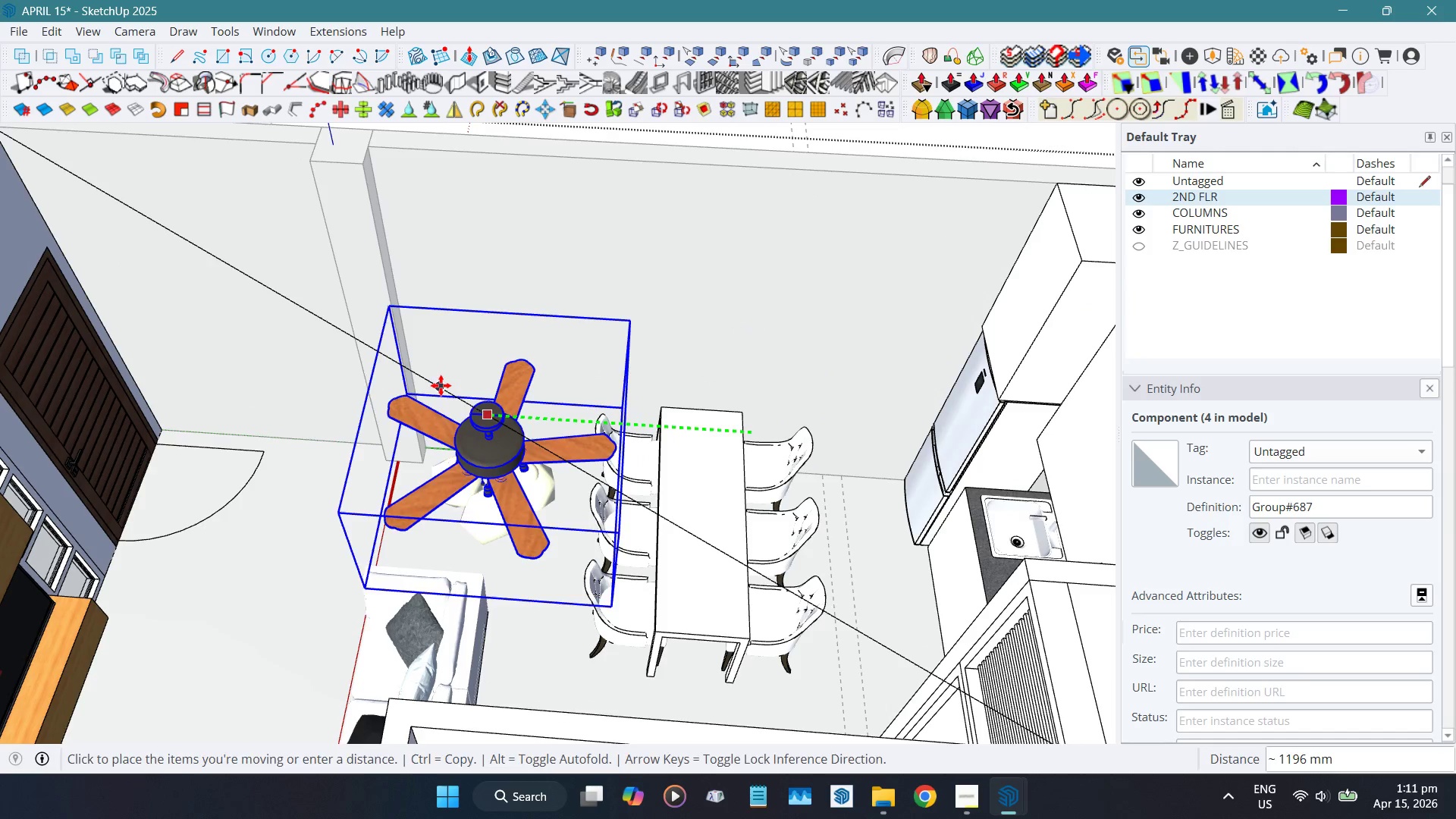 
hold_key(key=ShiftLeft, duration=0.56)
 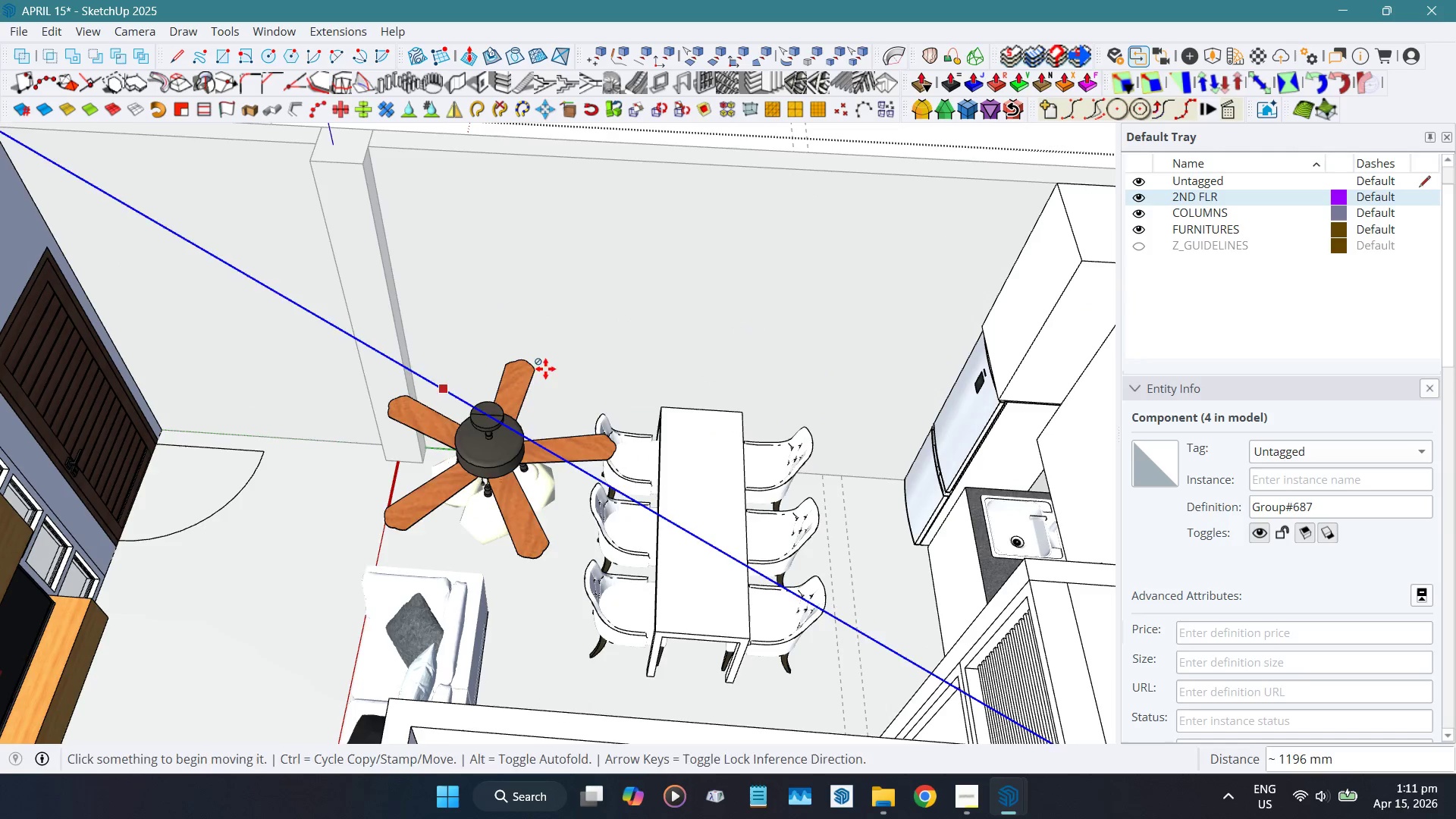 
key(Space)
 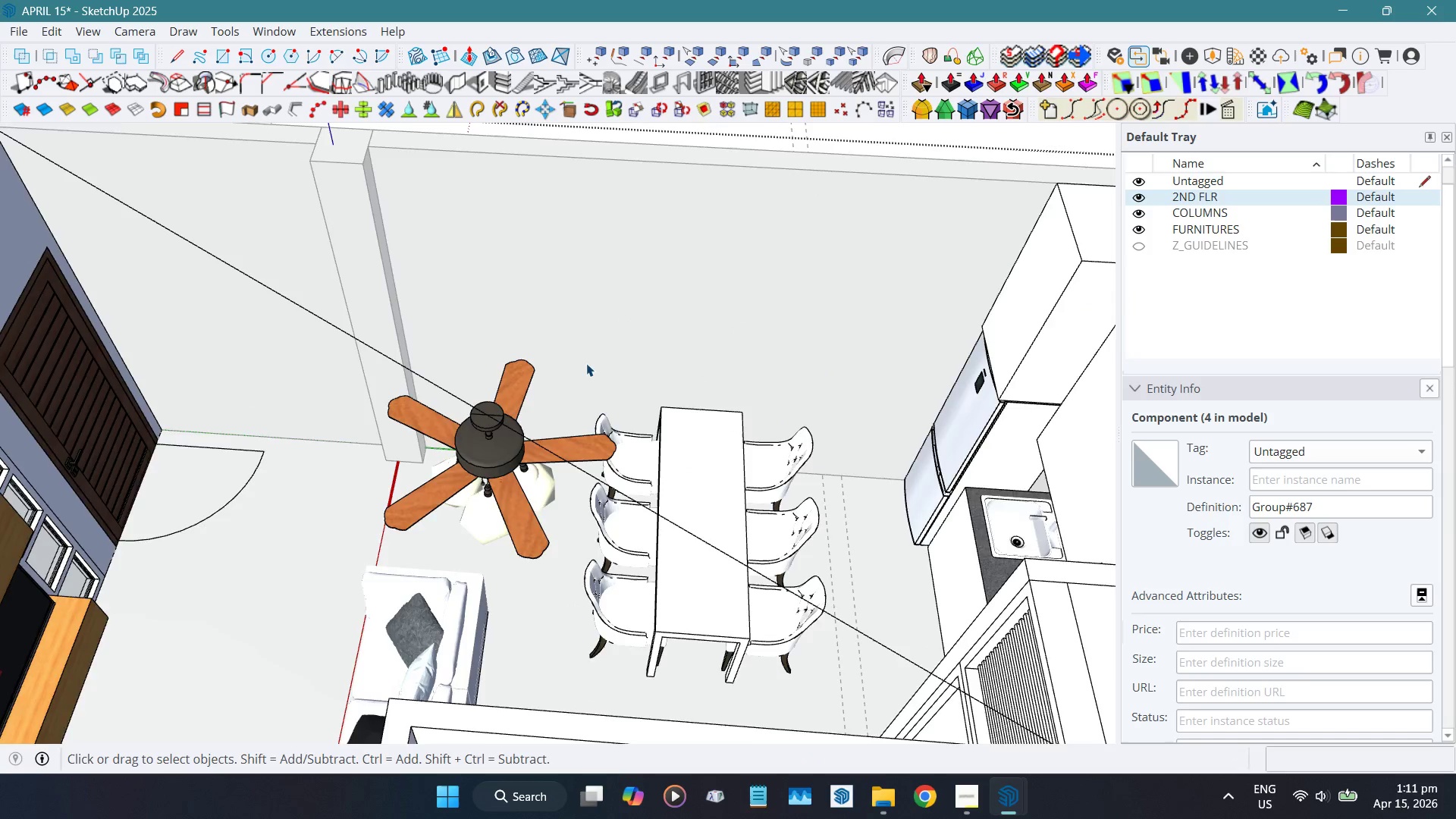 
scroll: coordinate [588, 365], scroll_direction: down, amount: 8.0
 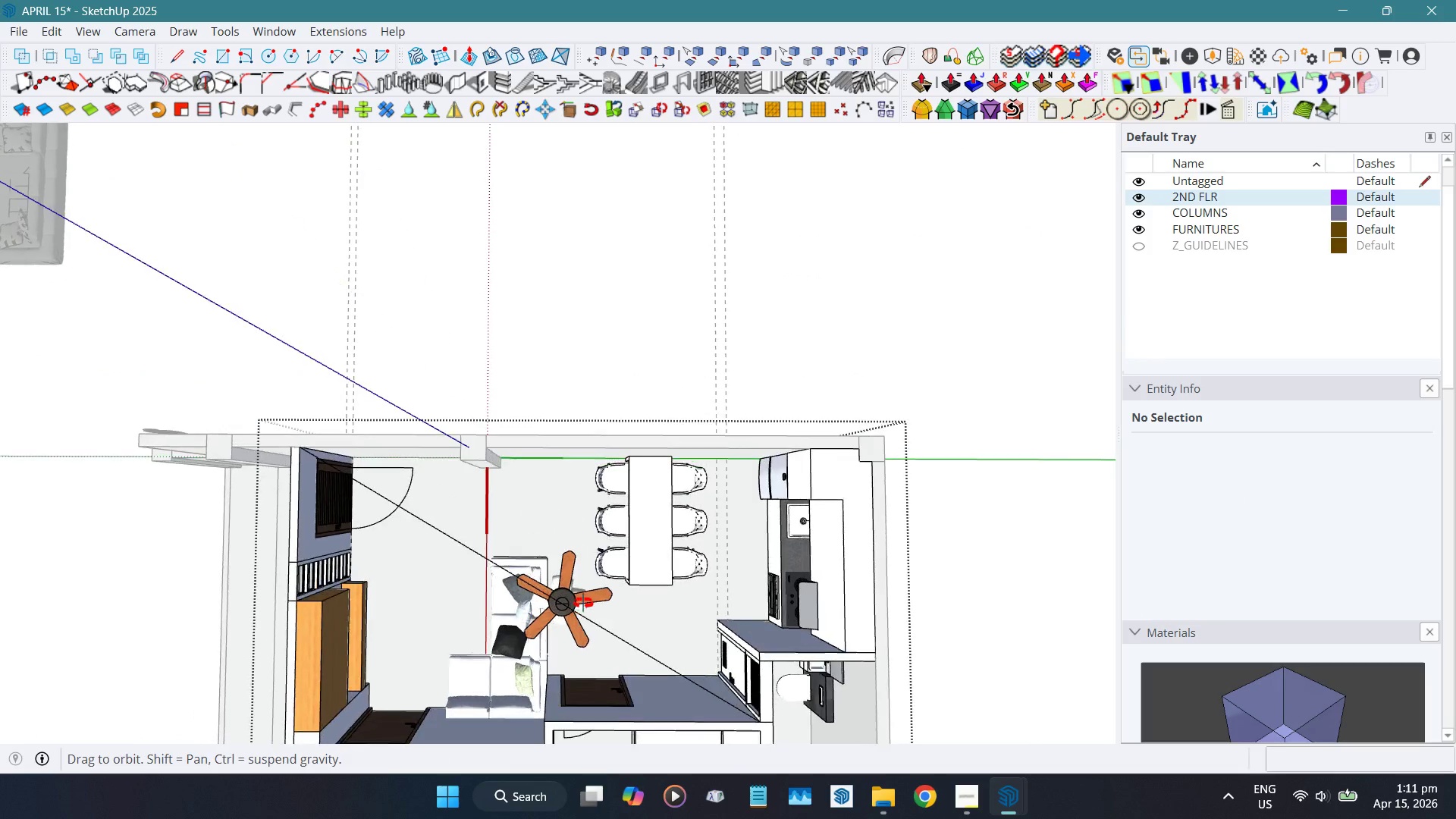 
key(Shift+ShiftLeft)
 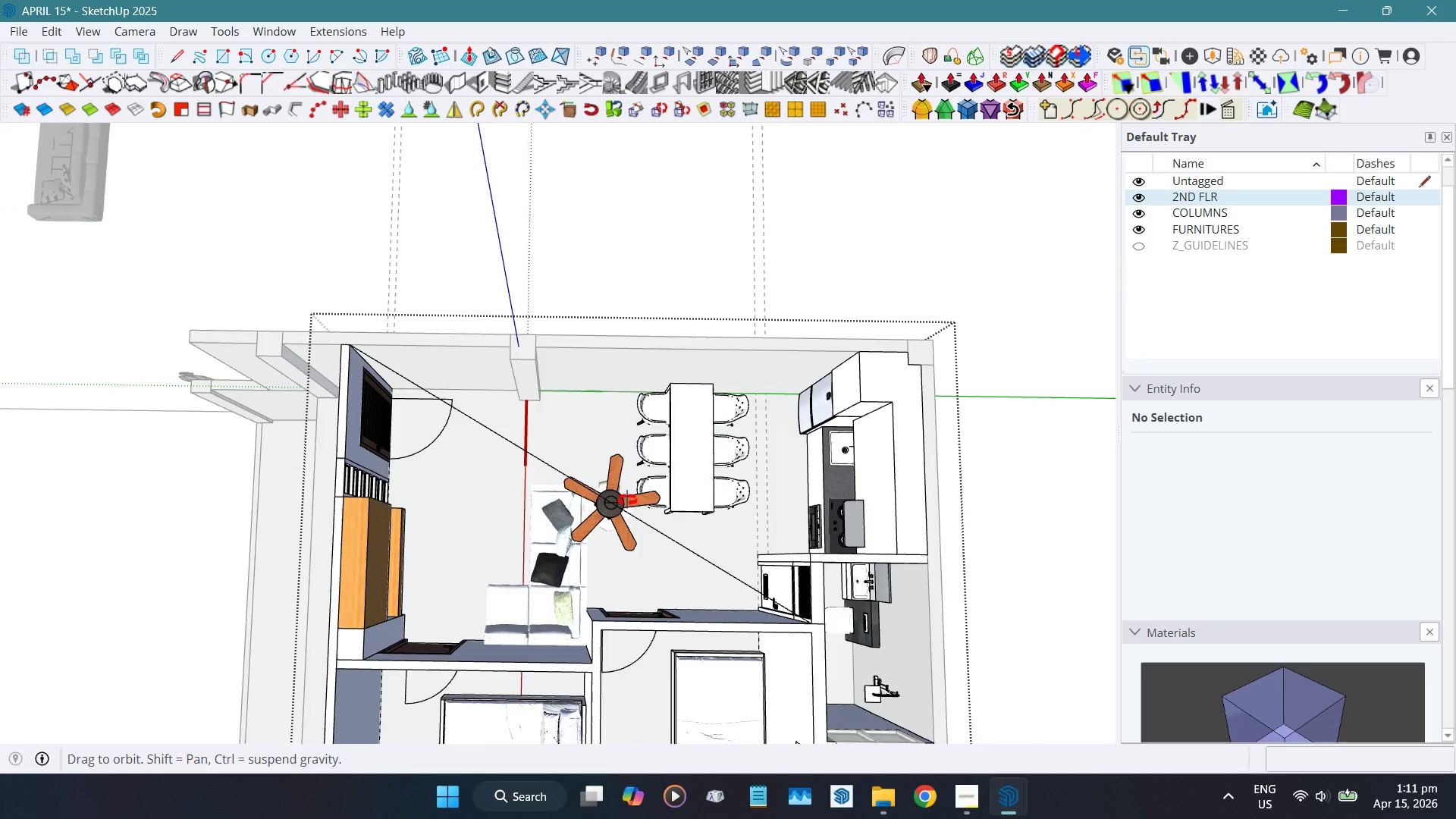 
left_click([607, 507])
 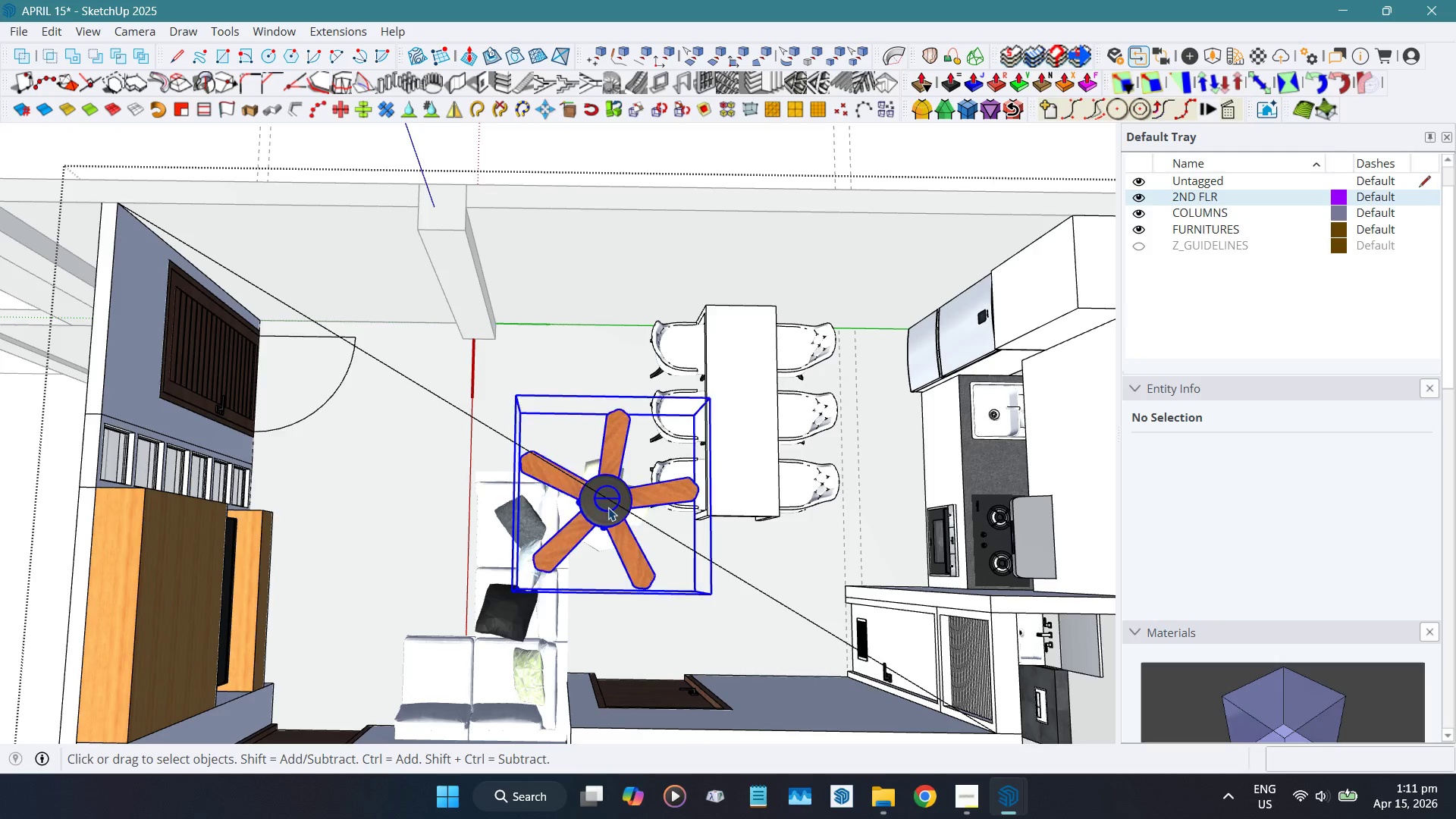 
scroll: coordinate [608, 506], scroll_direction: up, amount: 13.0
 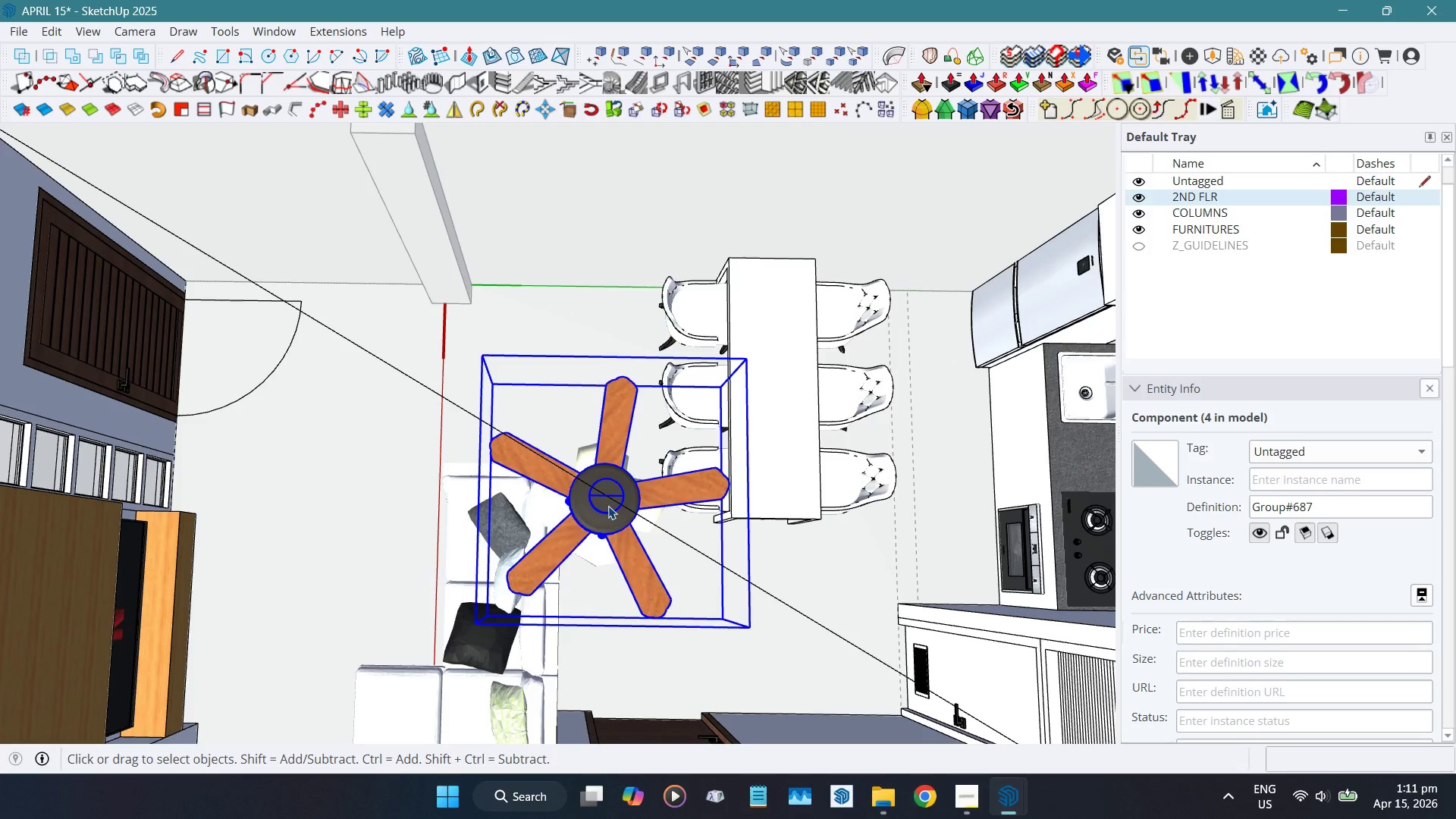 
key(Shift+ShiftLeft)
 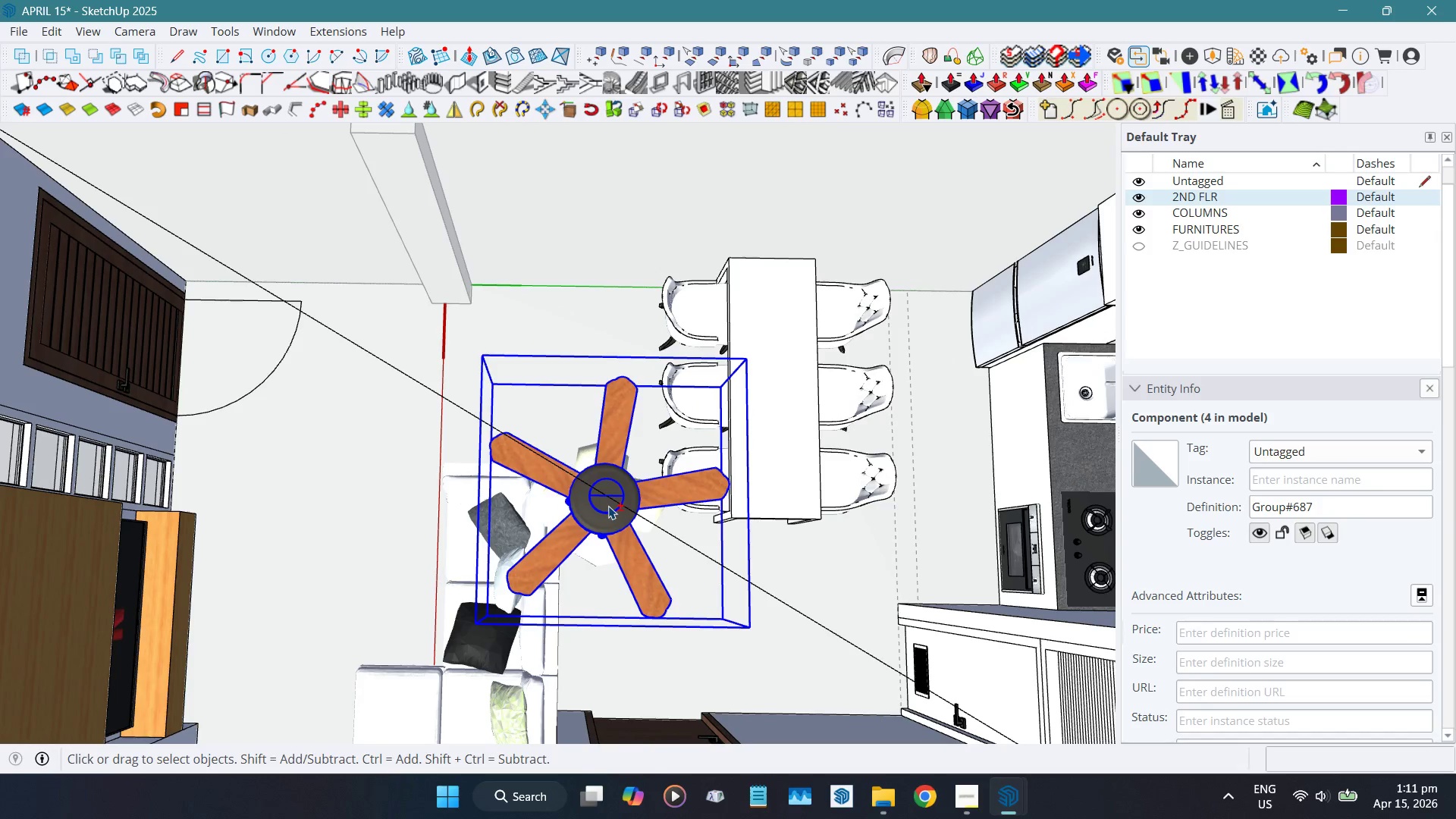 
key(Shift+W)
 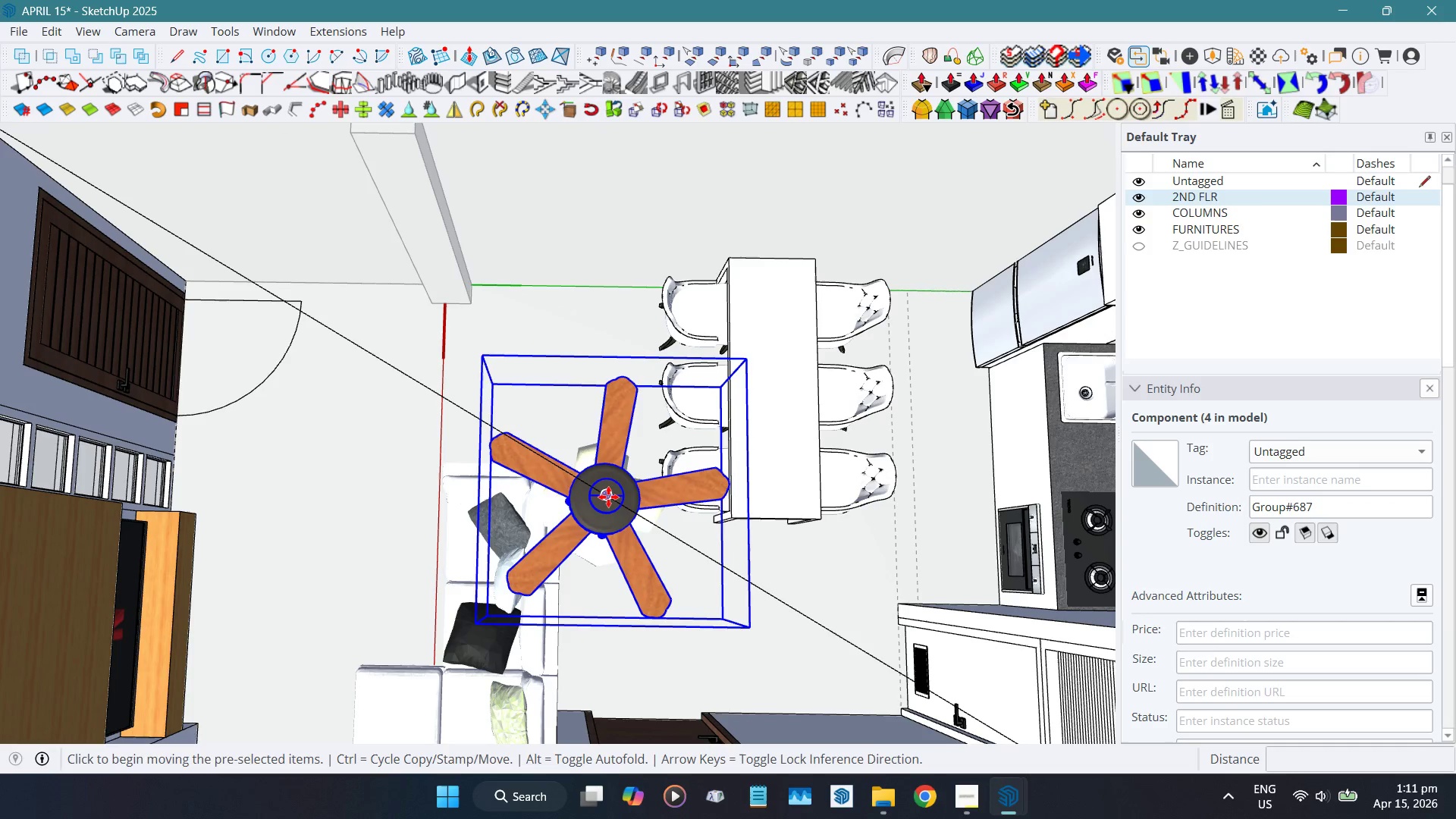 
left_click([608, 496])
 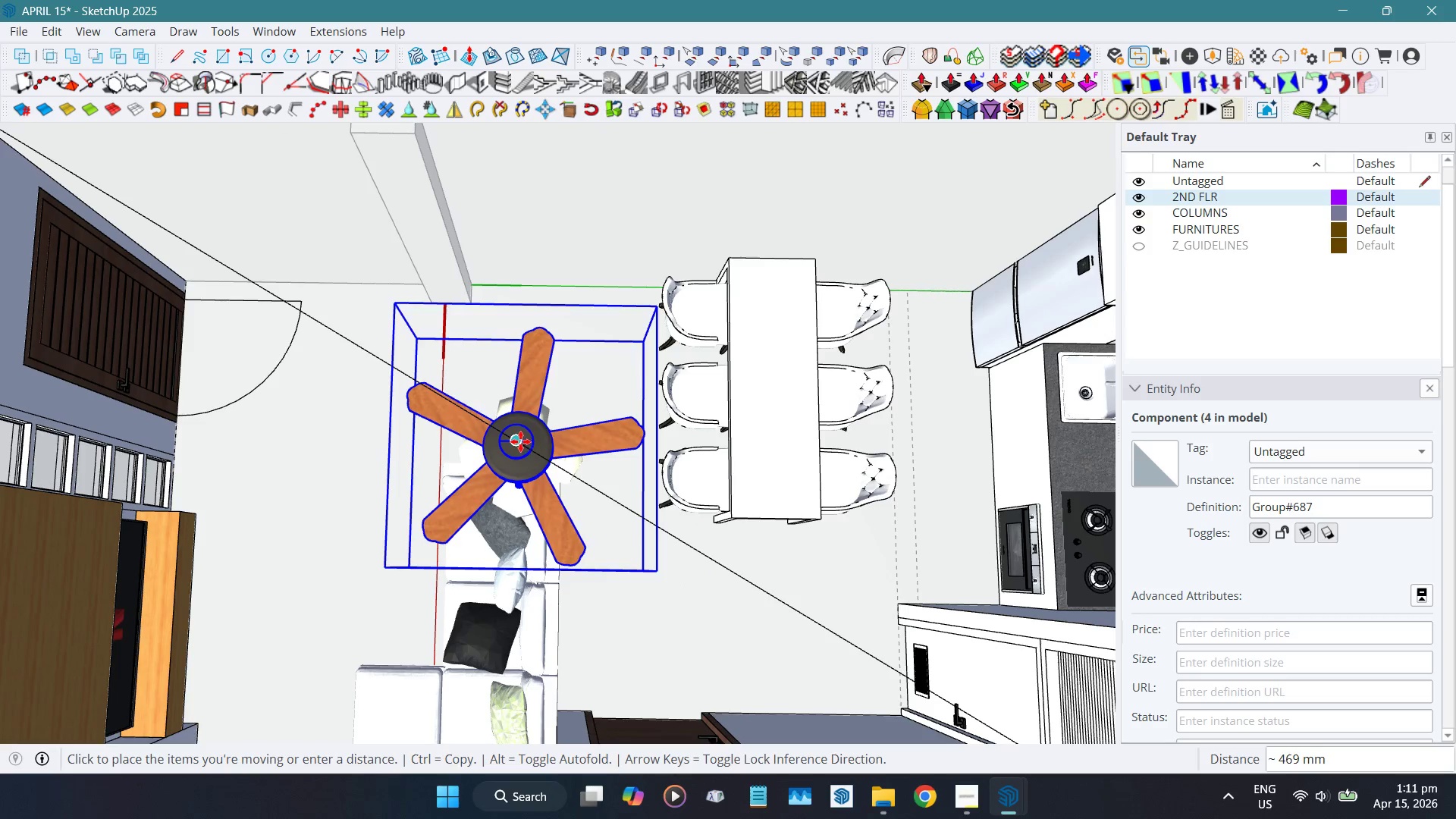 
left_click([520, 441])
 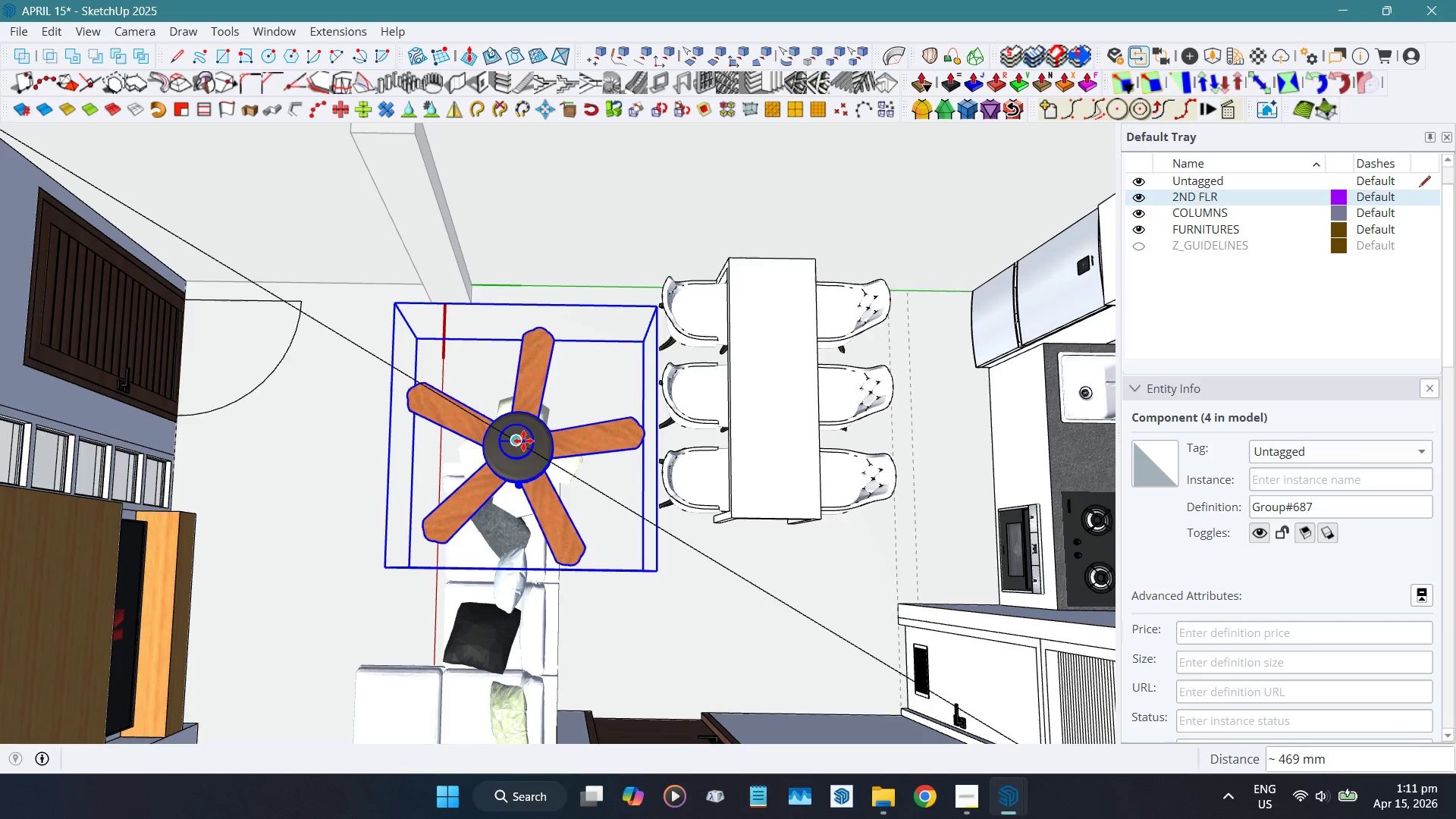 
key(Space)
 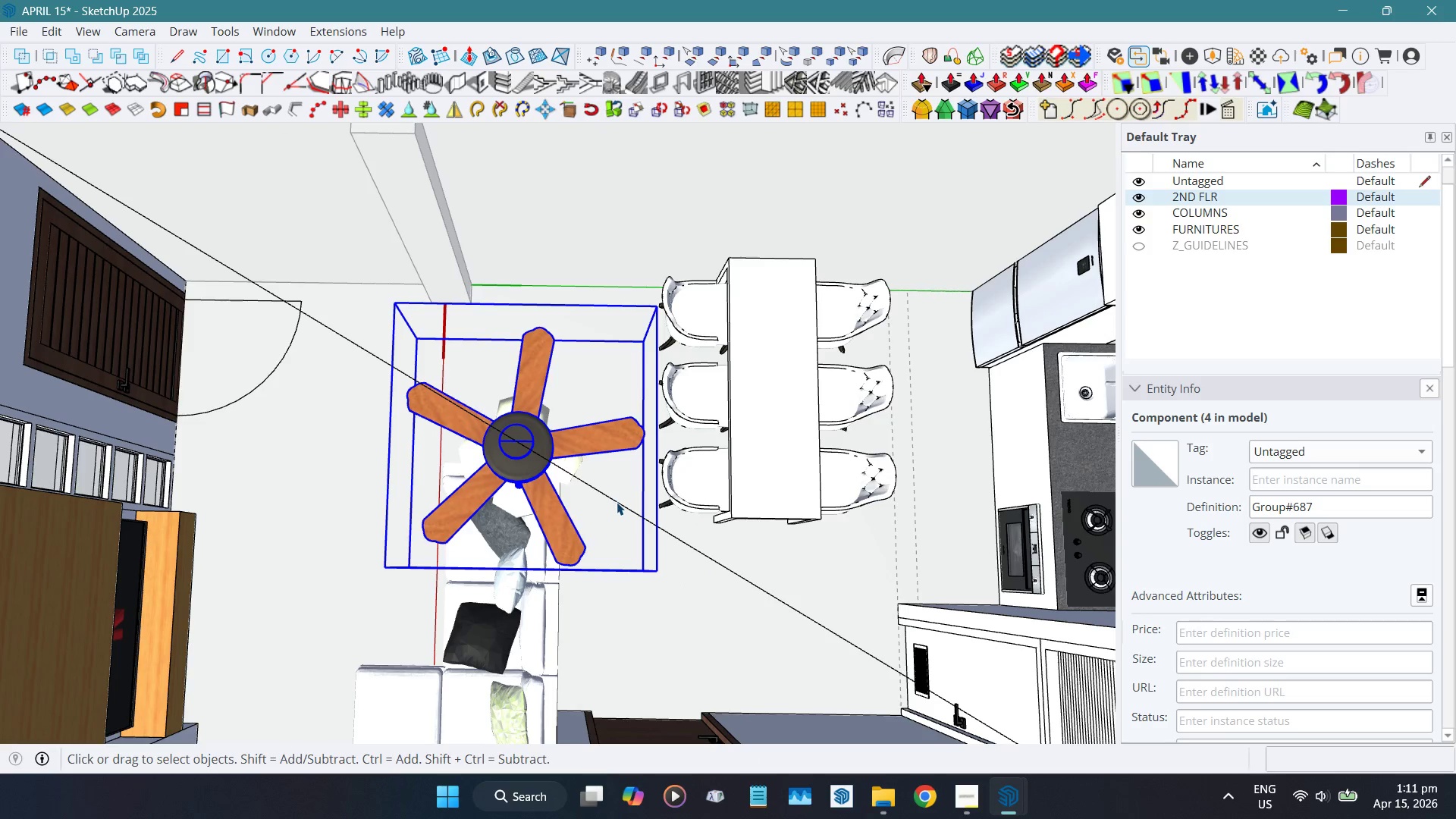 
left_click([617, 501])
 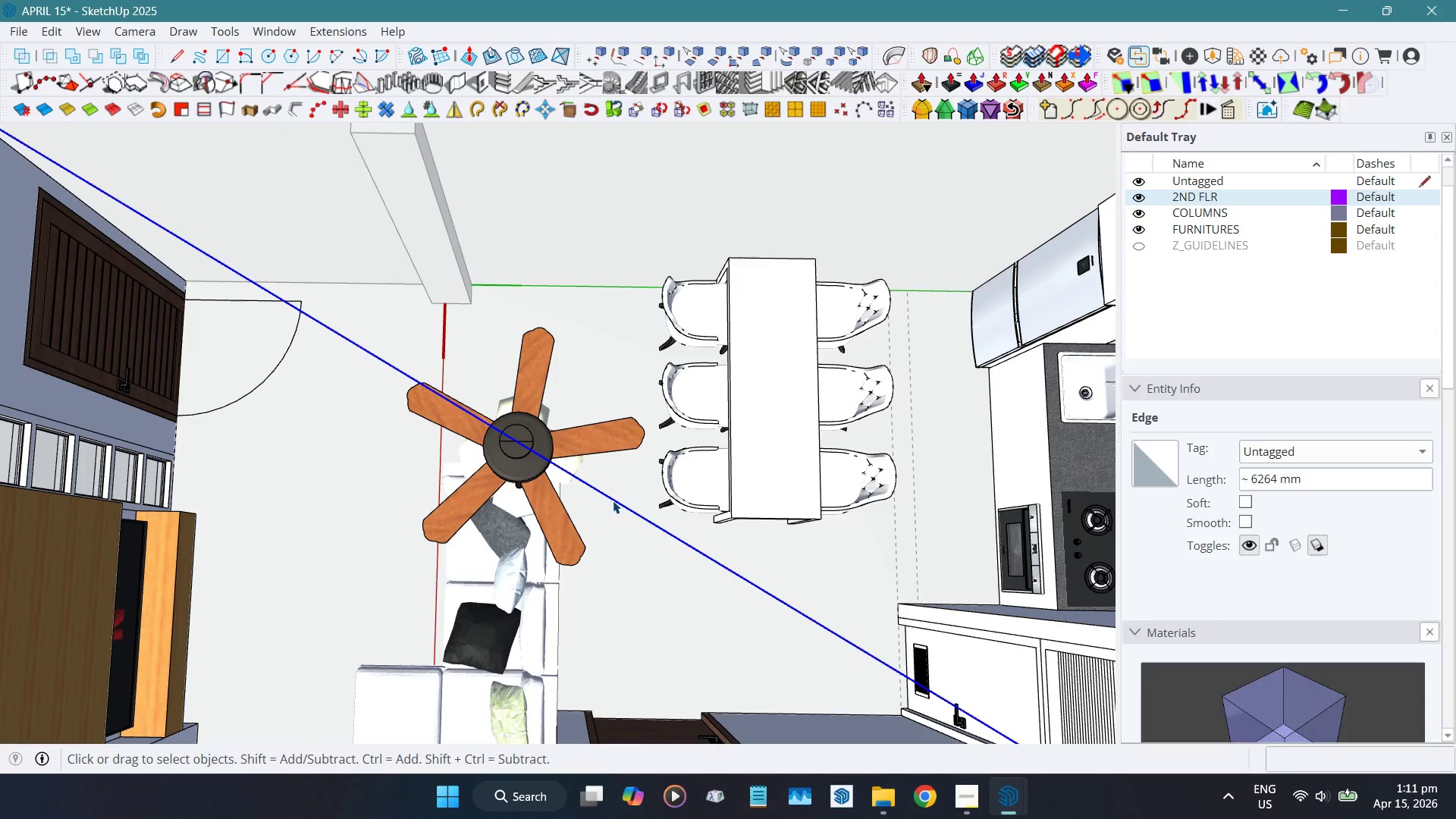 
key(Delete)
 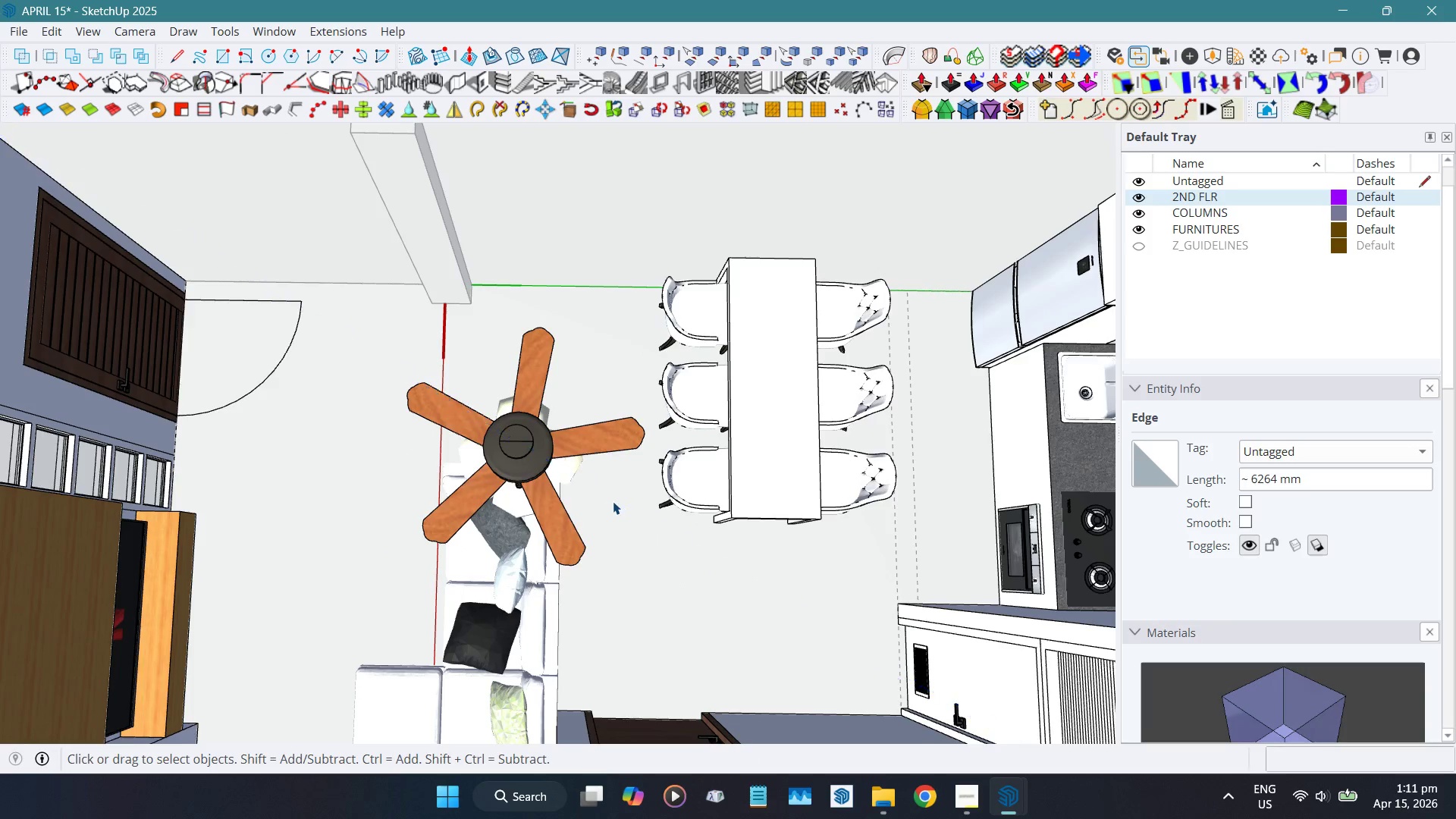 
scroll: coordinate [613, 507], scroll_direction: down, amount: 11.0
 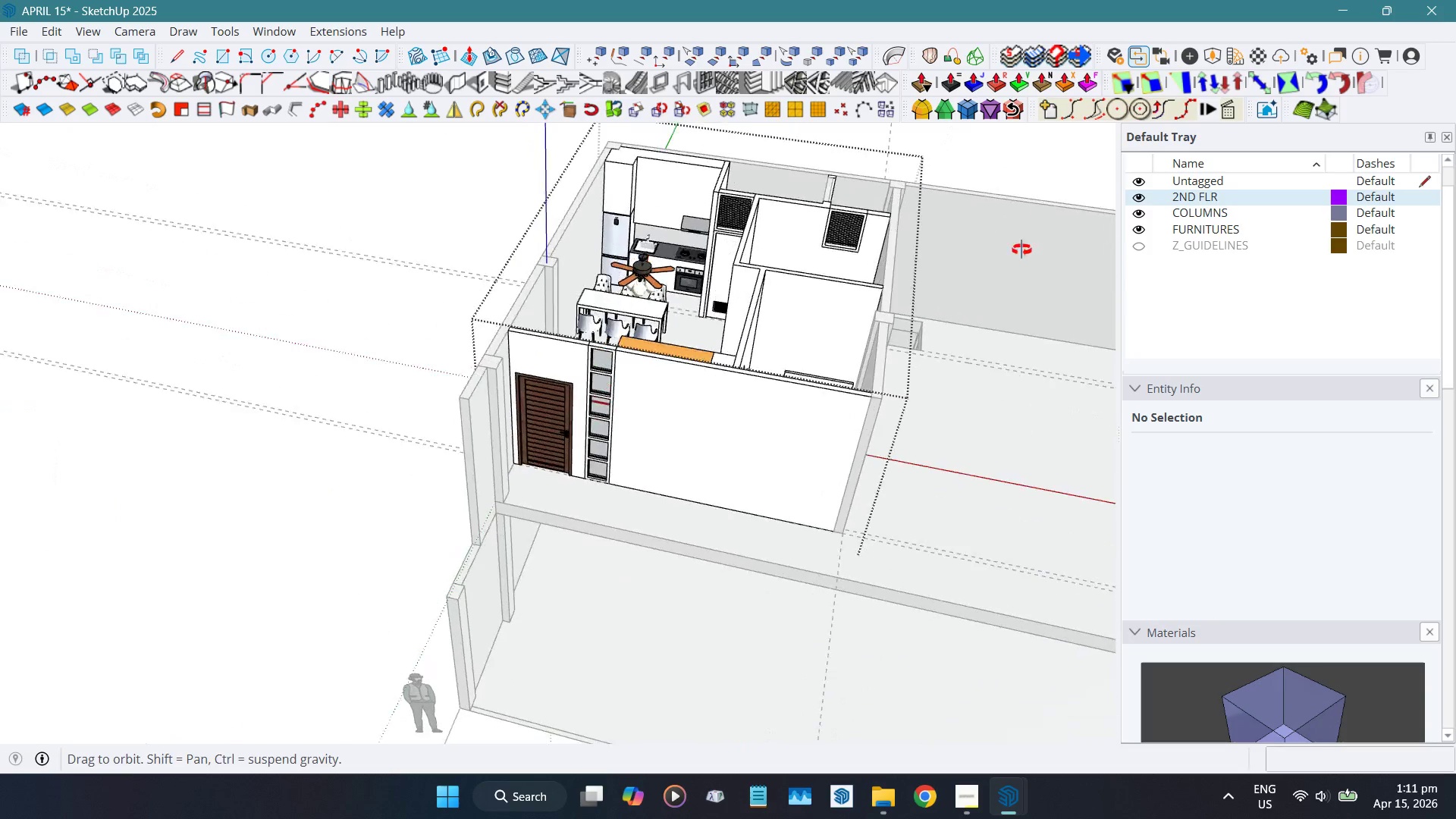 
scroll: coordinate [331, 259], scroll_direction: none, amount: 0.0
 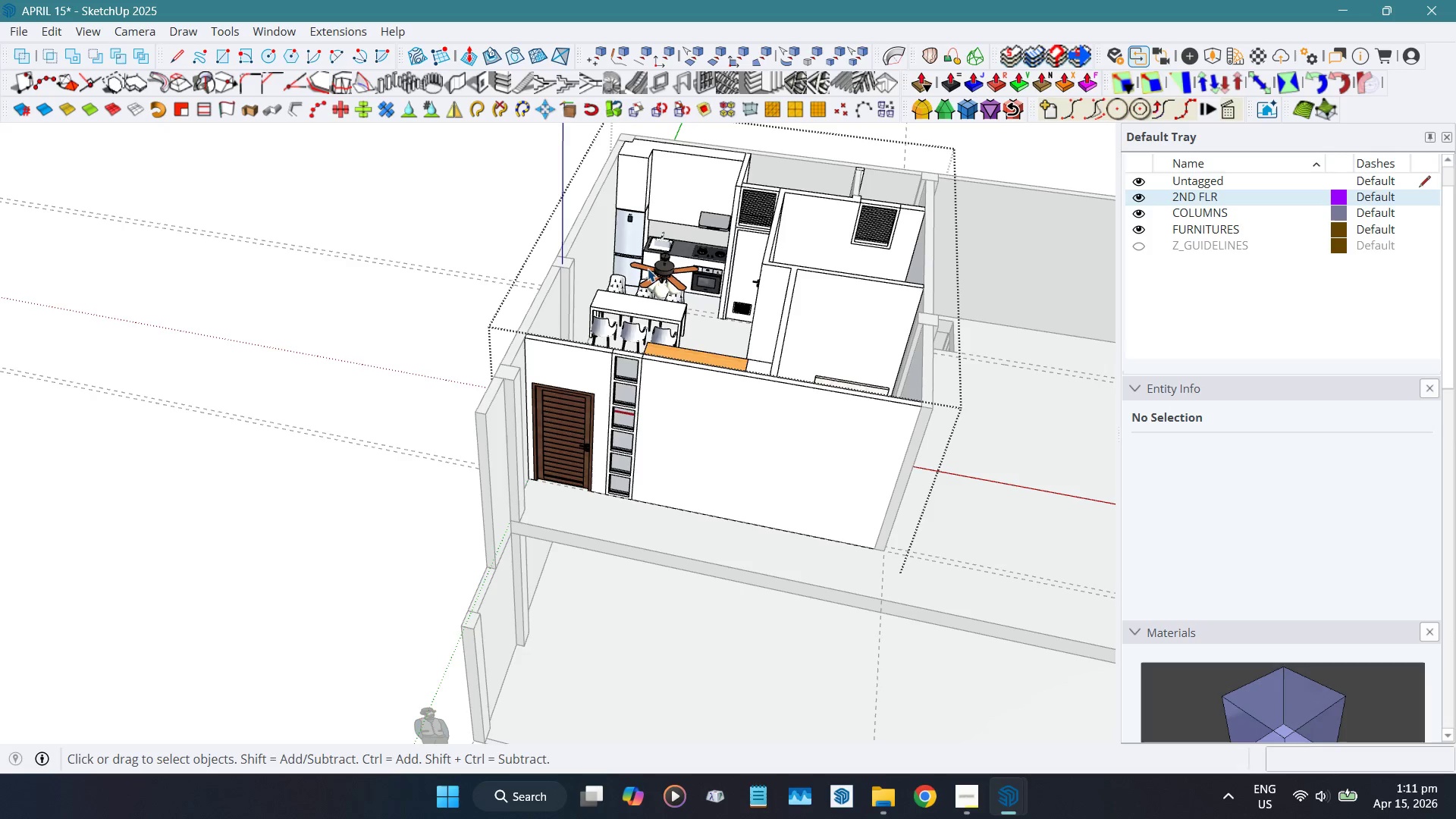 
hold_key(key=ShiftLeft, duration=0.38)
 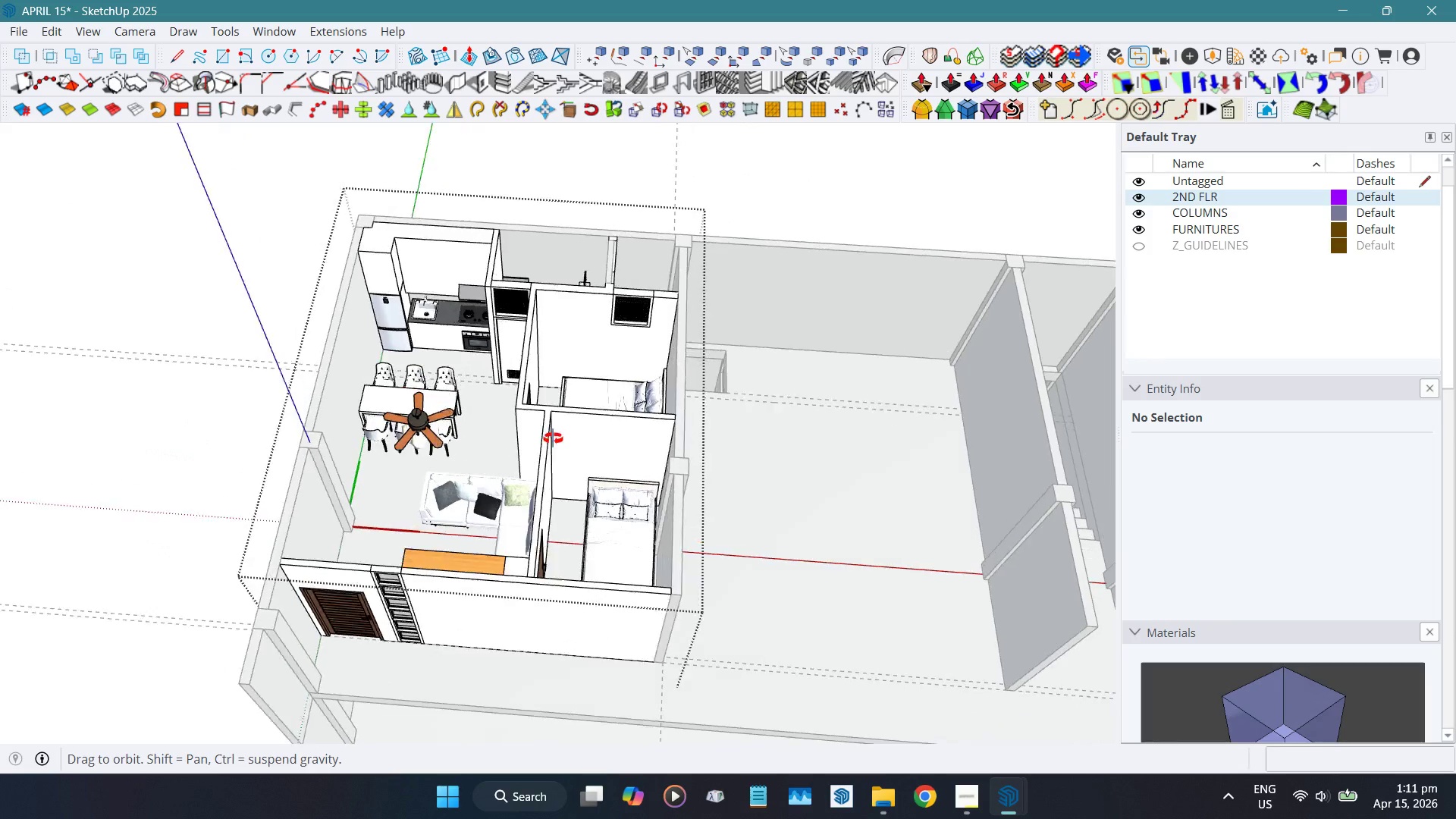 
key(Shift+ShiftLeft)
 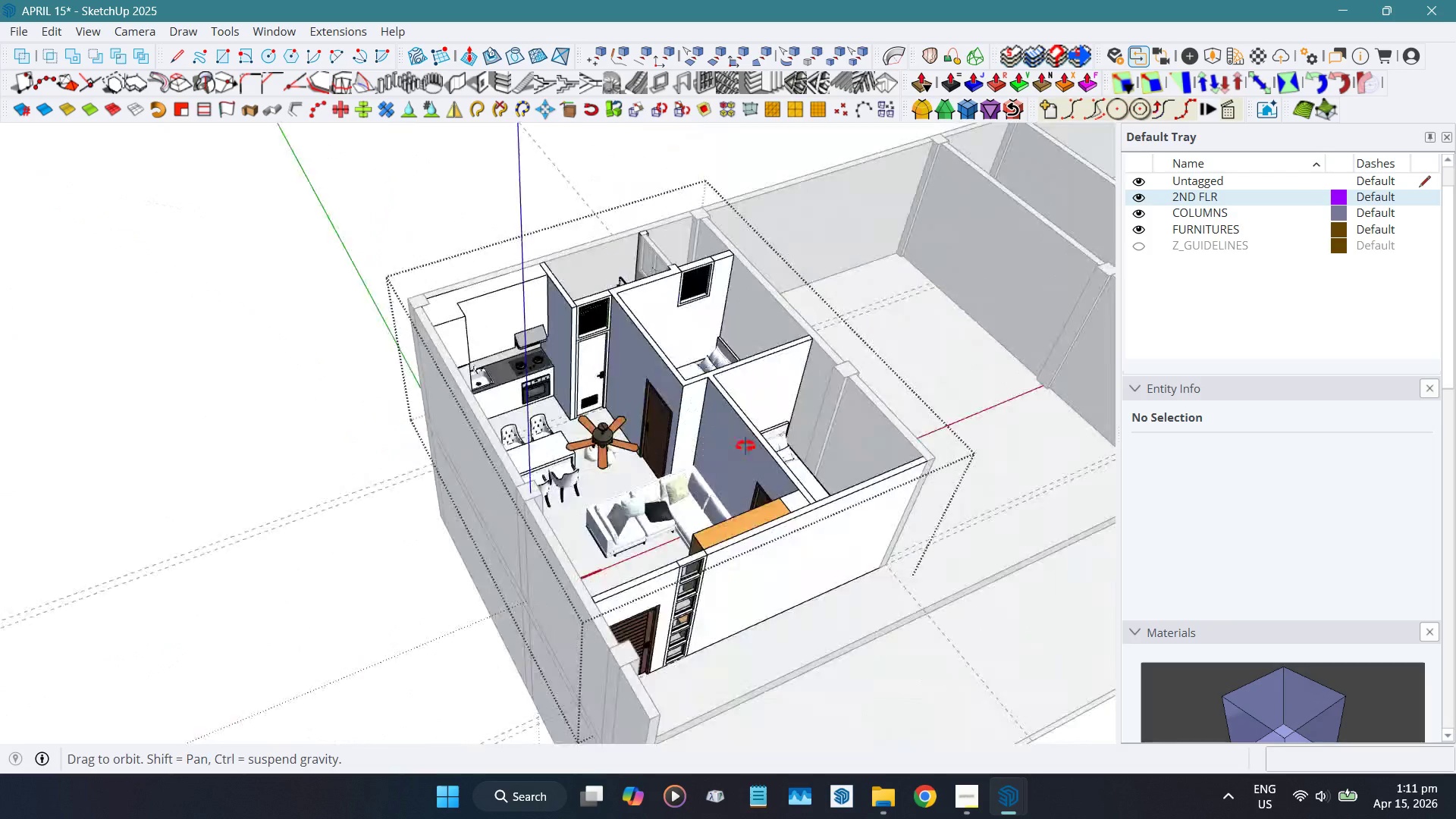 
scroll: coordinate [581, 298], scroll_direction: up, amount: 5.0
 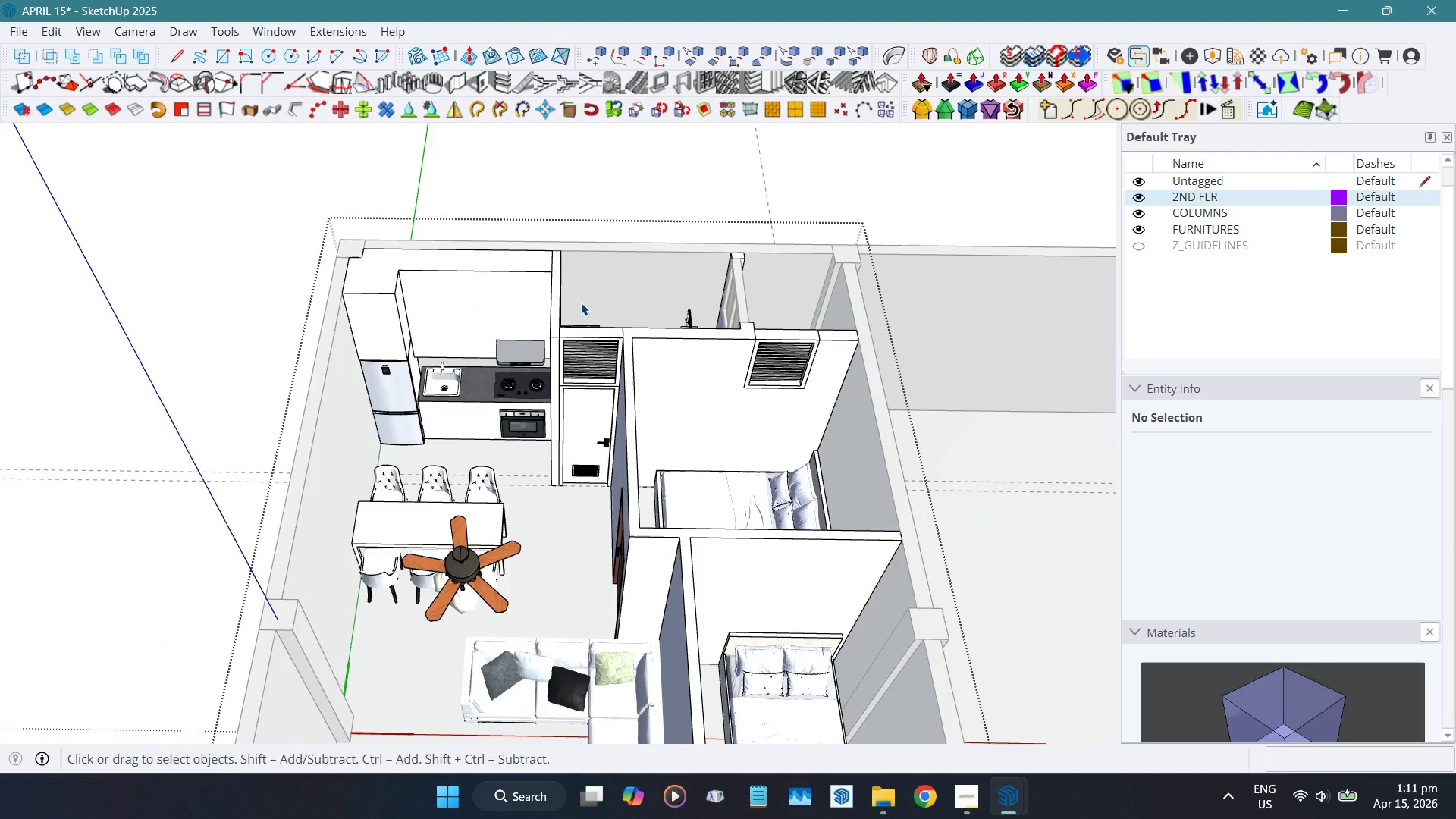 
scroll: coordinate [581, 303], scroll_direction: down, amount: 3.0
 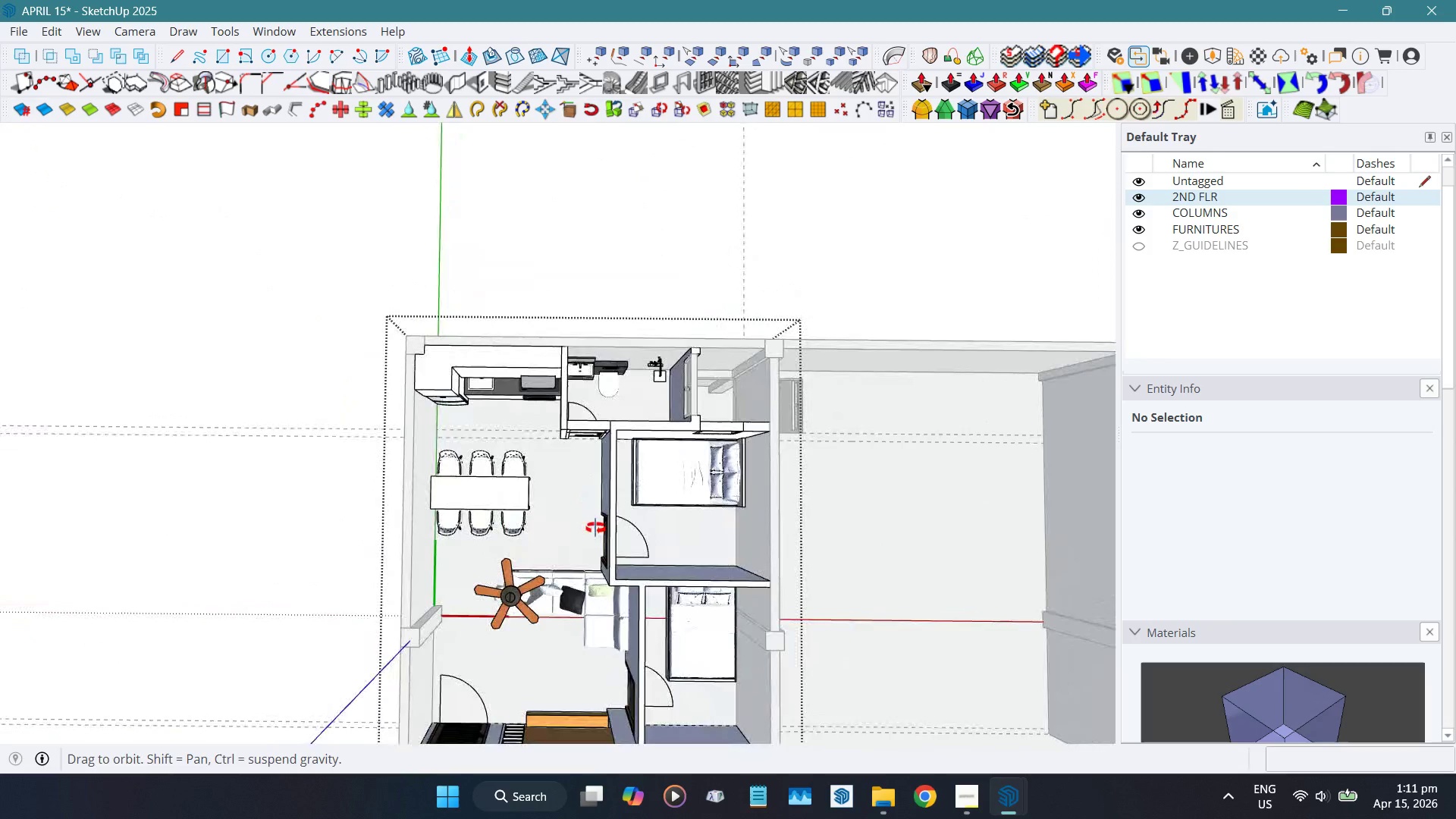 
hold_key(key=ShiftLeft, duration=0.38)
 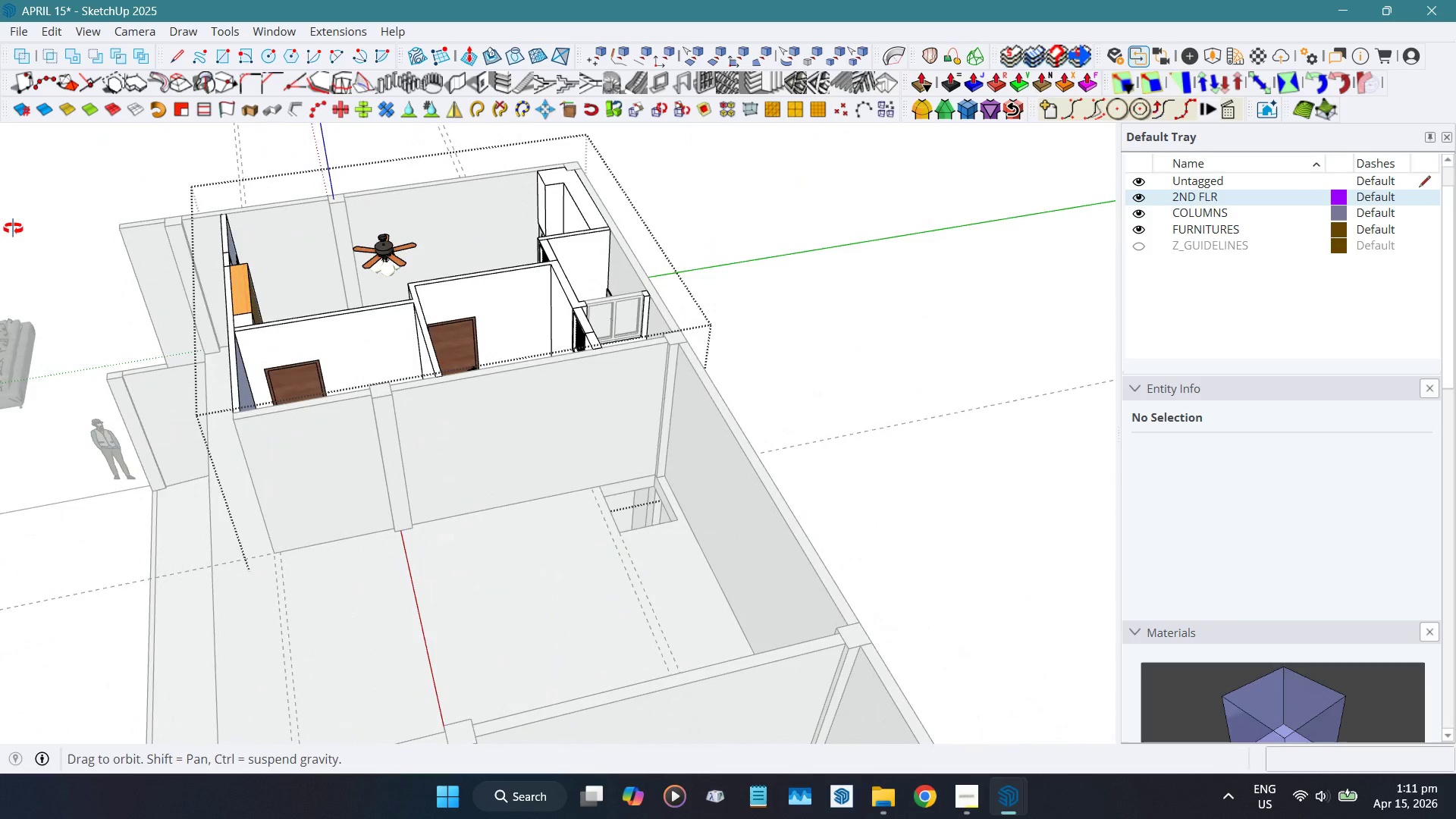 
scroll: coordinate [696, 342], scroll_direction: up, amount: 4.0
 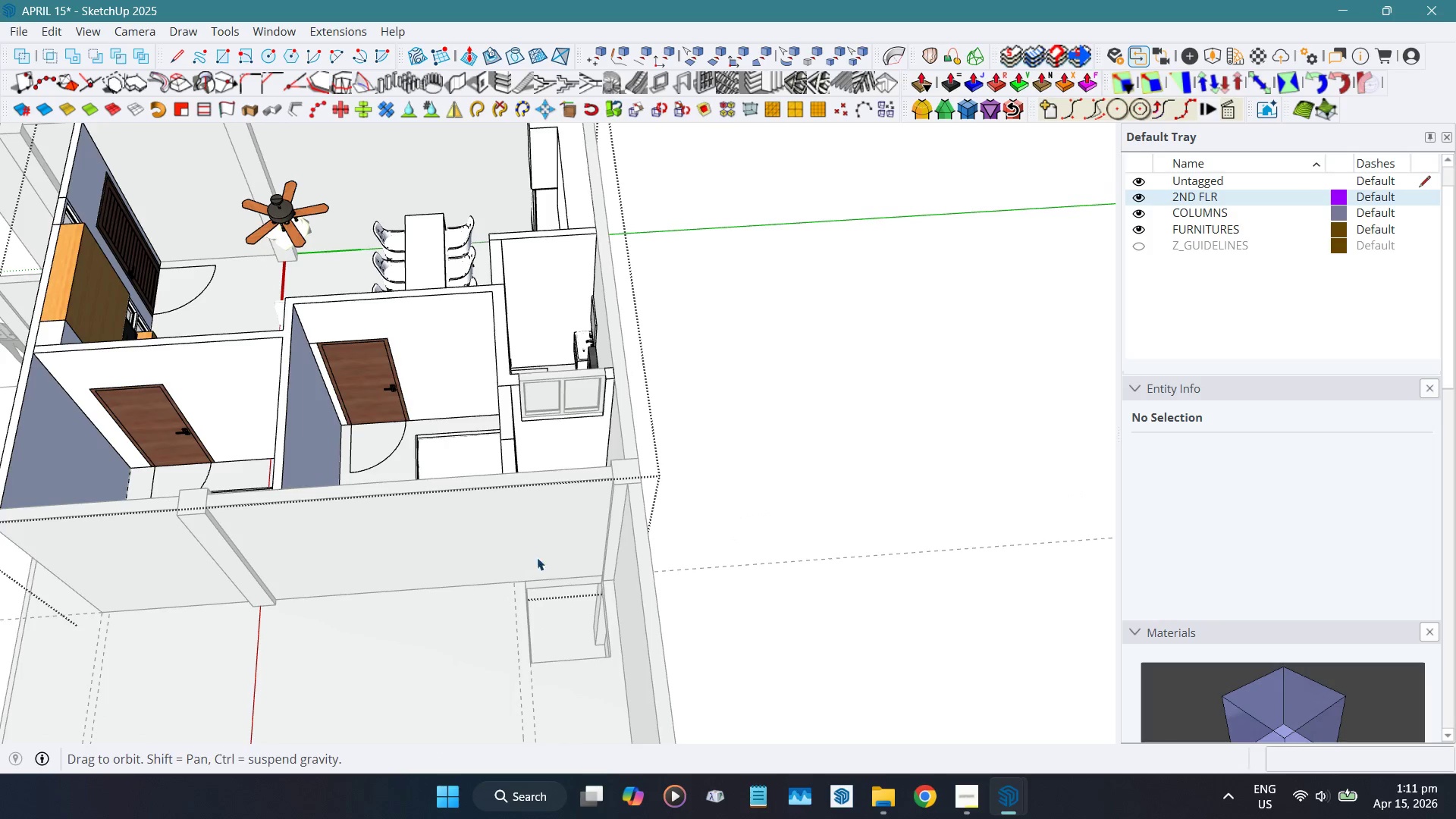 
left_click([525, 500])
 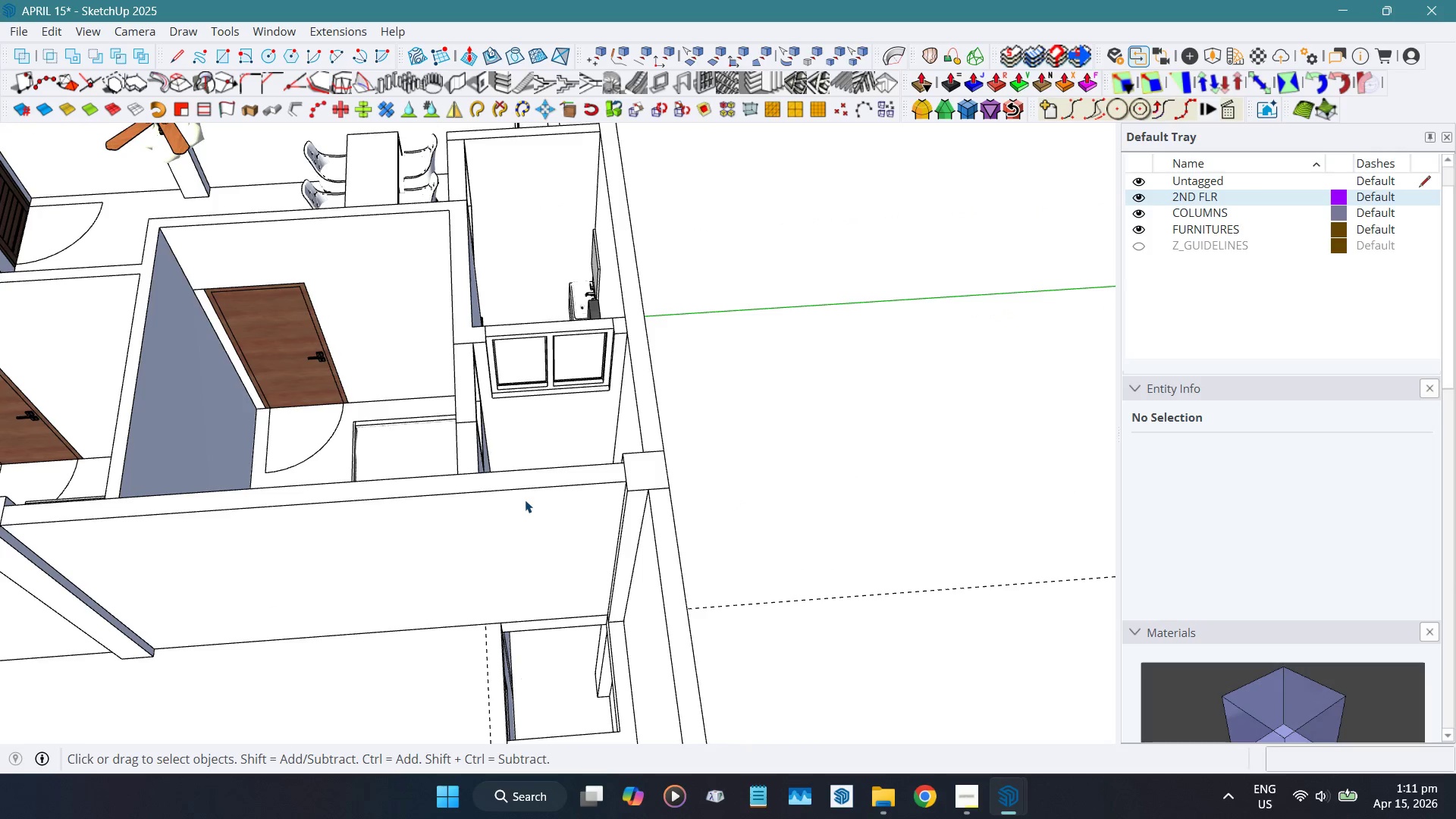 
scroll: coordinate [556, 475], scroll_direction: up, amount: 4.0
 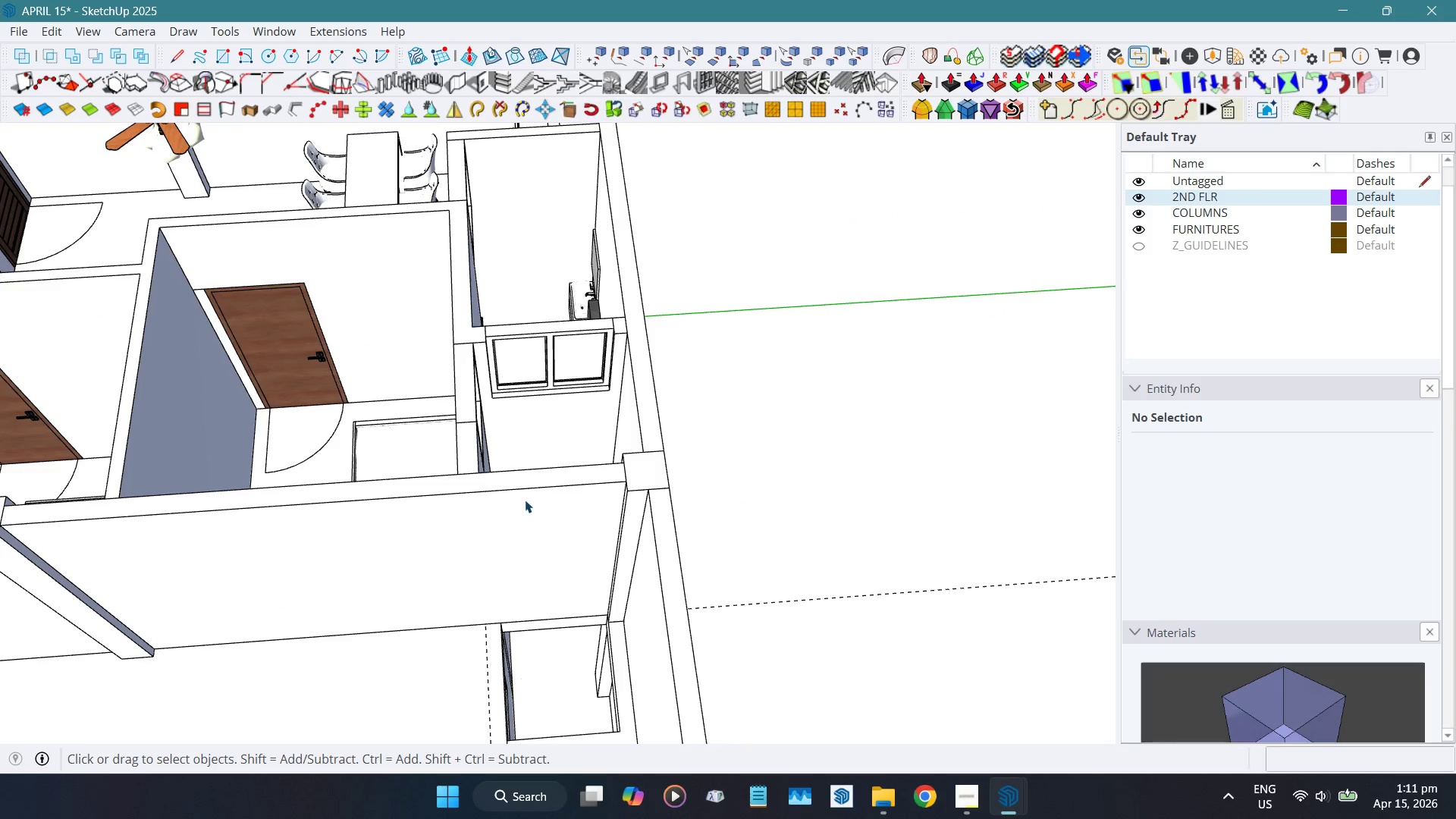 
double_click([525, 500])
 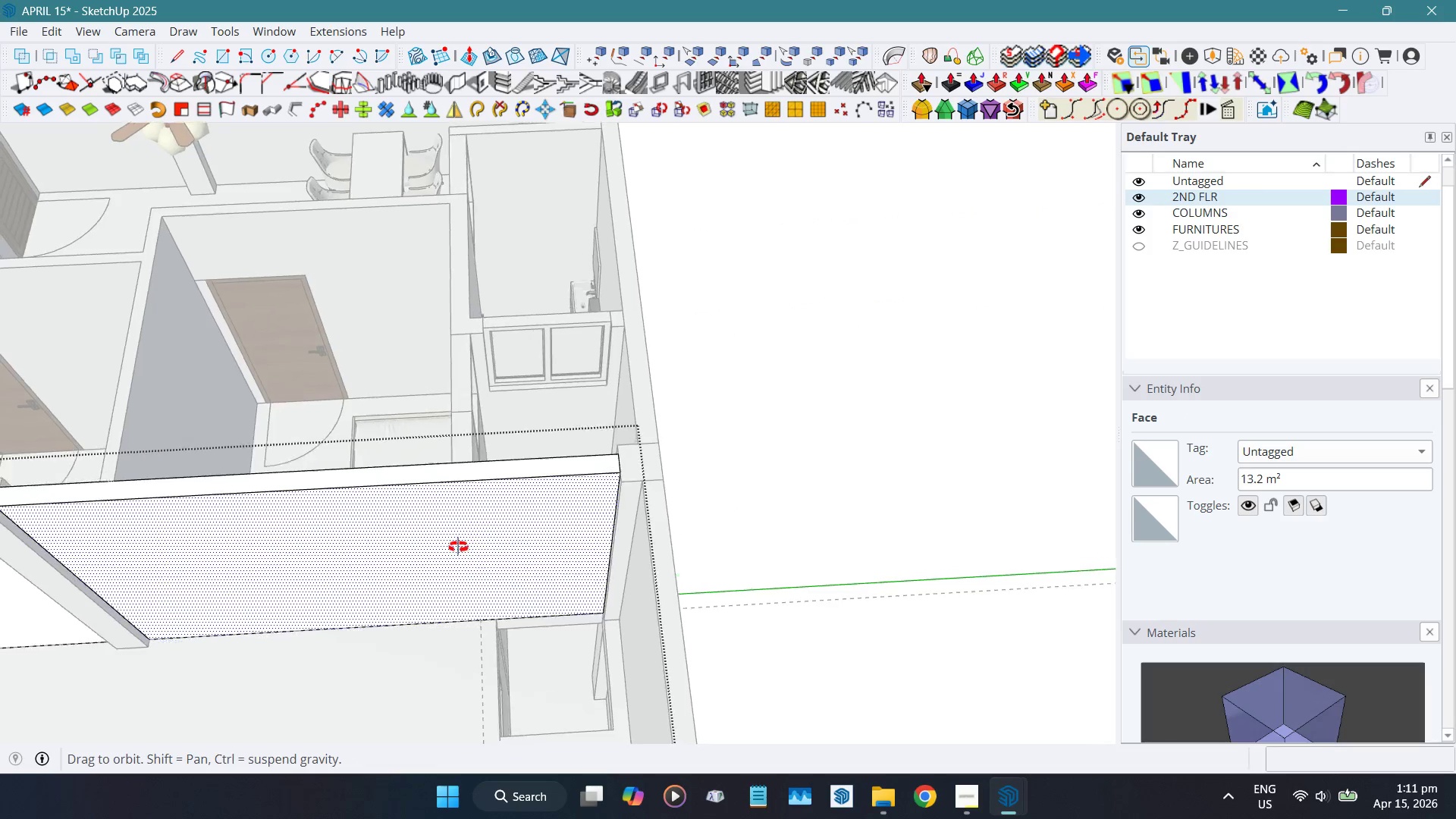 
scroll: coordinate [457, 549], scroll_direction: up, amount: 4.0
 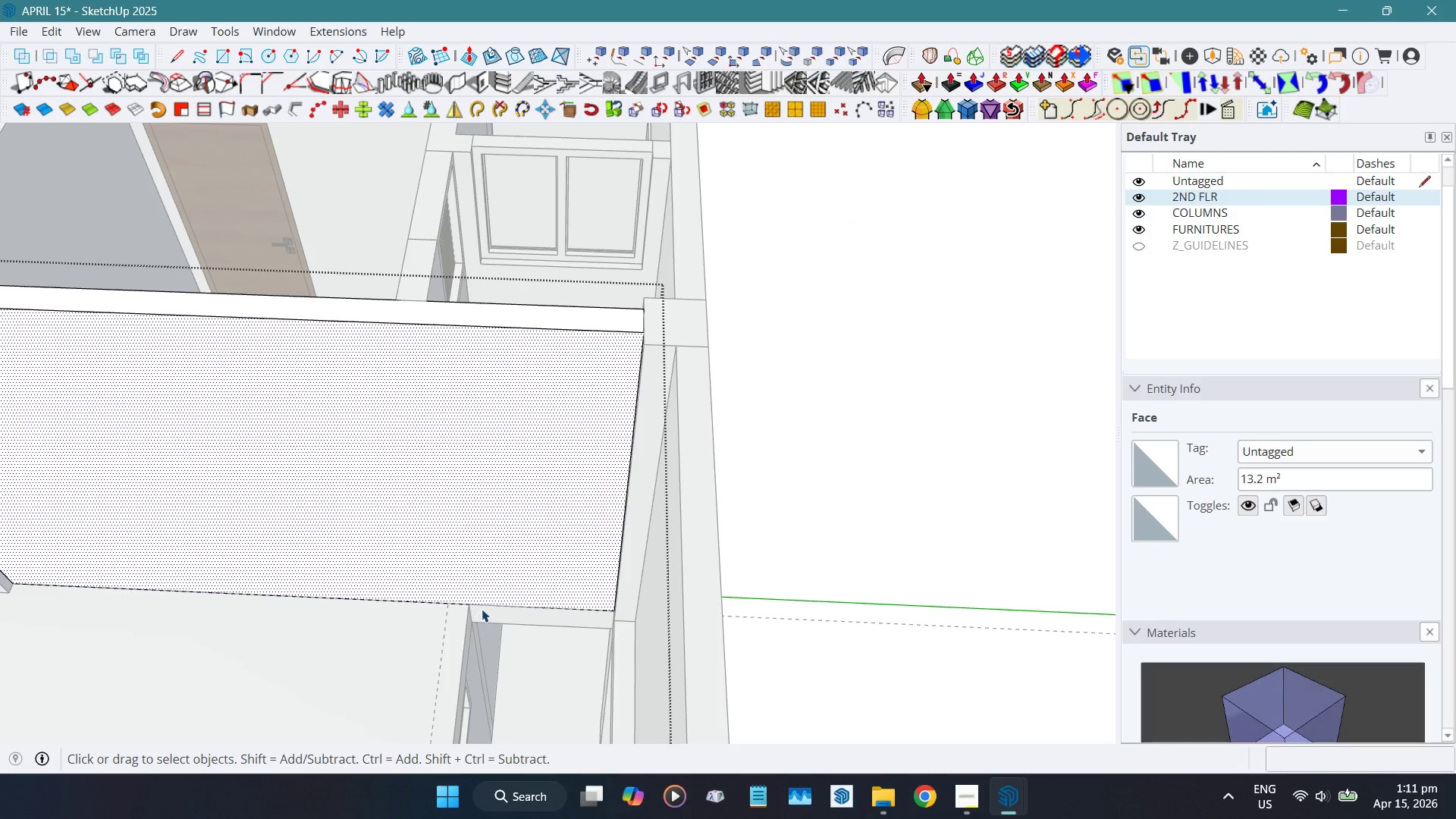 
left_click_drag(start_coordinate=[585, 252], to_coordinate=[843, 738])
 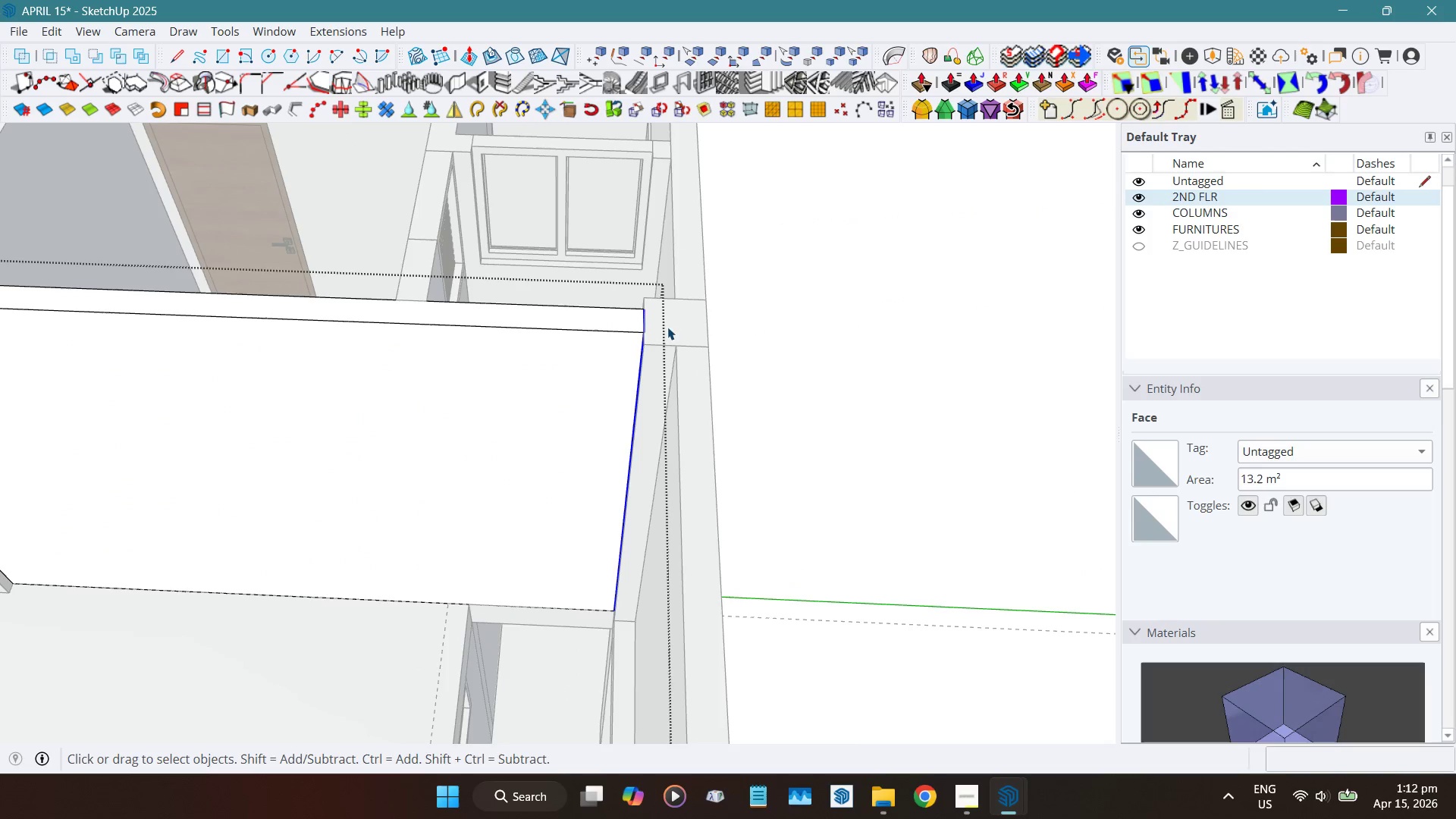 
hold_key(key=ShiftLeft, duration=0.83)
 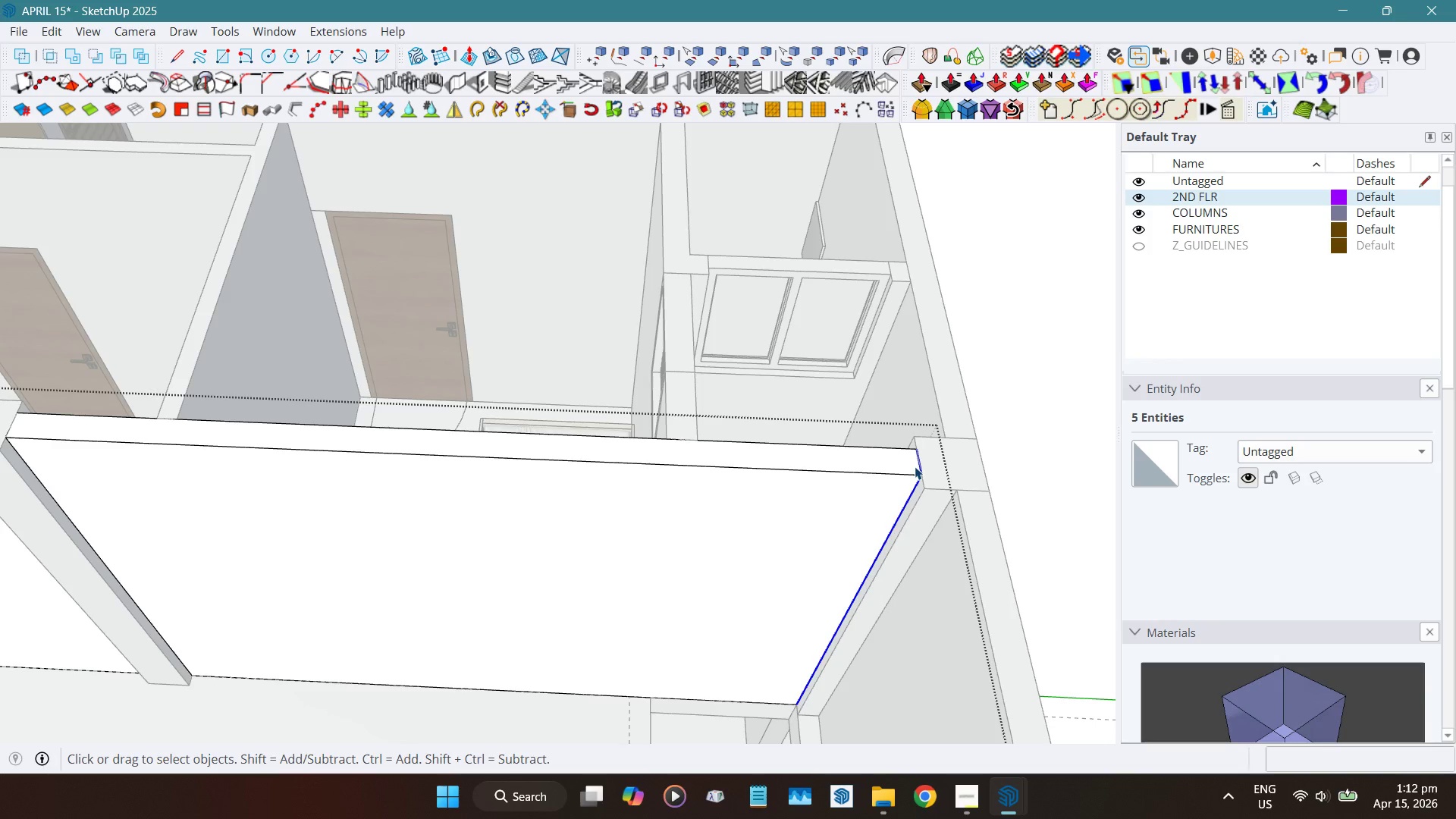 
key(Shift+W)
 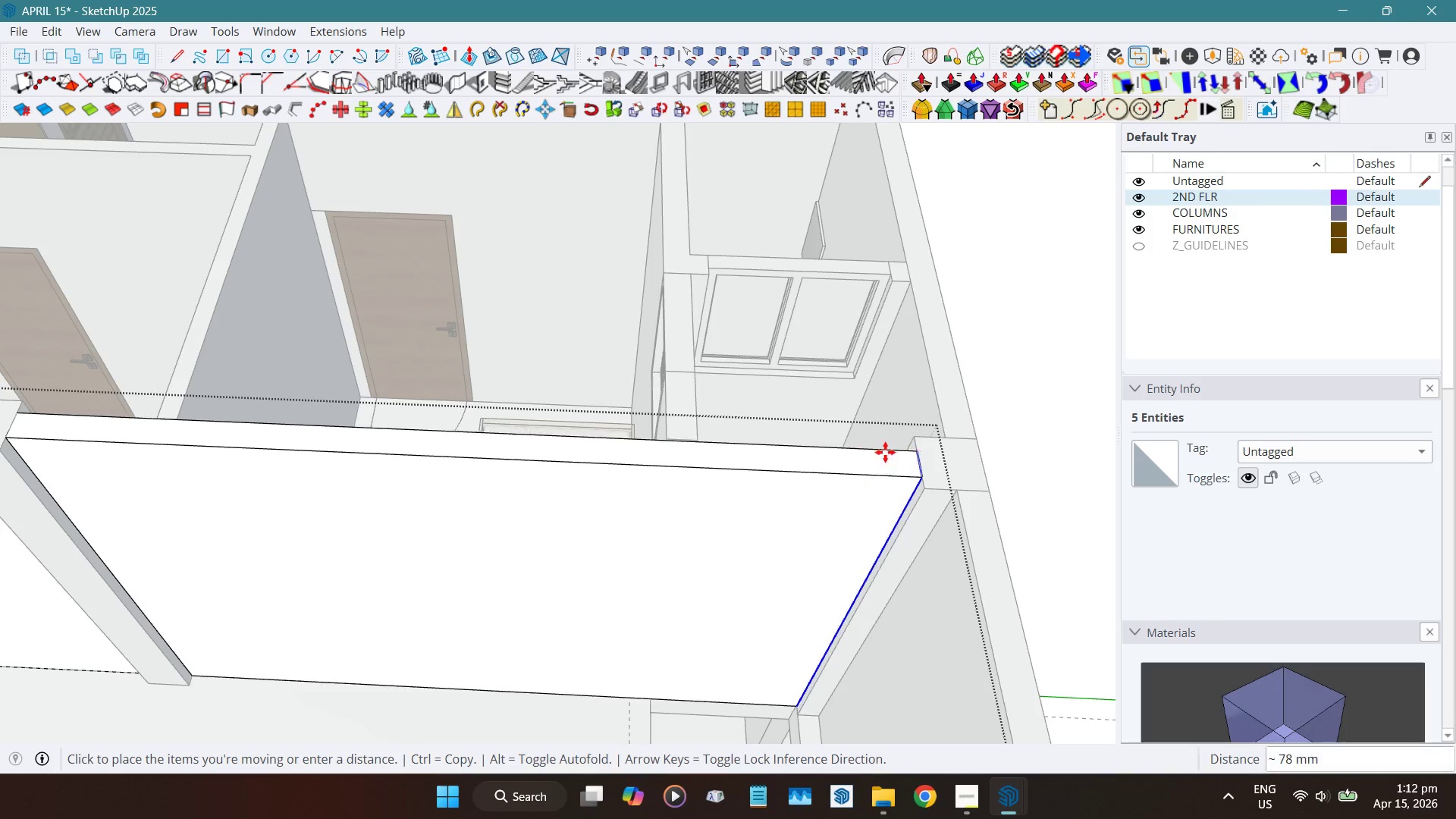 
hold_key(key=ShiftLeft, duration=1.2)
left_click([695, 410])
 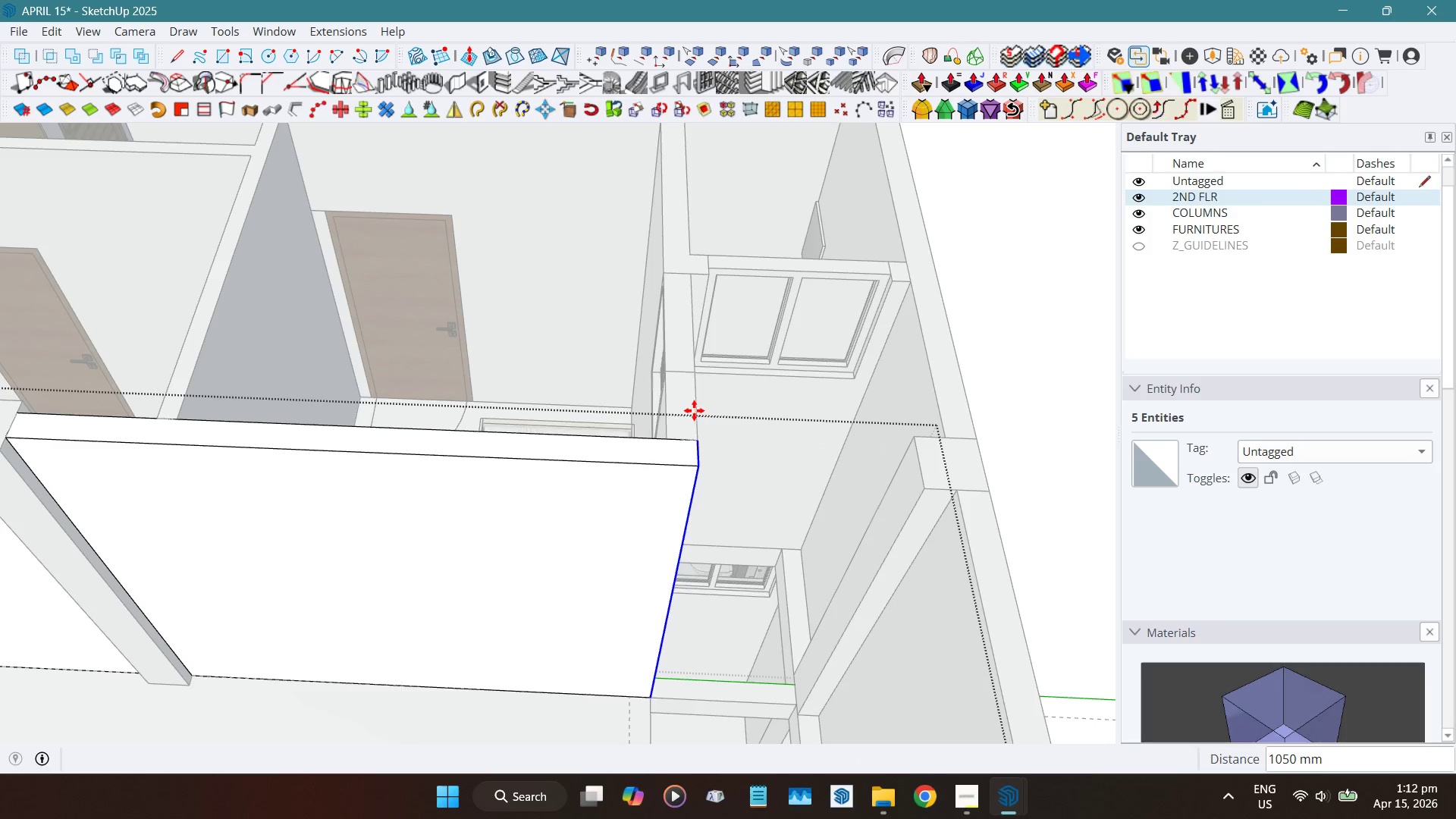 
key(Space)
 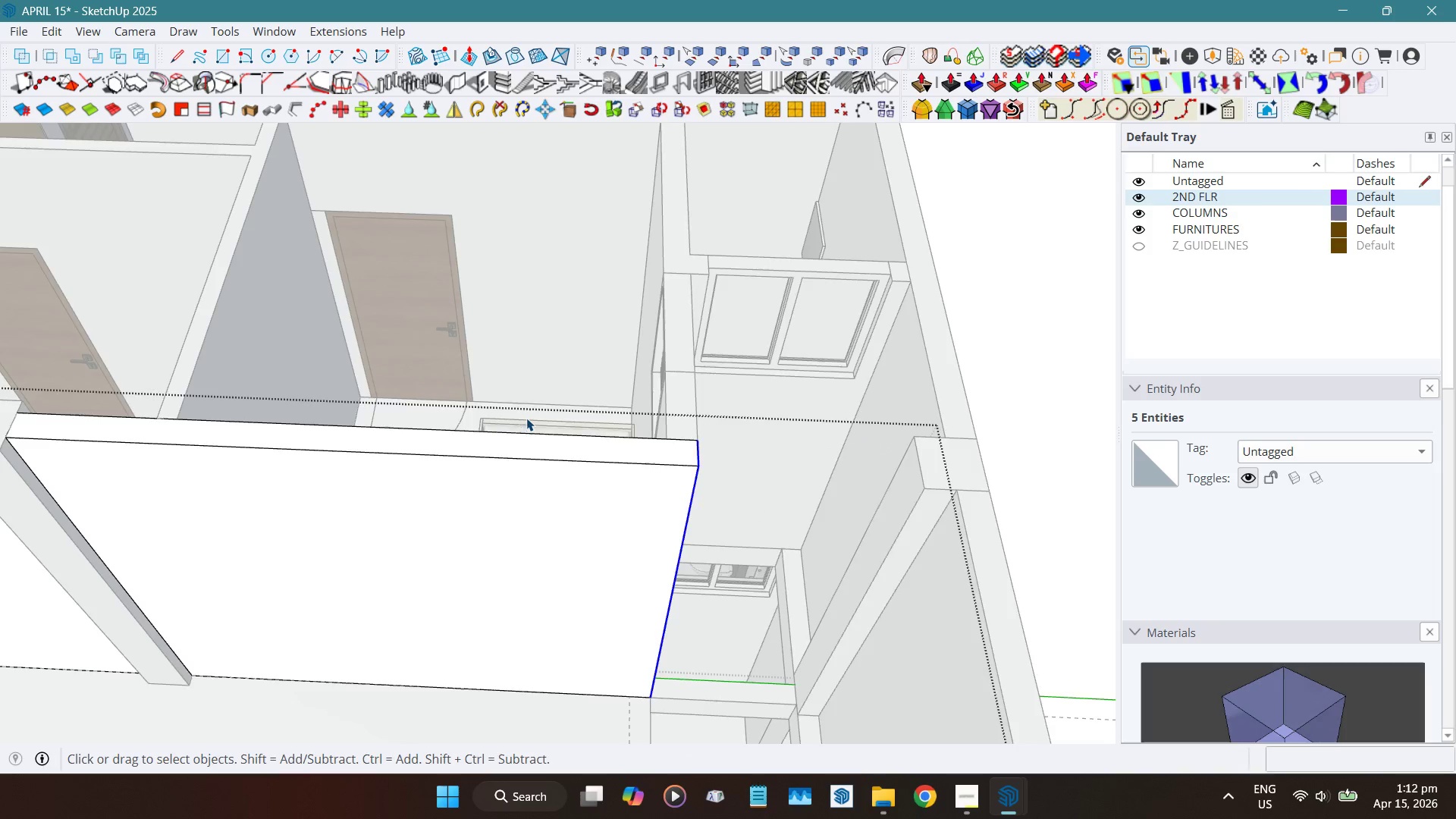 
key(Escape)
 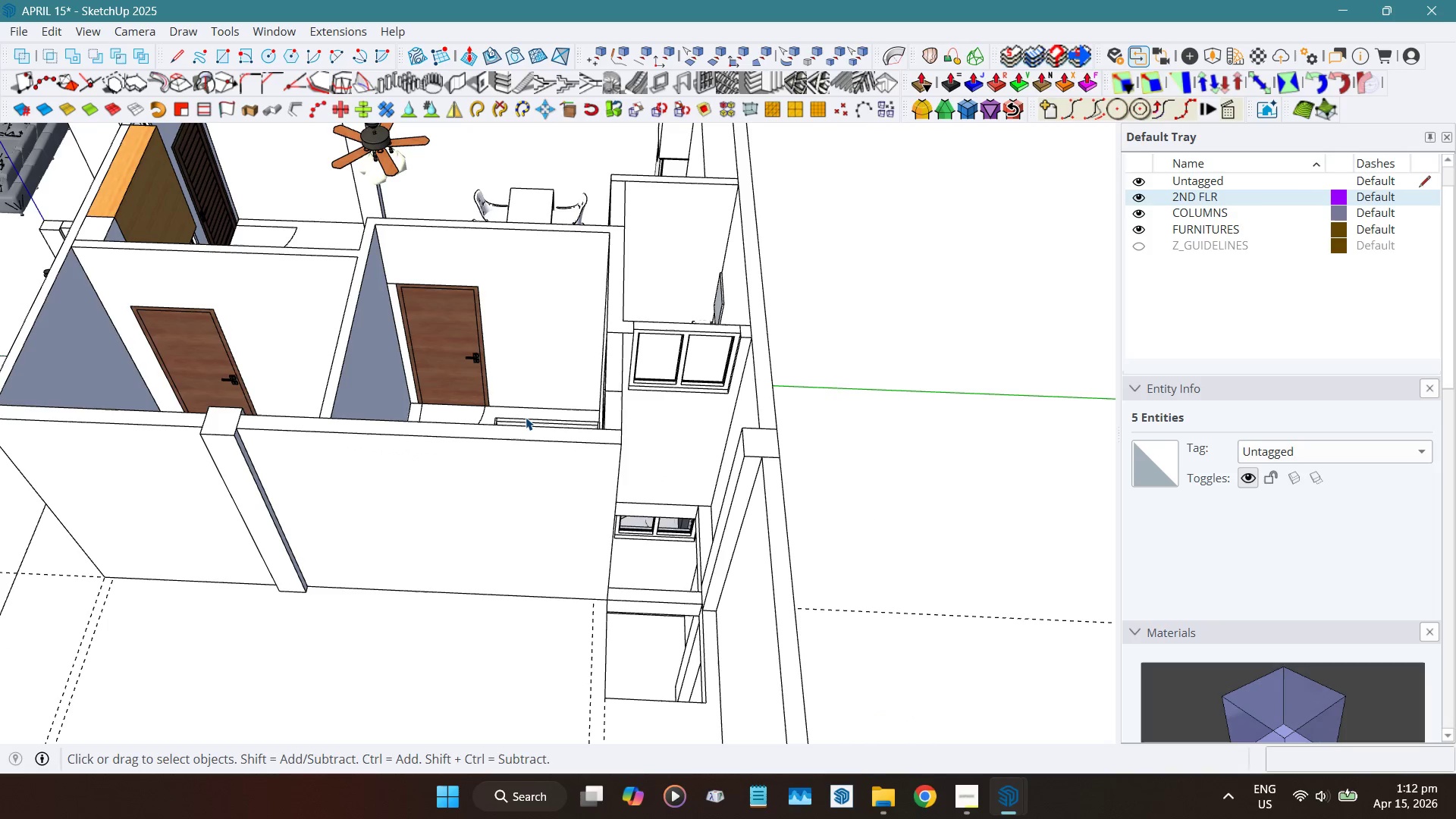 
scroll: coordinate [526, 417], scroll_direction: down, amount: 4.0
 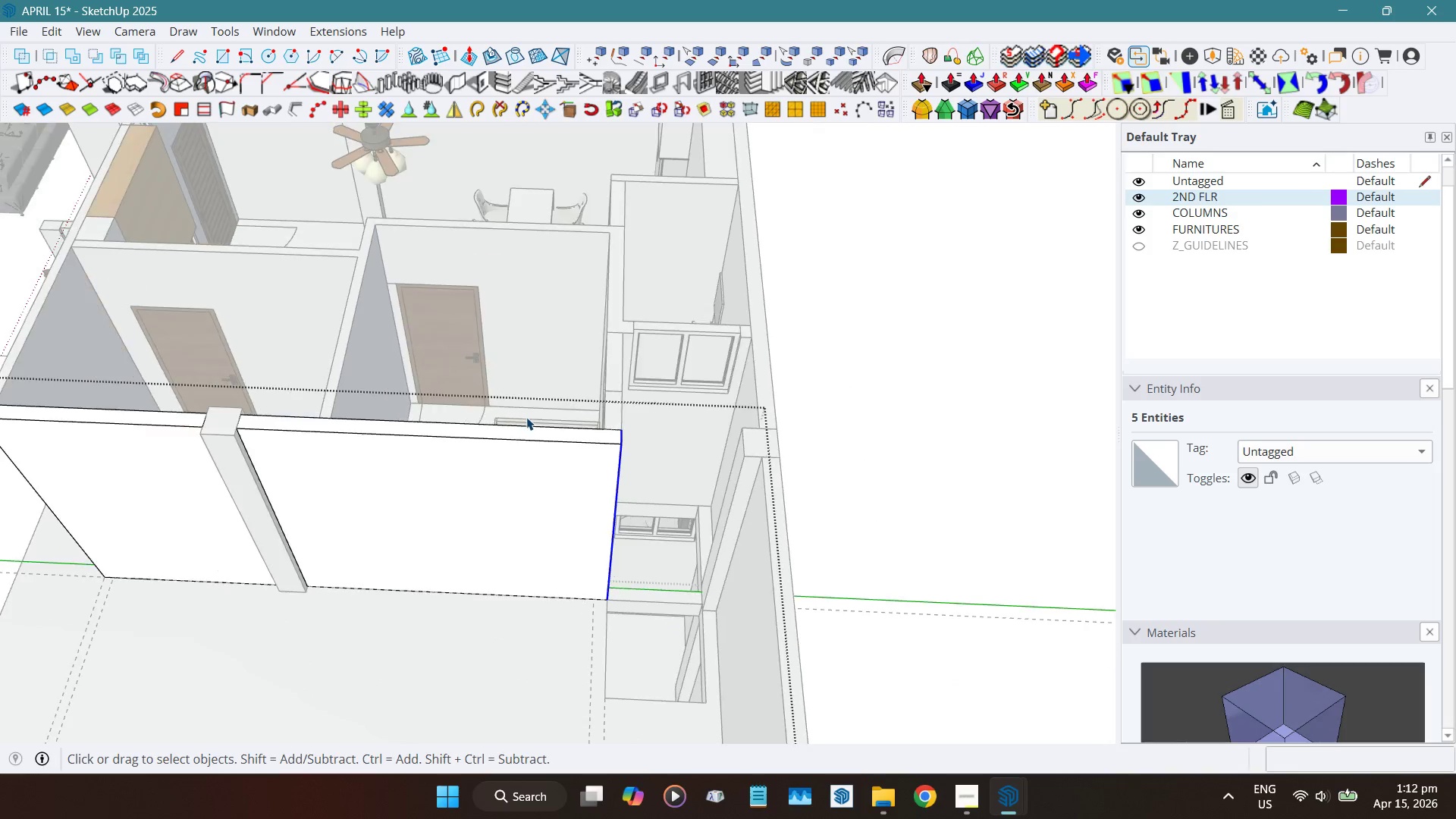 
key(Escape)
 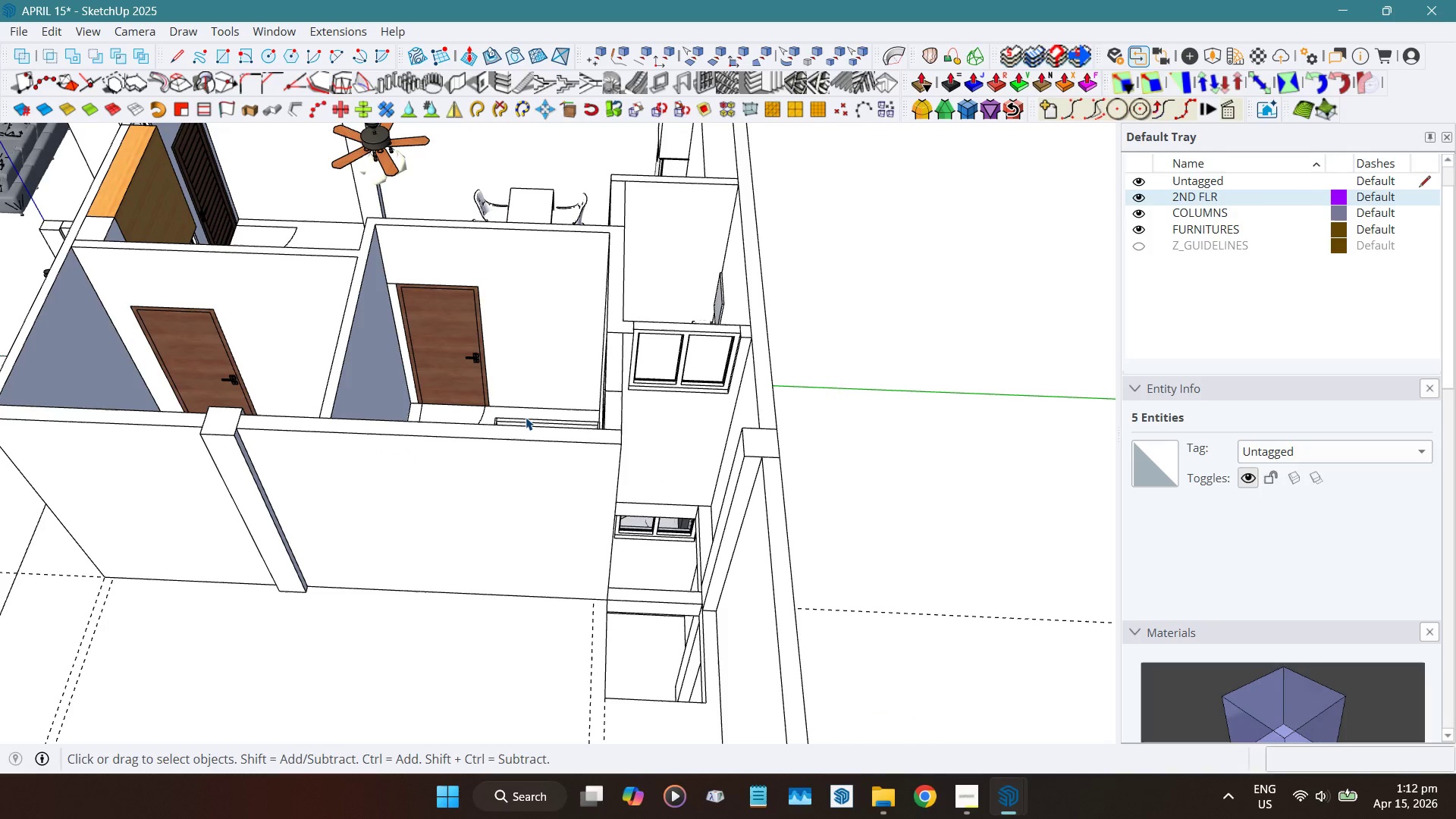 
key(Escape)
 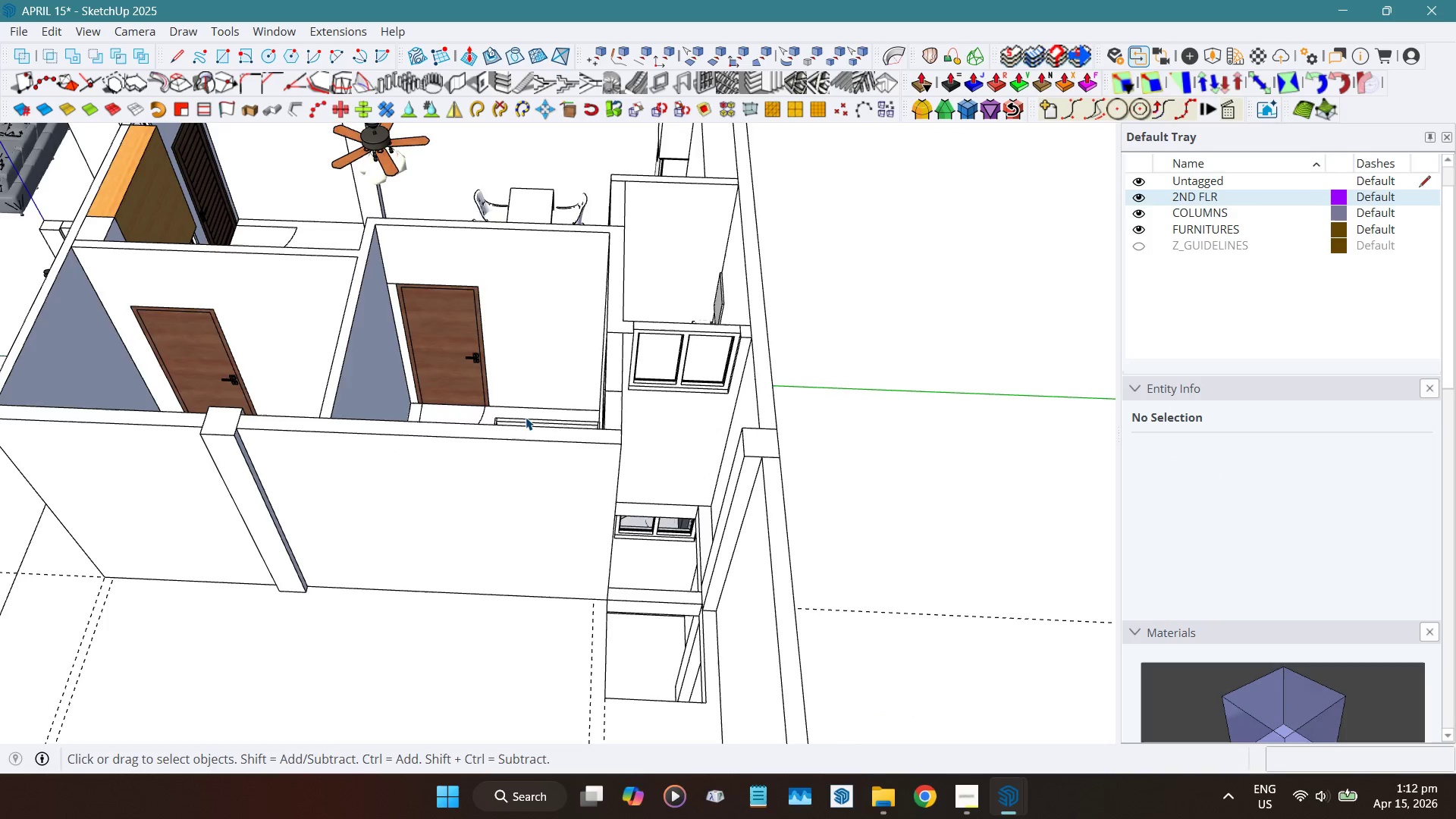 
scroll: coordinate [528, 419], scroll_direction: down, amount: 10.0
 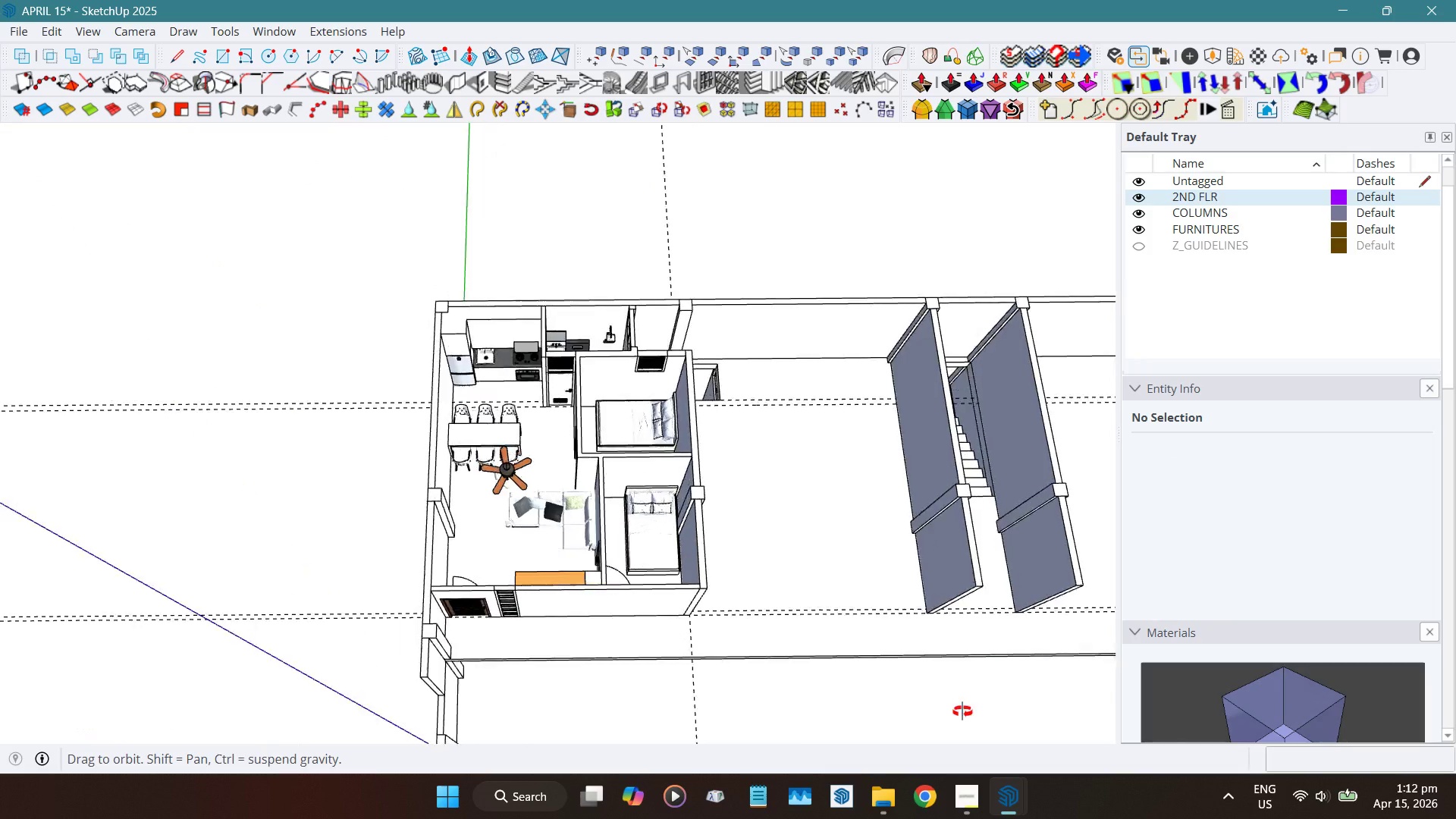 
hold_key(key=ShiftLeft, duration=1.03)
 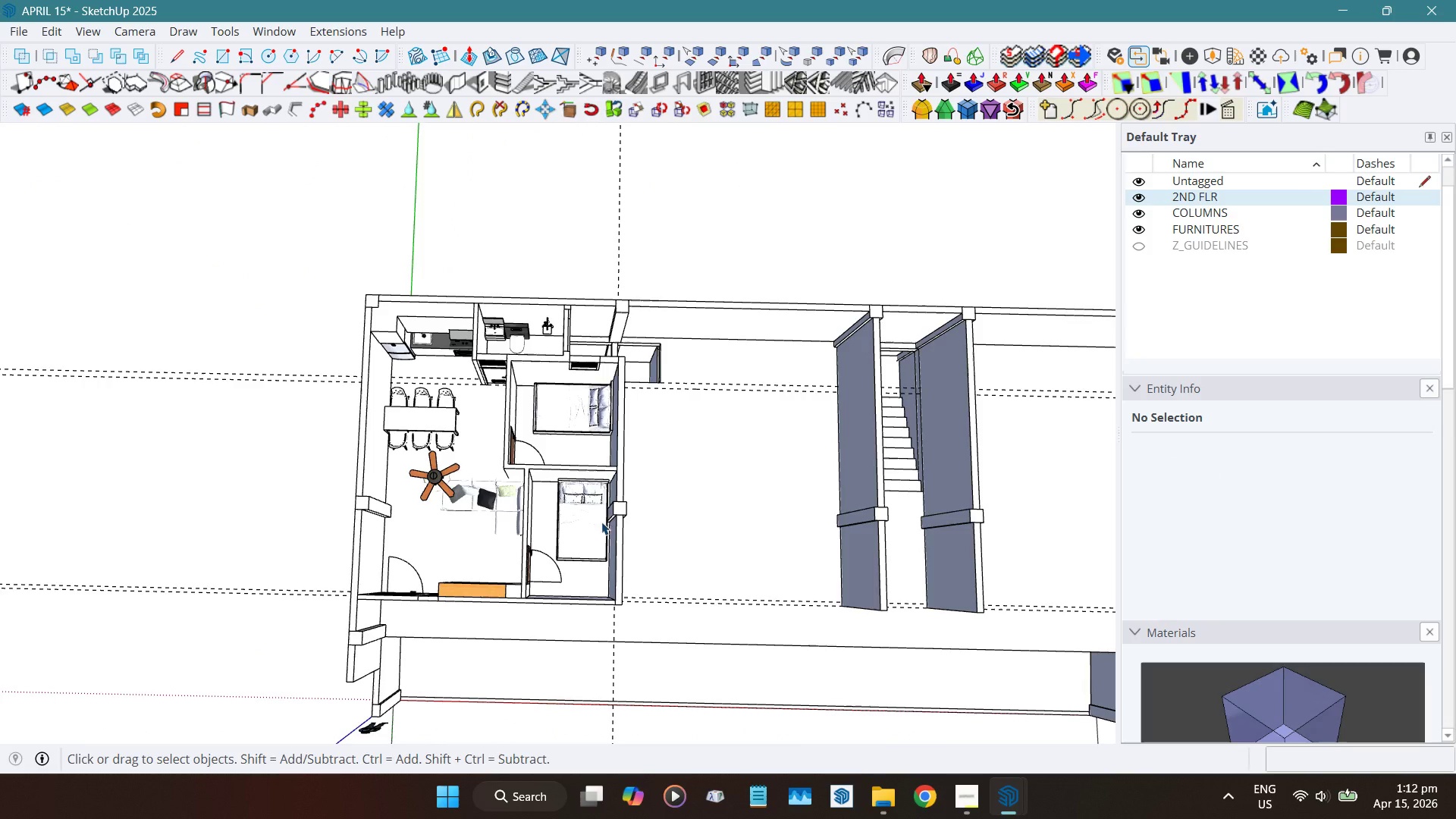 
scroll: coordinate [618, 512], scroll_direction: up, amount: 4.0
 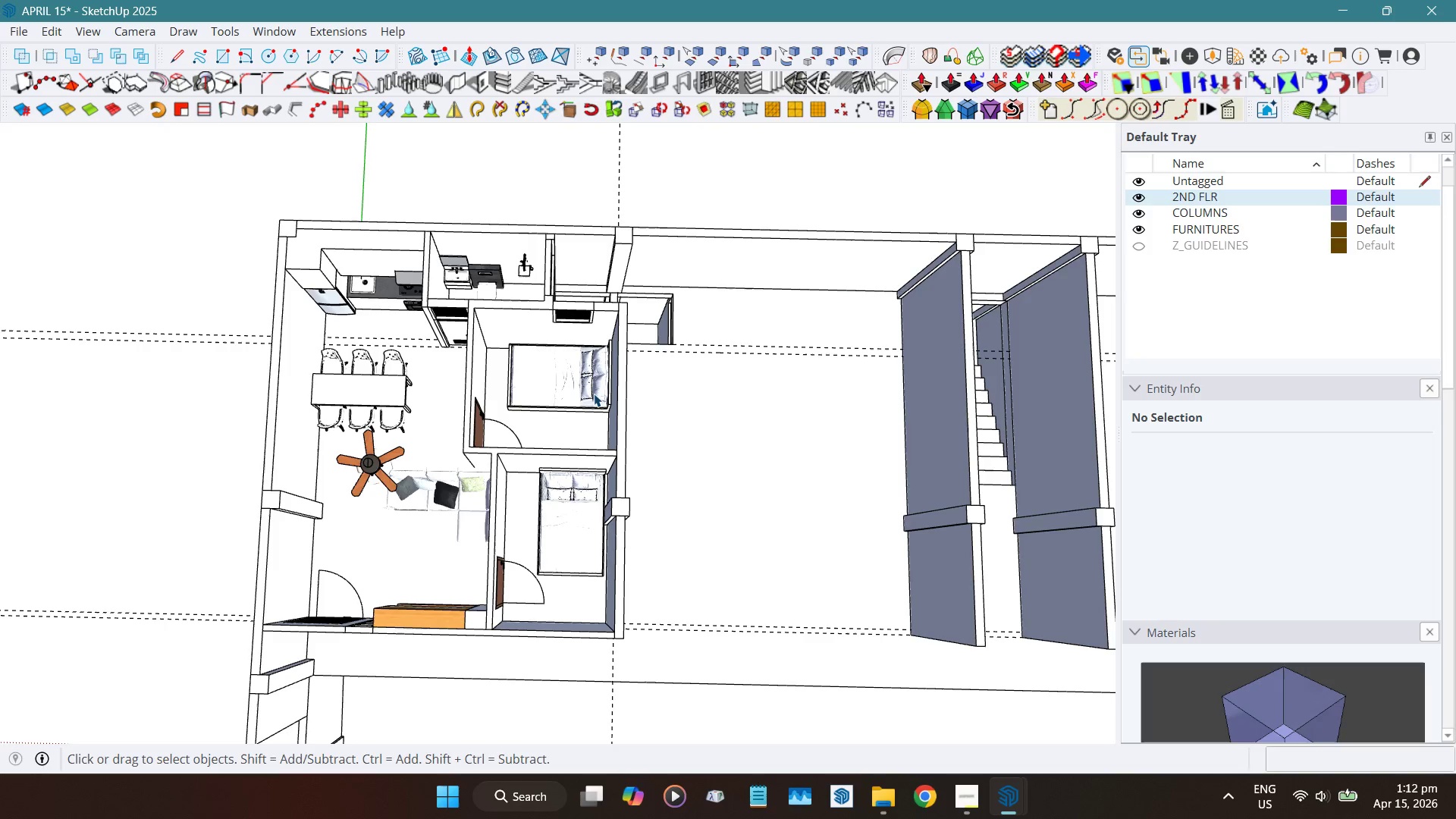 
wait(12.68)
 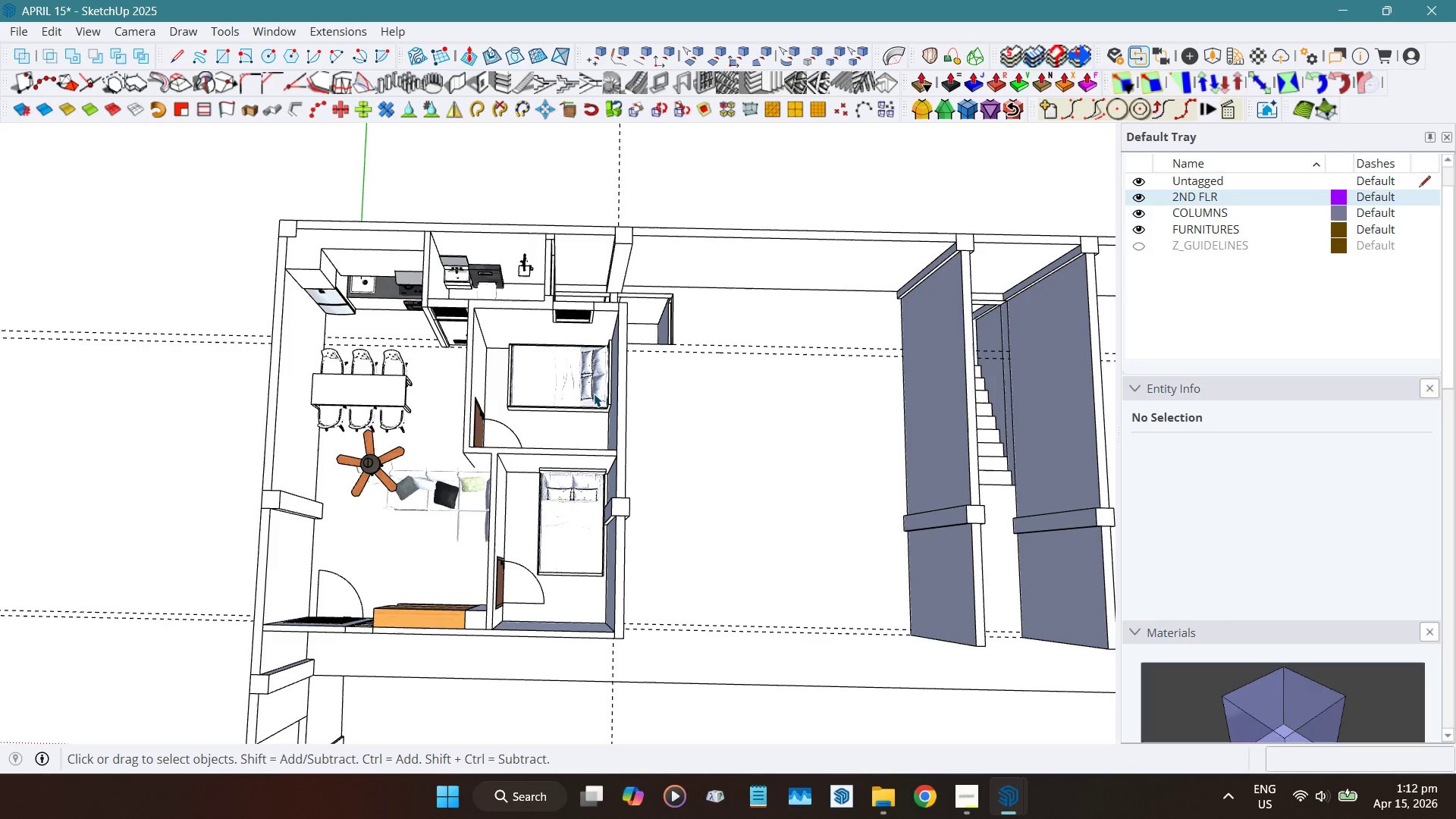 
hold_key(key=ShiftLeft, duration=0.59)
 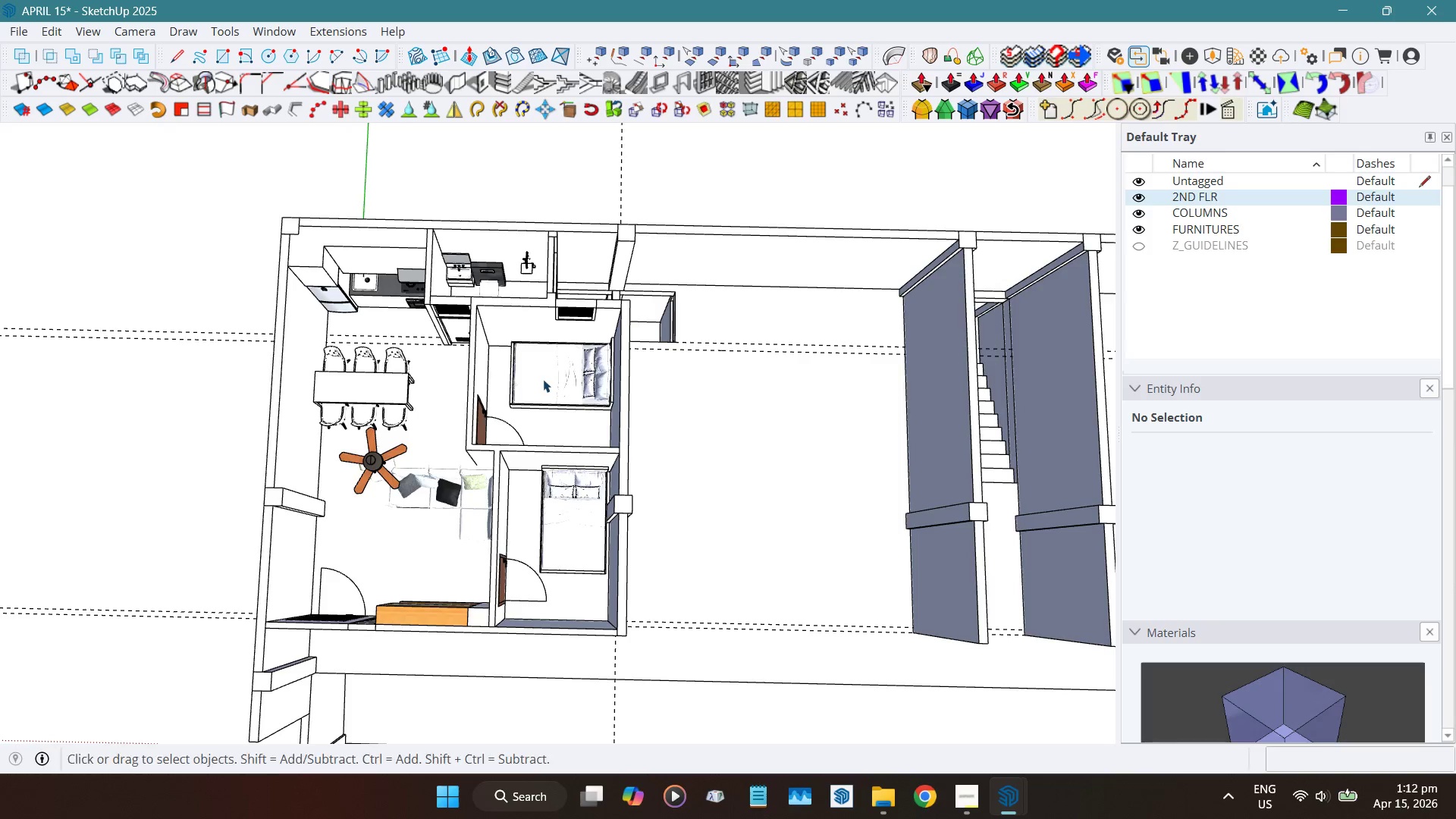 
scroll: coordinate [544, 379], scroll_direction: down, amount: 4.0
 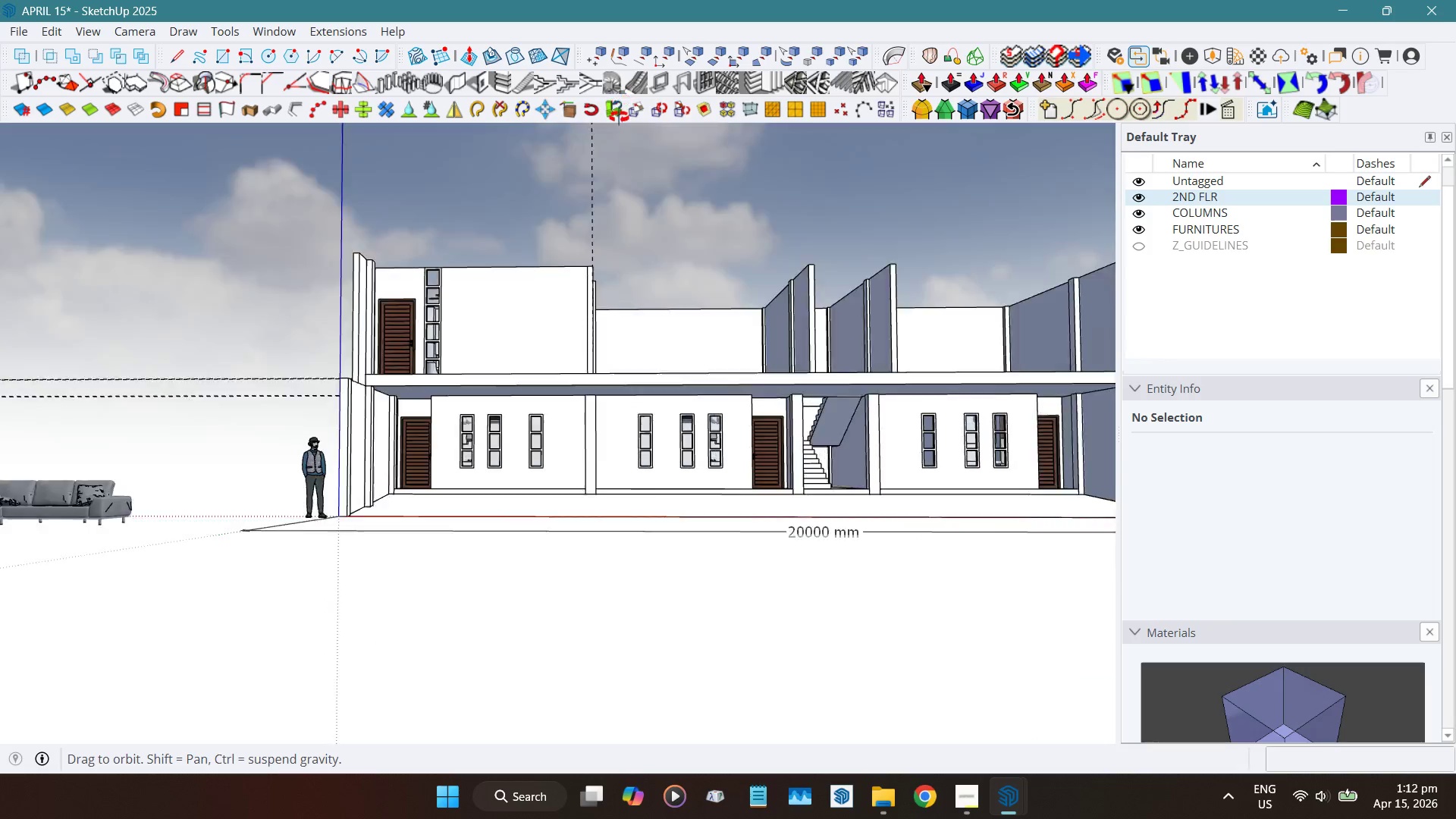 
scroll: coordinate [609, 330], scroll_direction: up, amount: 9.0
 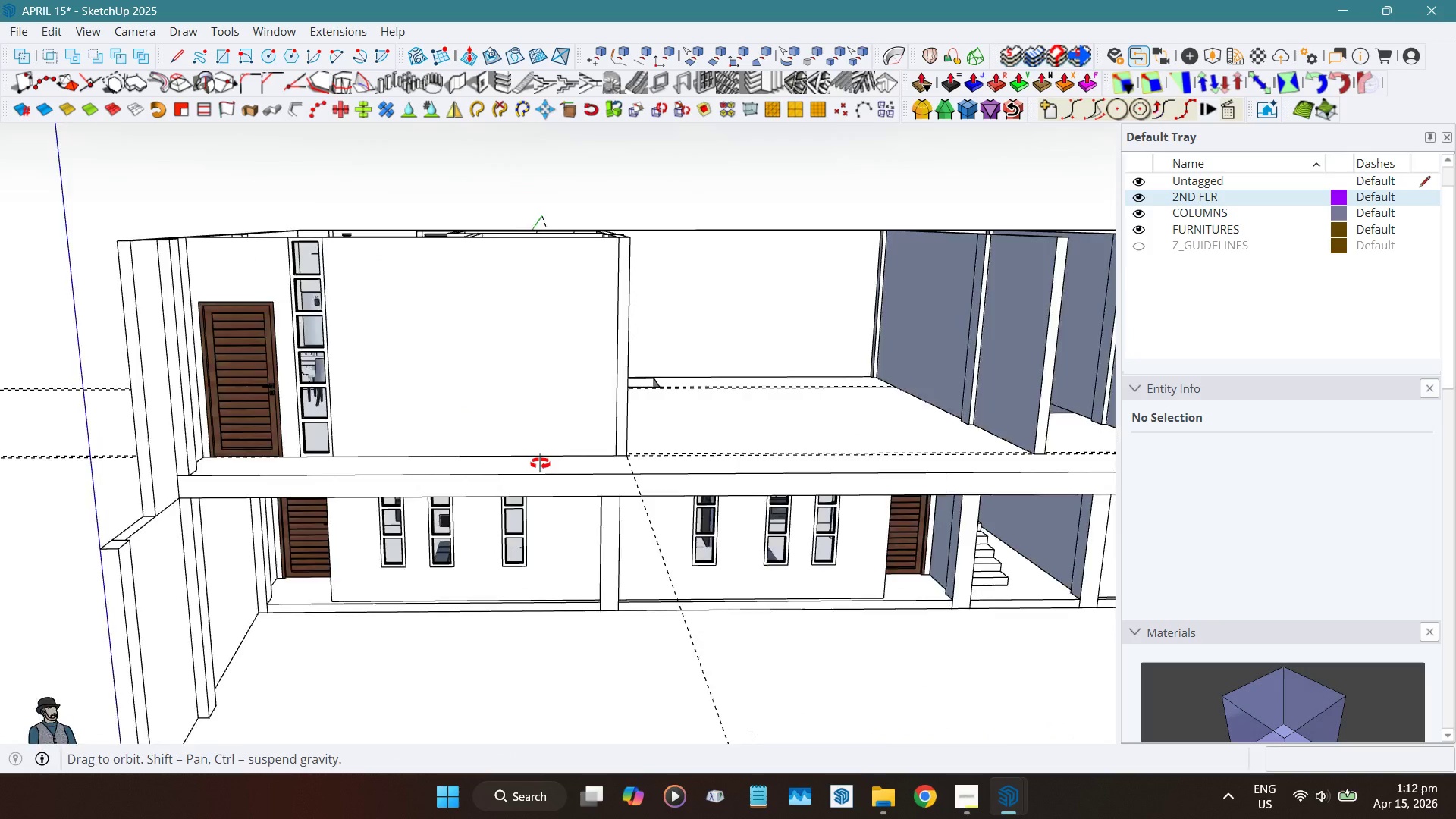 
hold_key(key=ShiftLeft, duration=0.48)
 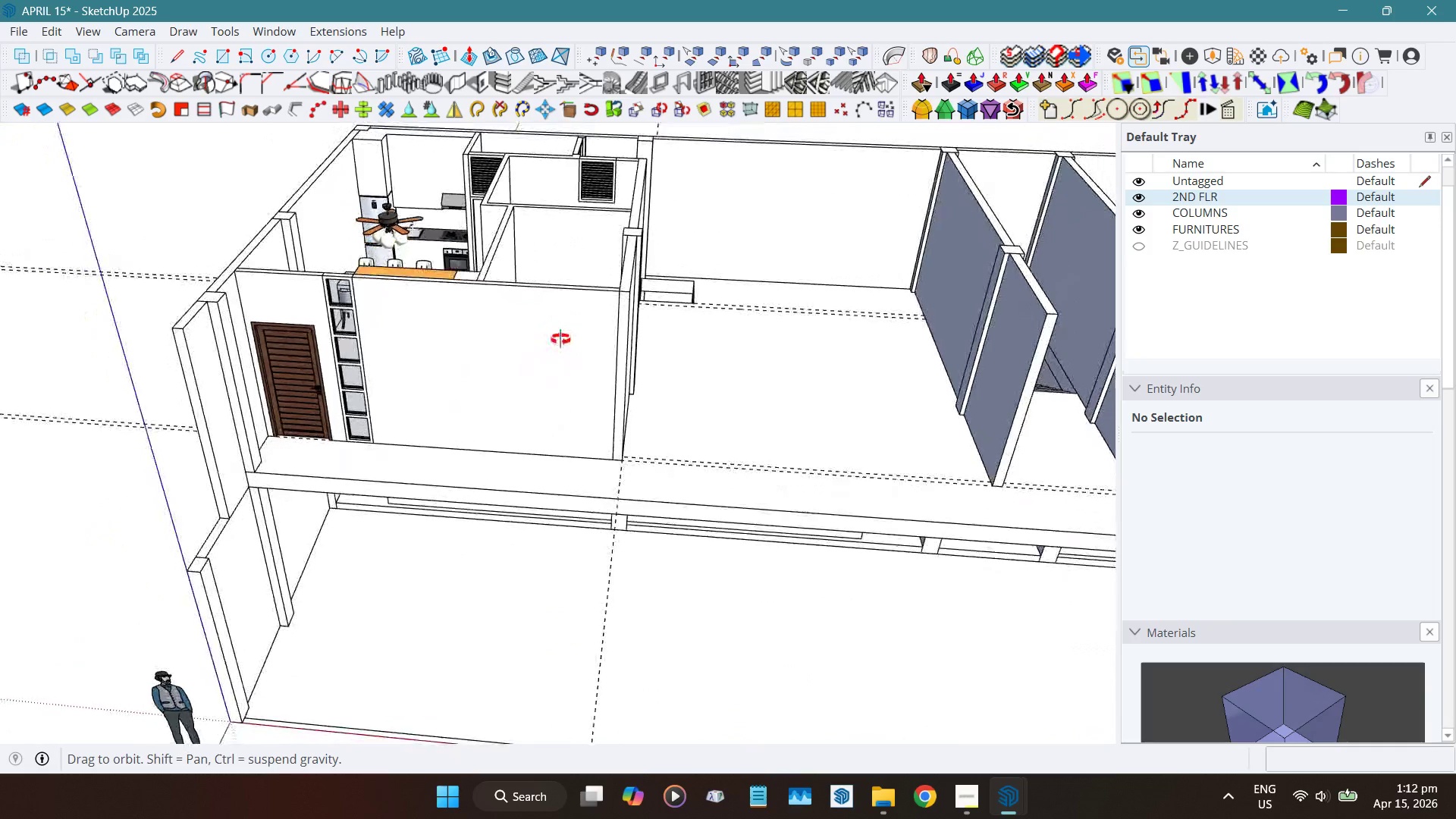 
wait(5.19)
 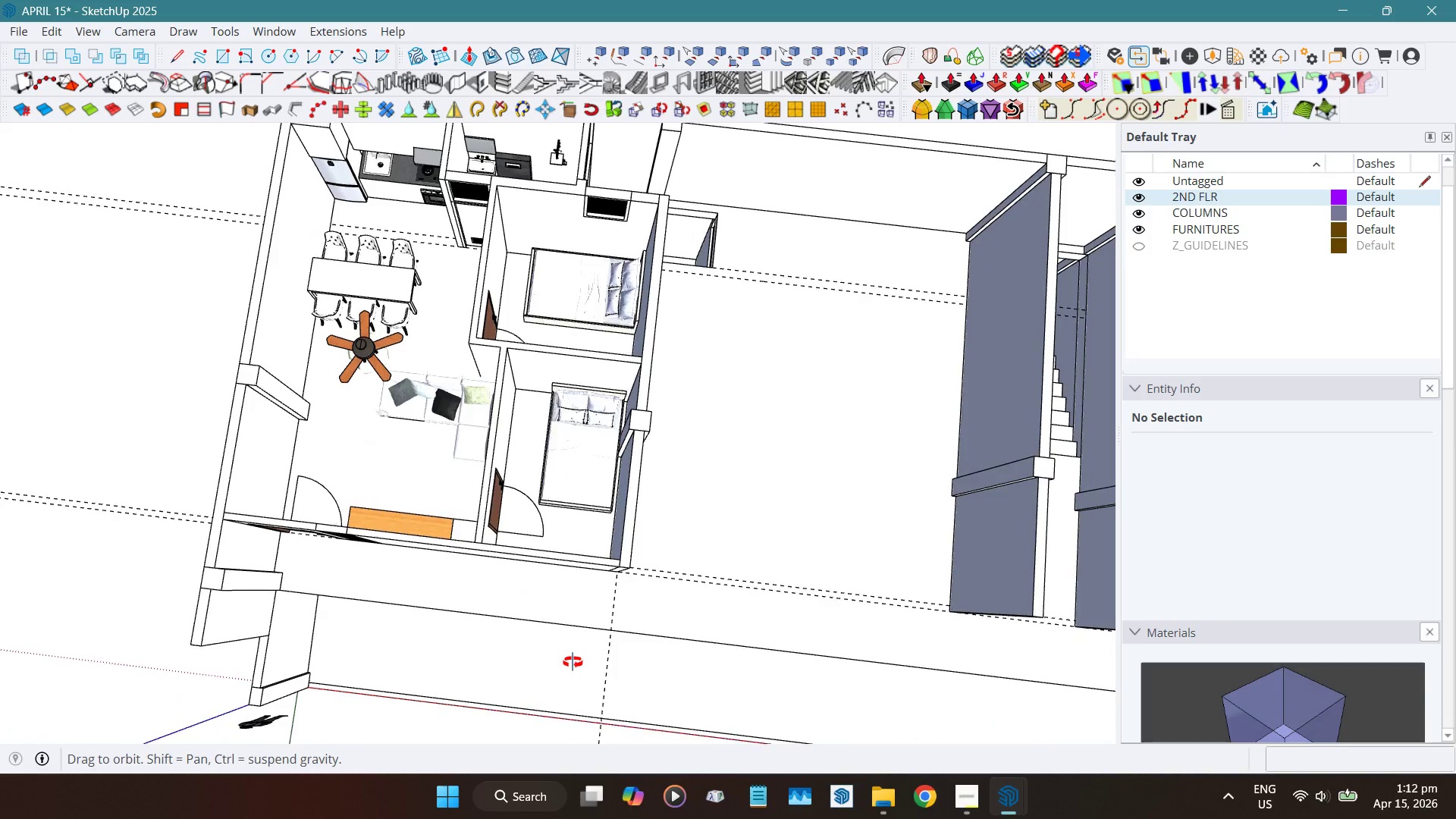 
hold_key(key=ShiftLeft, duration=0.44)
 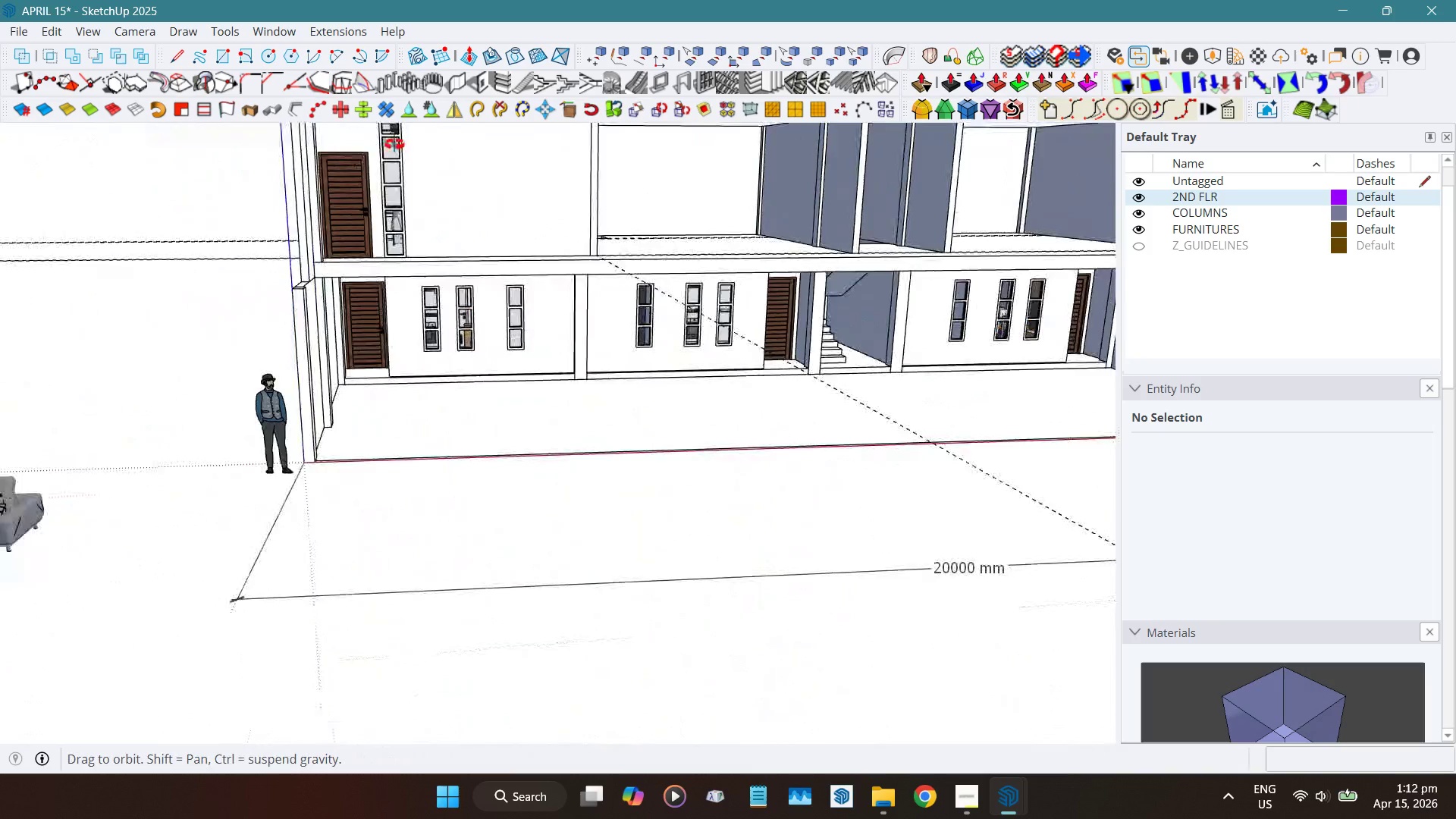 
hold_key(key=ShiftLeft, duration=0.62)
 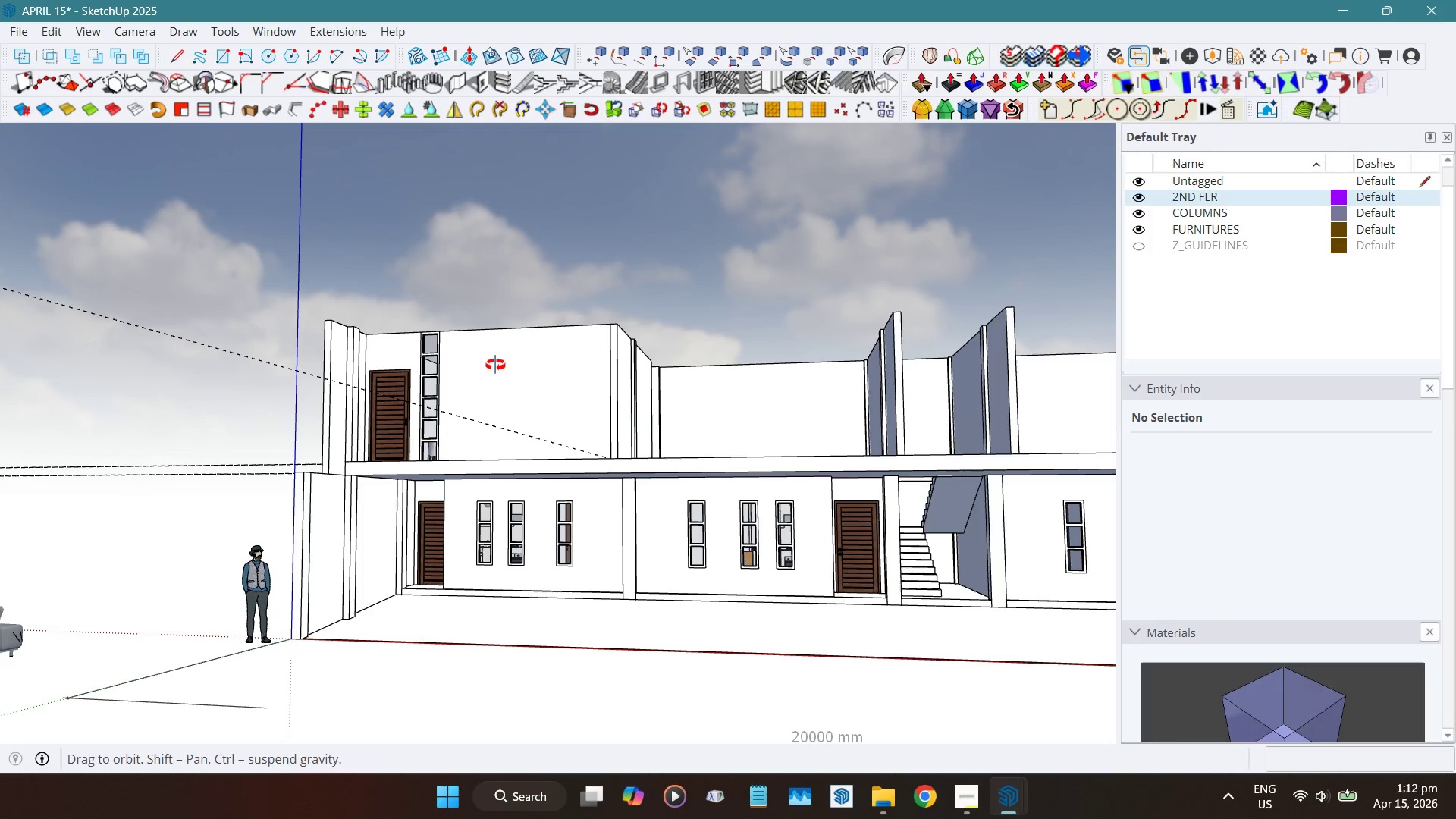 
wait(7.3)
 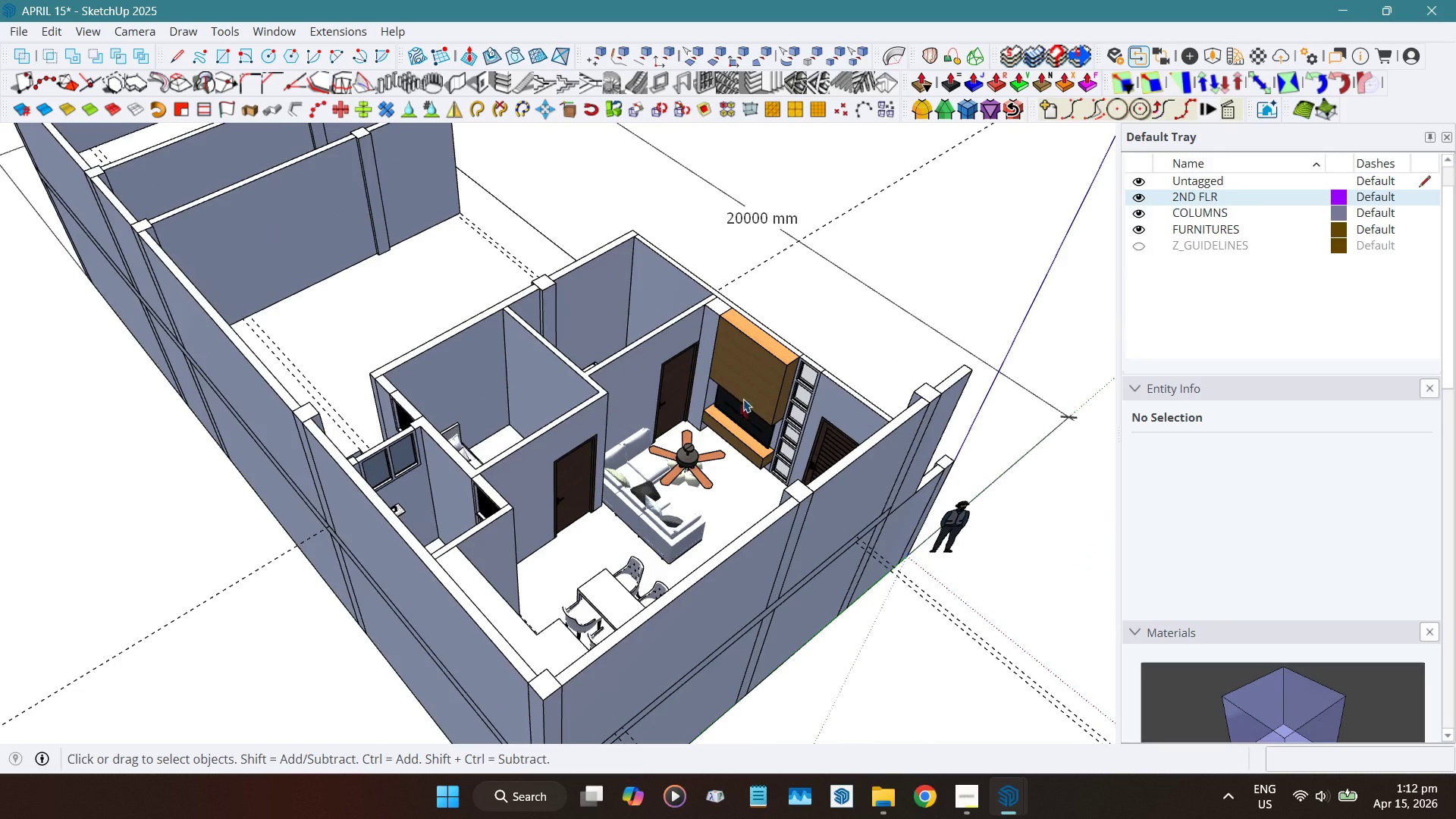 
hold_key(key=ShiftLeft, duration=0.33)
 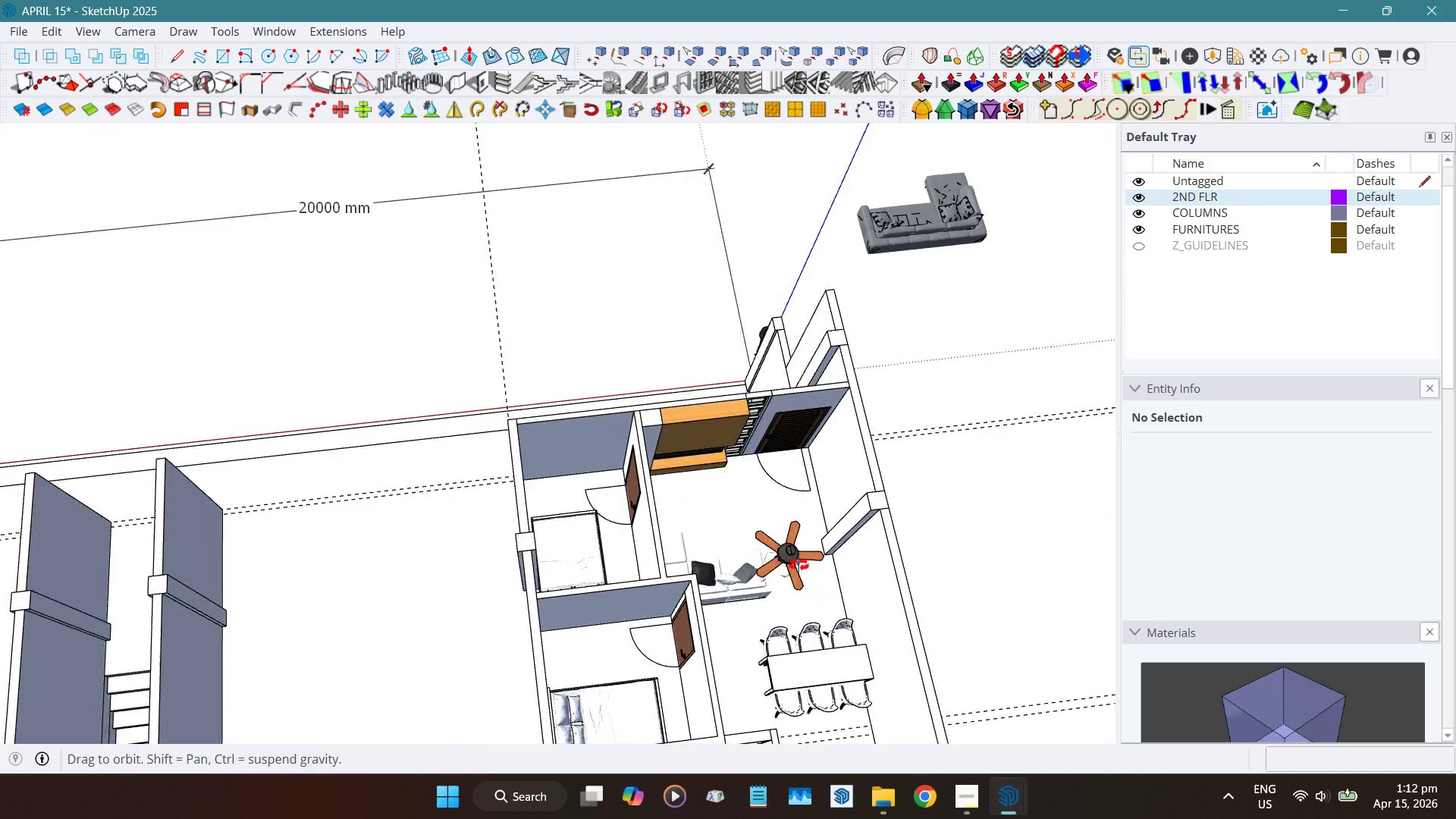 
scroll: coordinate [733, 419], scroll_direction: up, amount: 7.0
 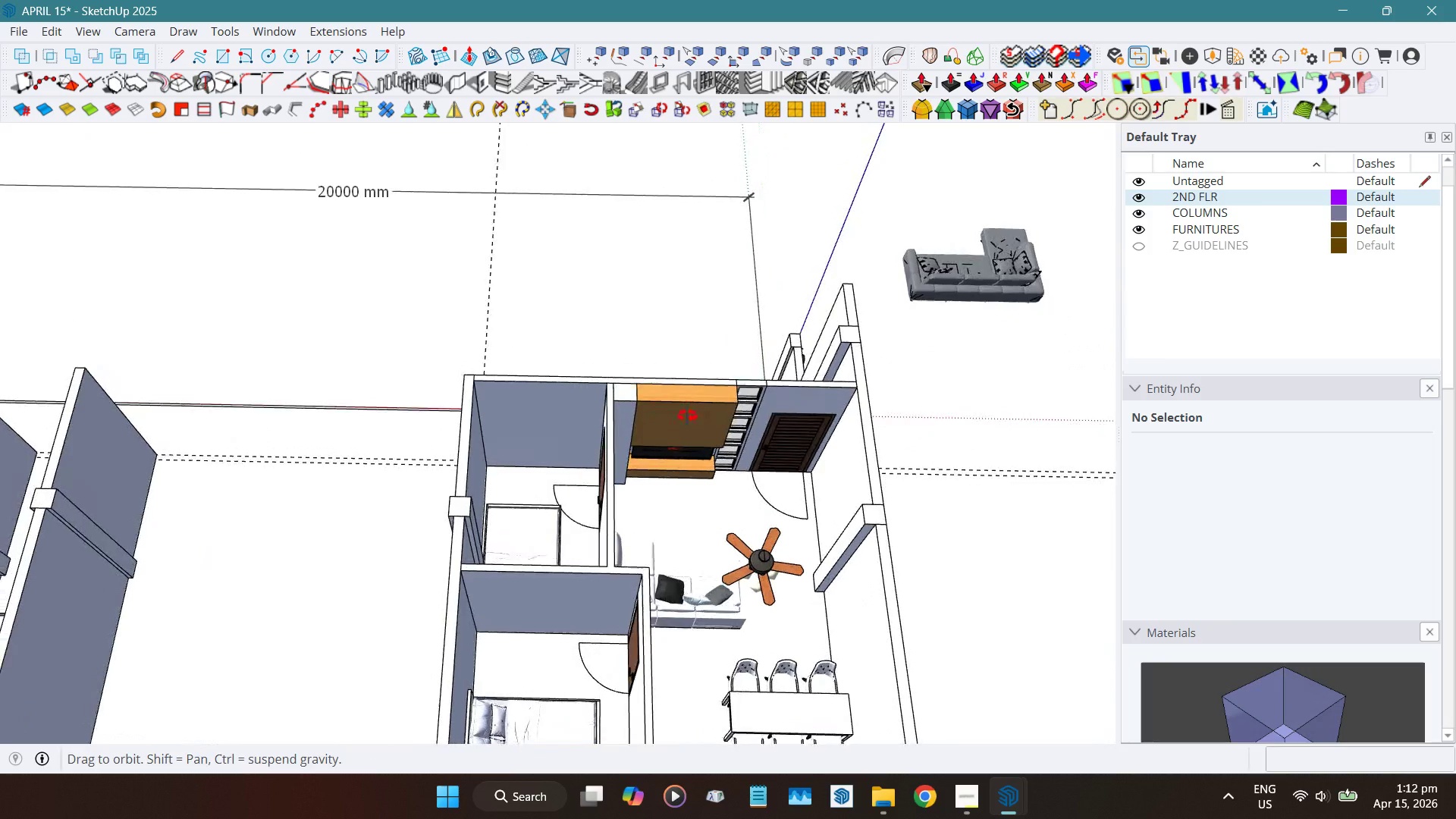 
left_click([814, 352])
 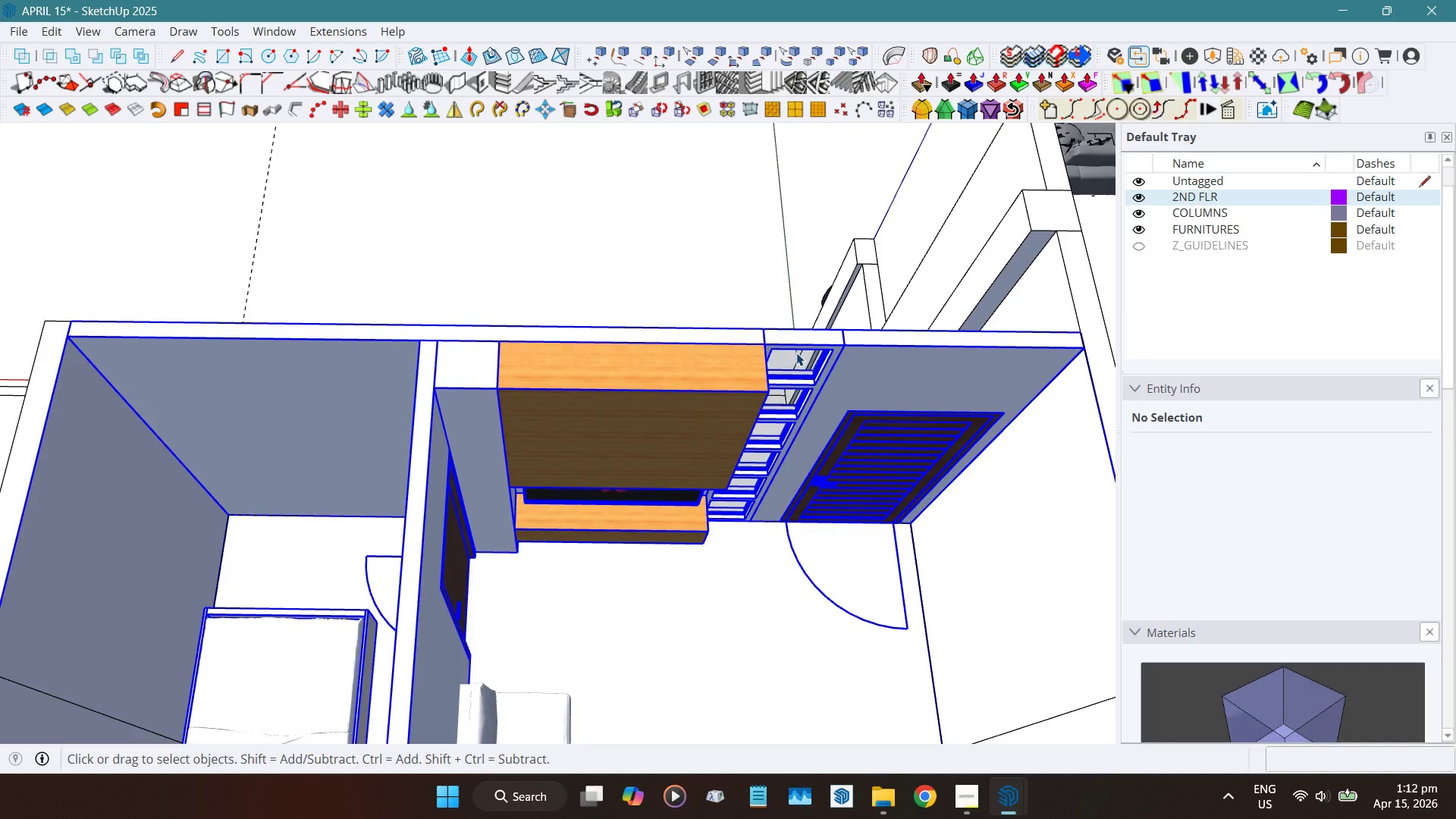 
scroll: coordinate [748, 420], scroll_direction: up, amount: 10.0
 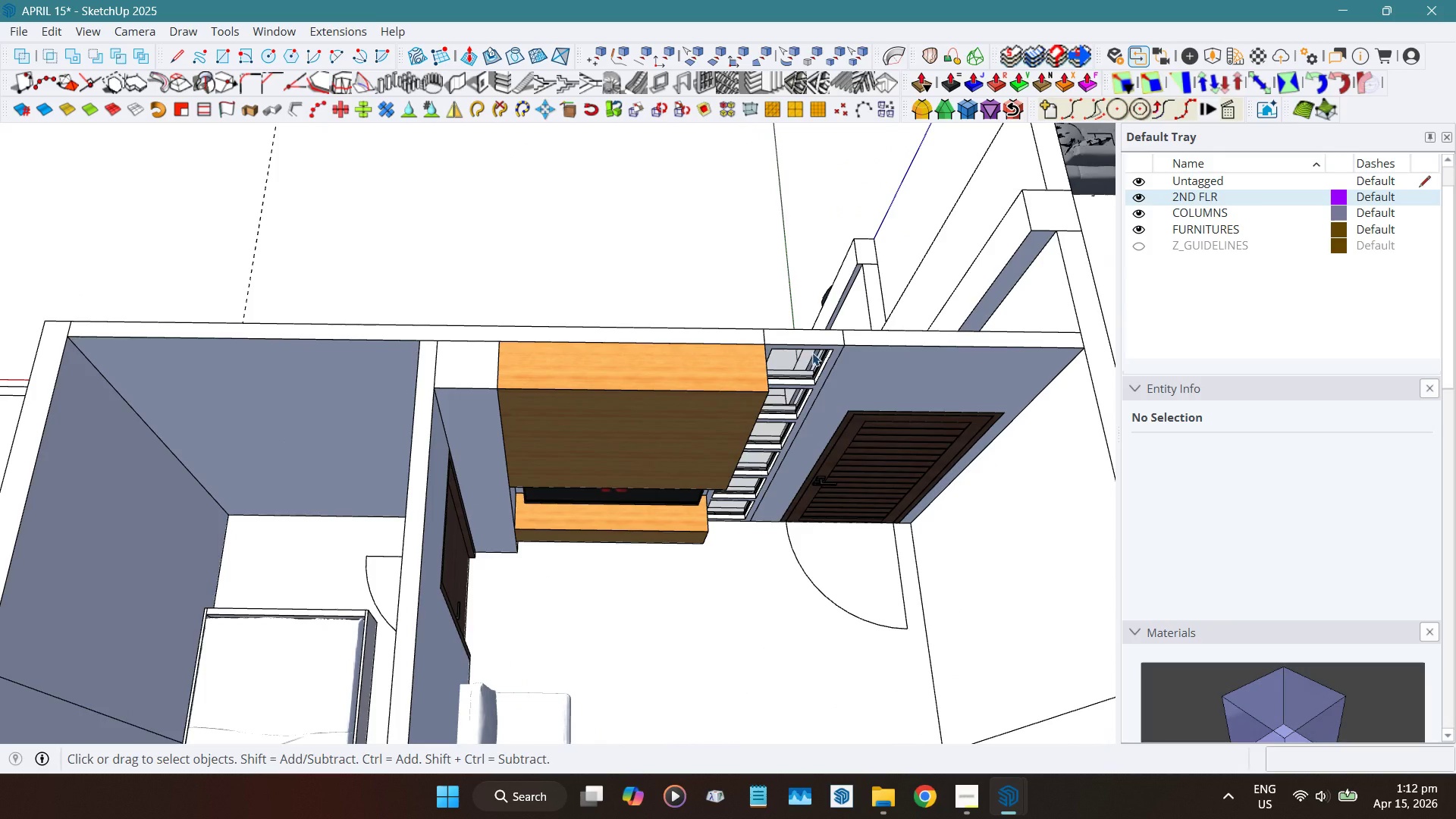 
left_click([796, 353])
 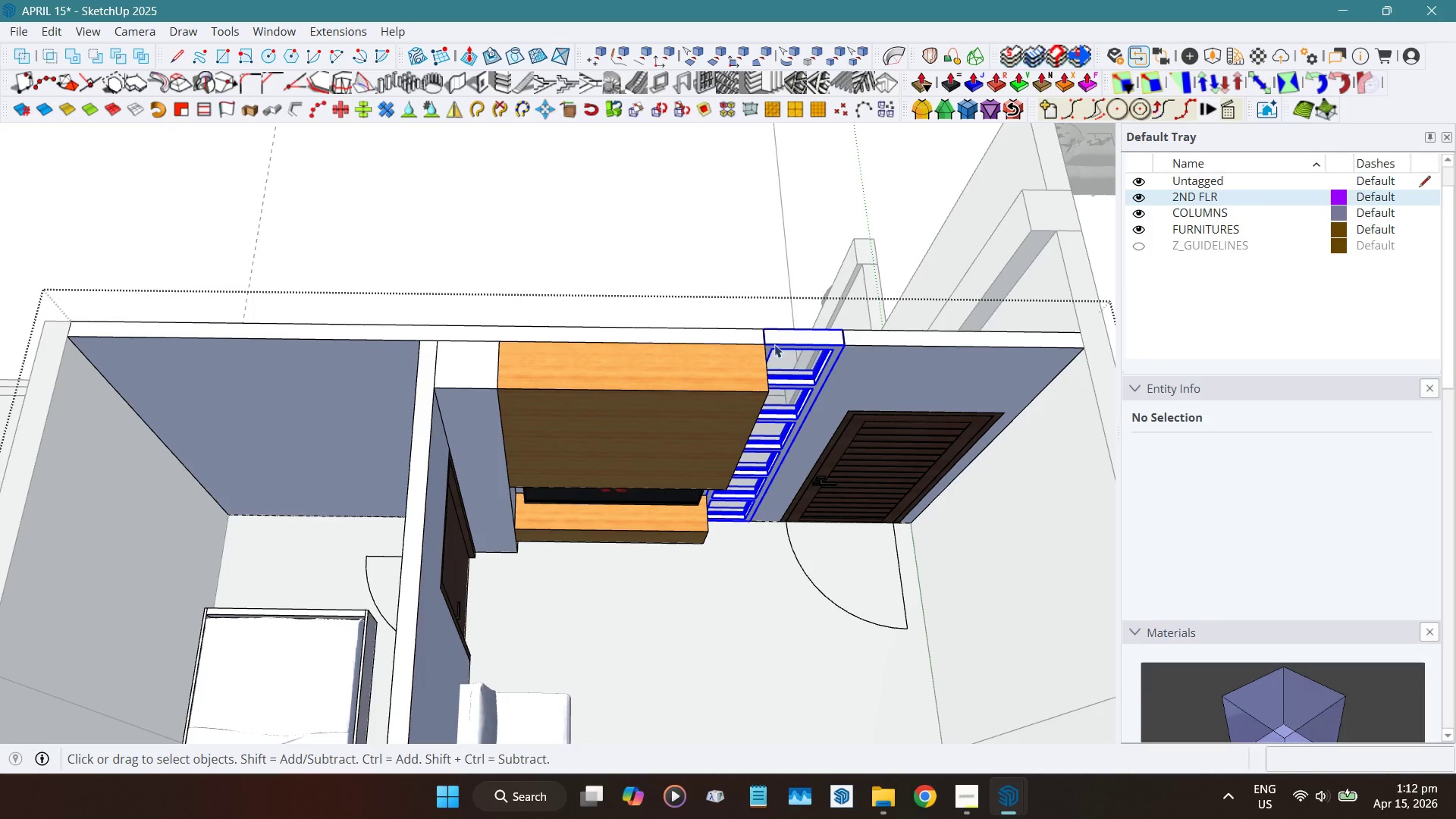 
key(Shift+W)
 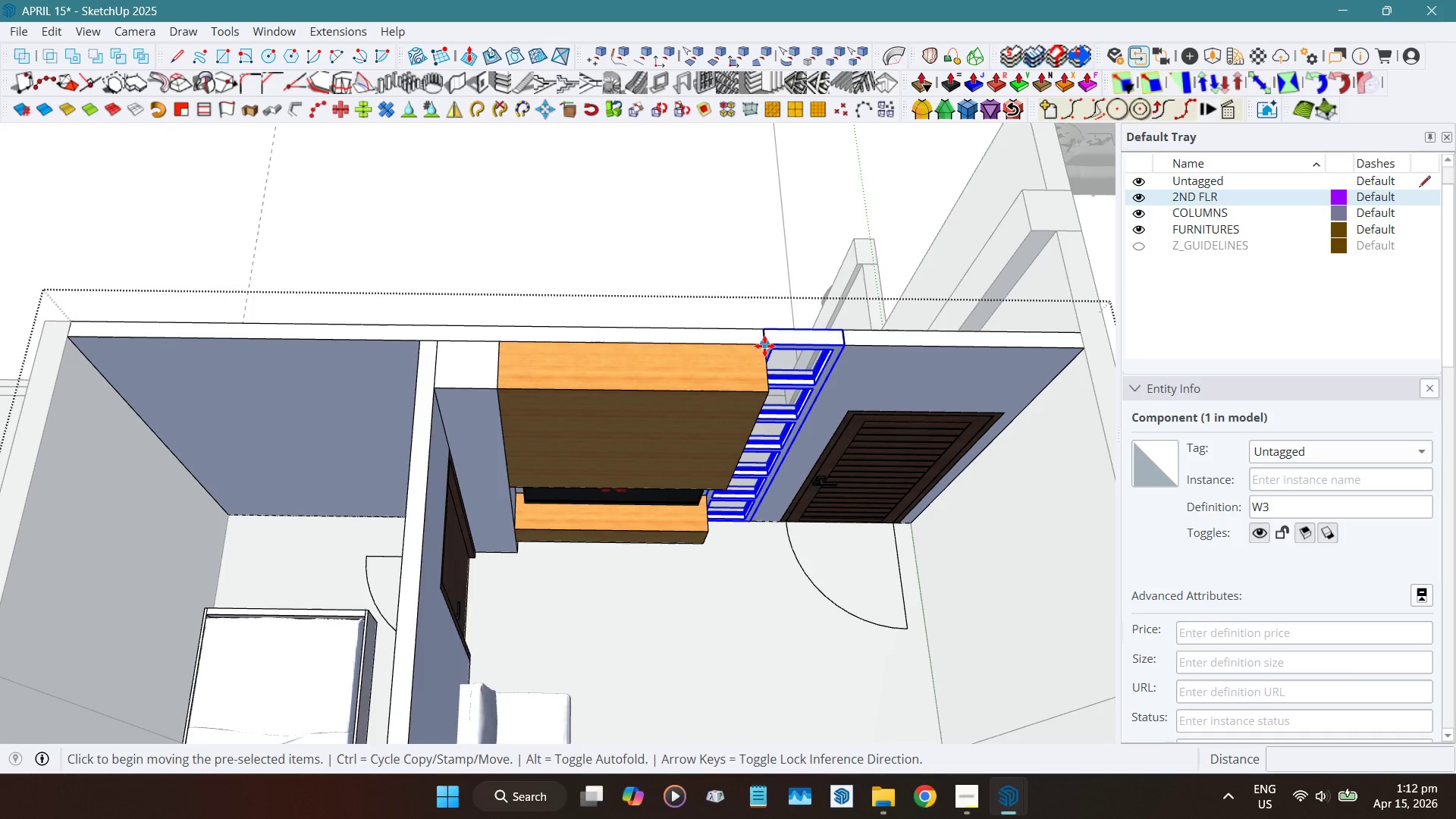 
left_click([765, 345])
 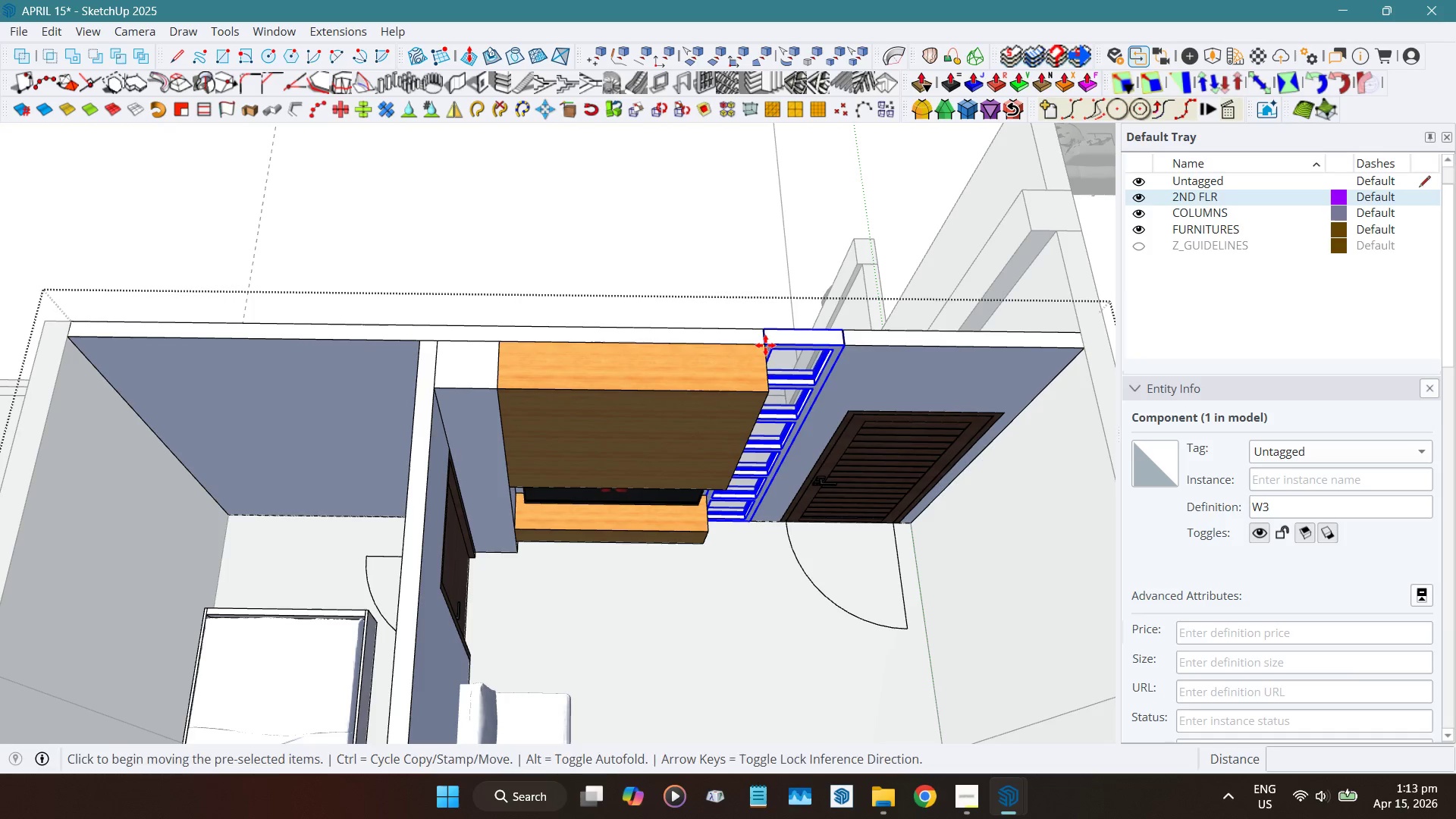 
key(Control+ControlLeft)
 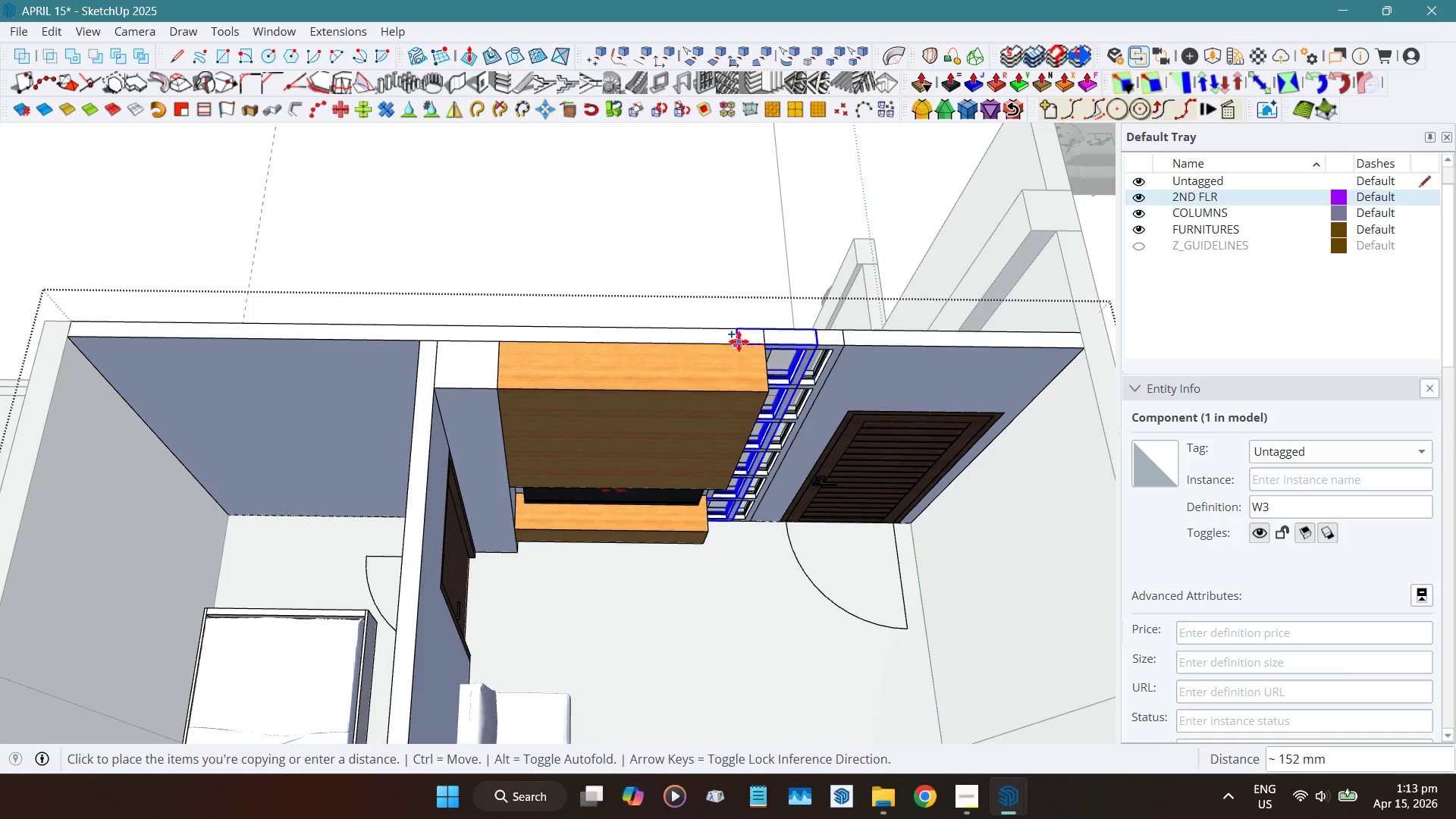 
hold_key(key=ShiftLeft, duration=1.51)
 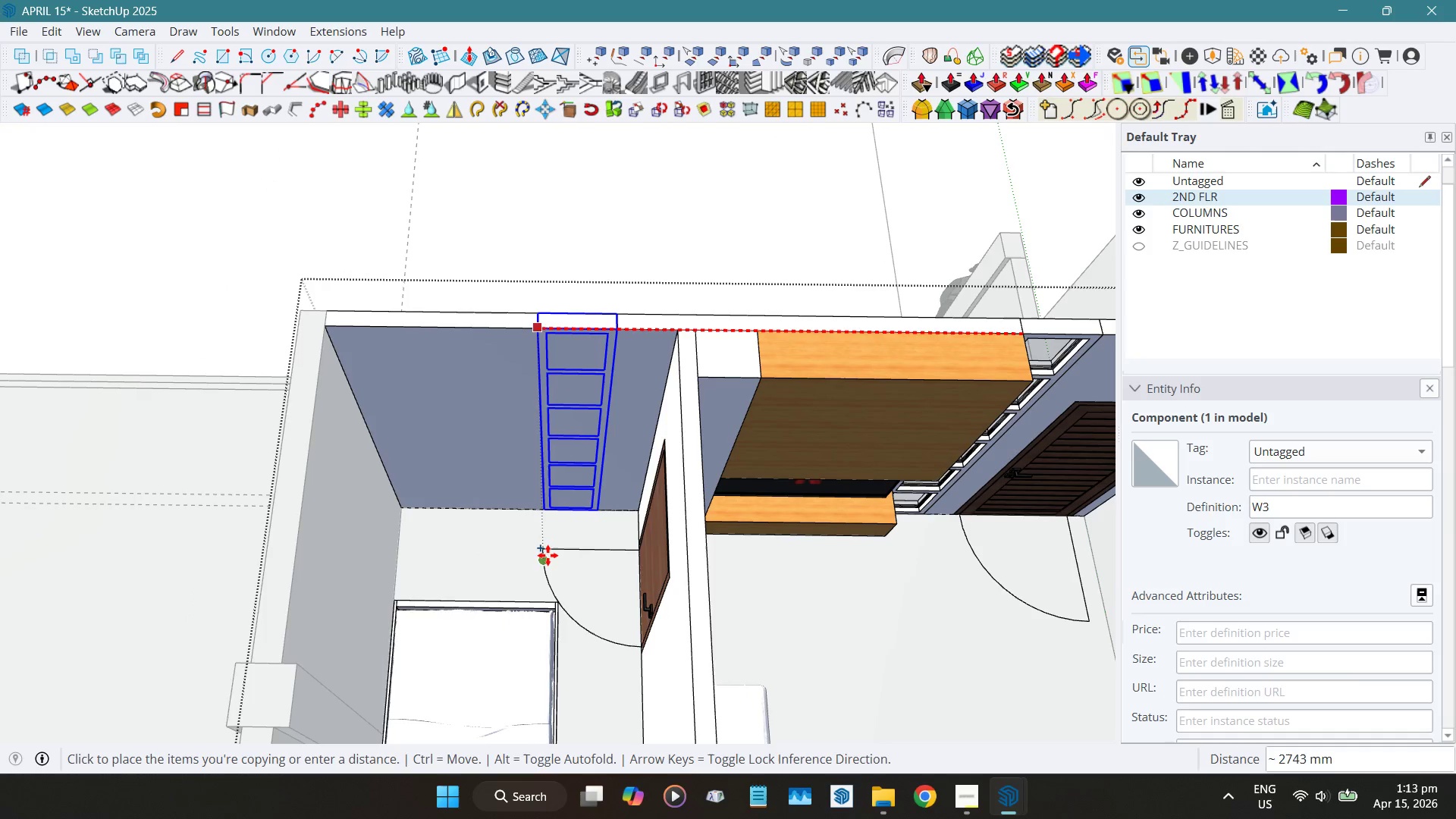 
hold_key(key=ShiftLeft, duration=1.52)
 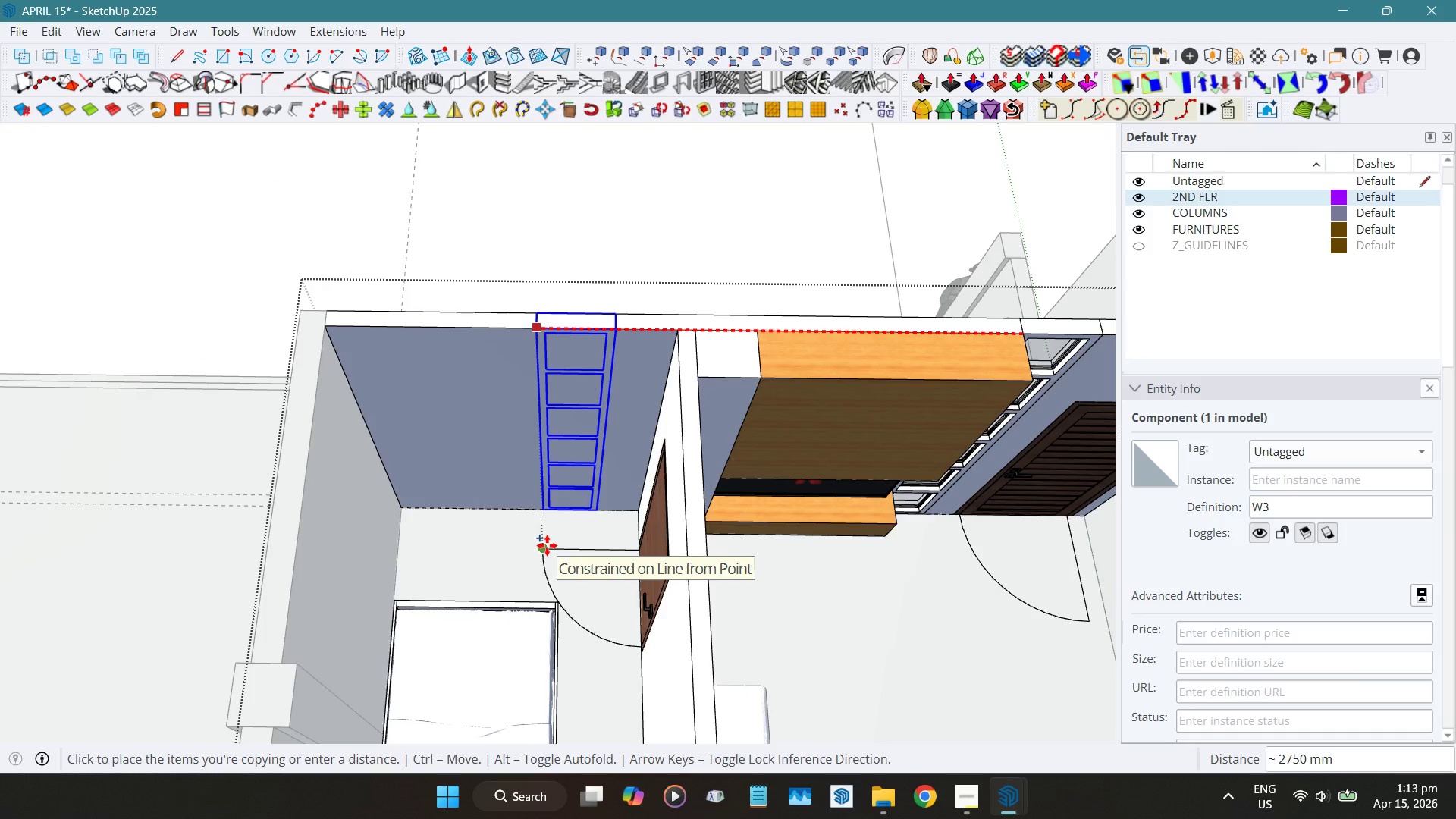 
hold_key(key=ShiftLeft, duration=1.5)
 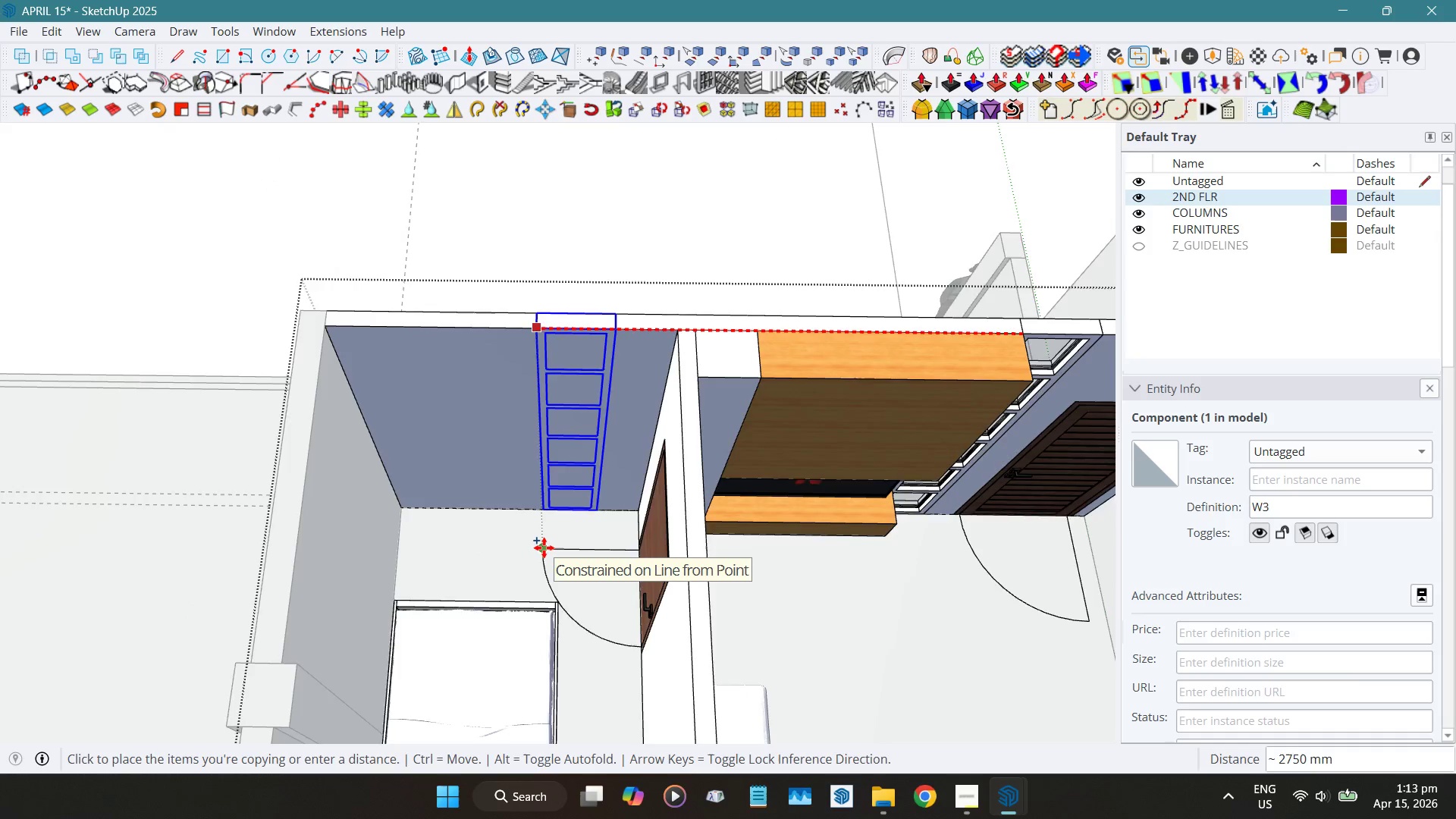 
hold_key(key=ShiftLeft, duration=1.5)
scroll: coordinate [544, 548], scroll_direction: up, amount: 9.0
 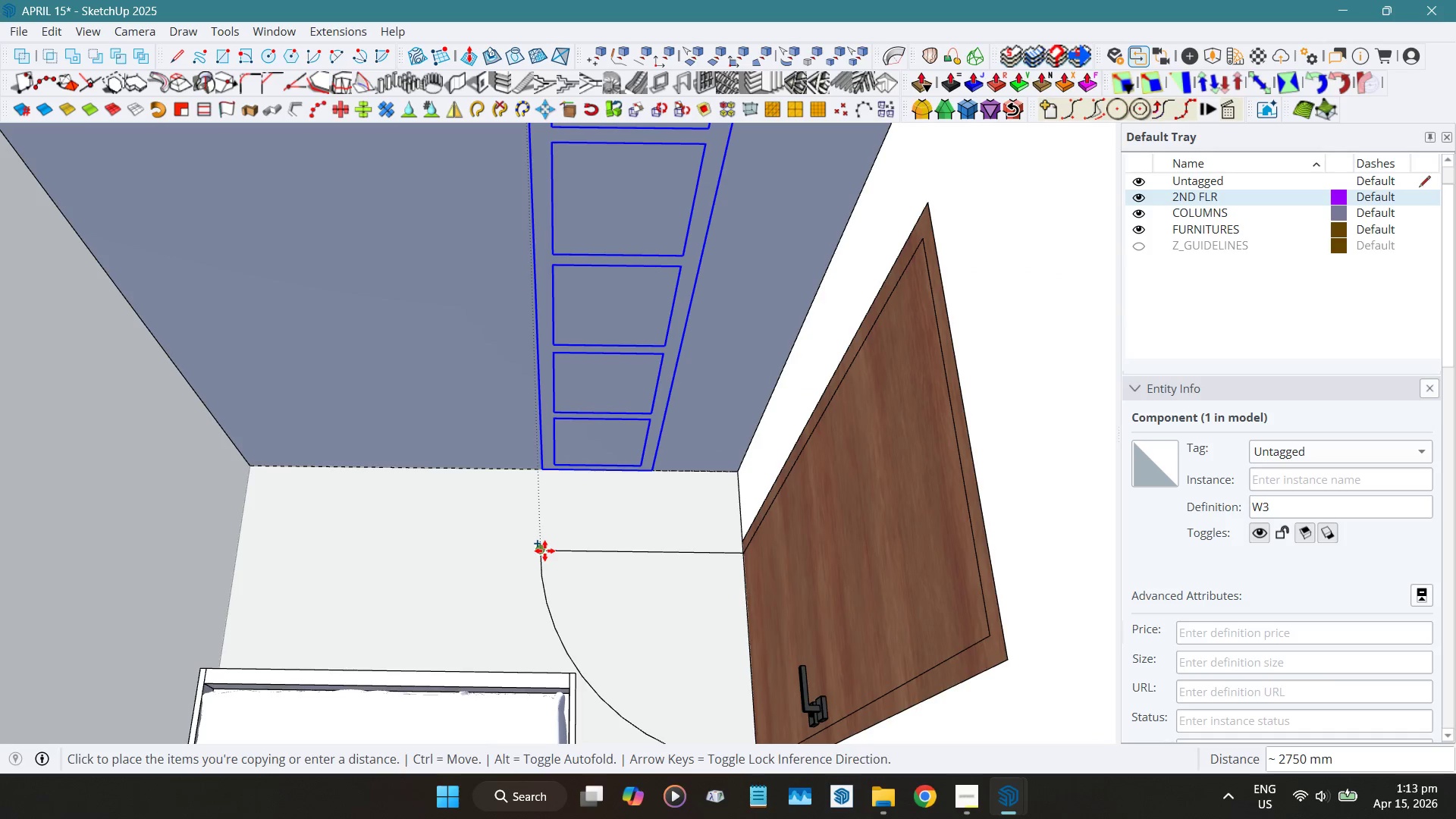 
hold_key(key=ShiftLeft, duration=1.5)
 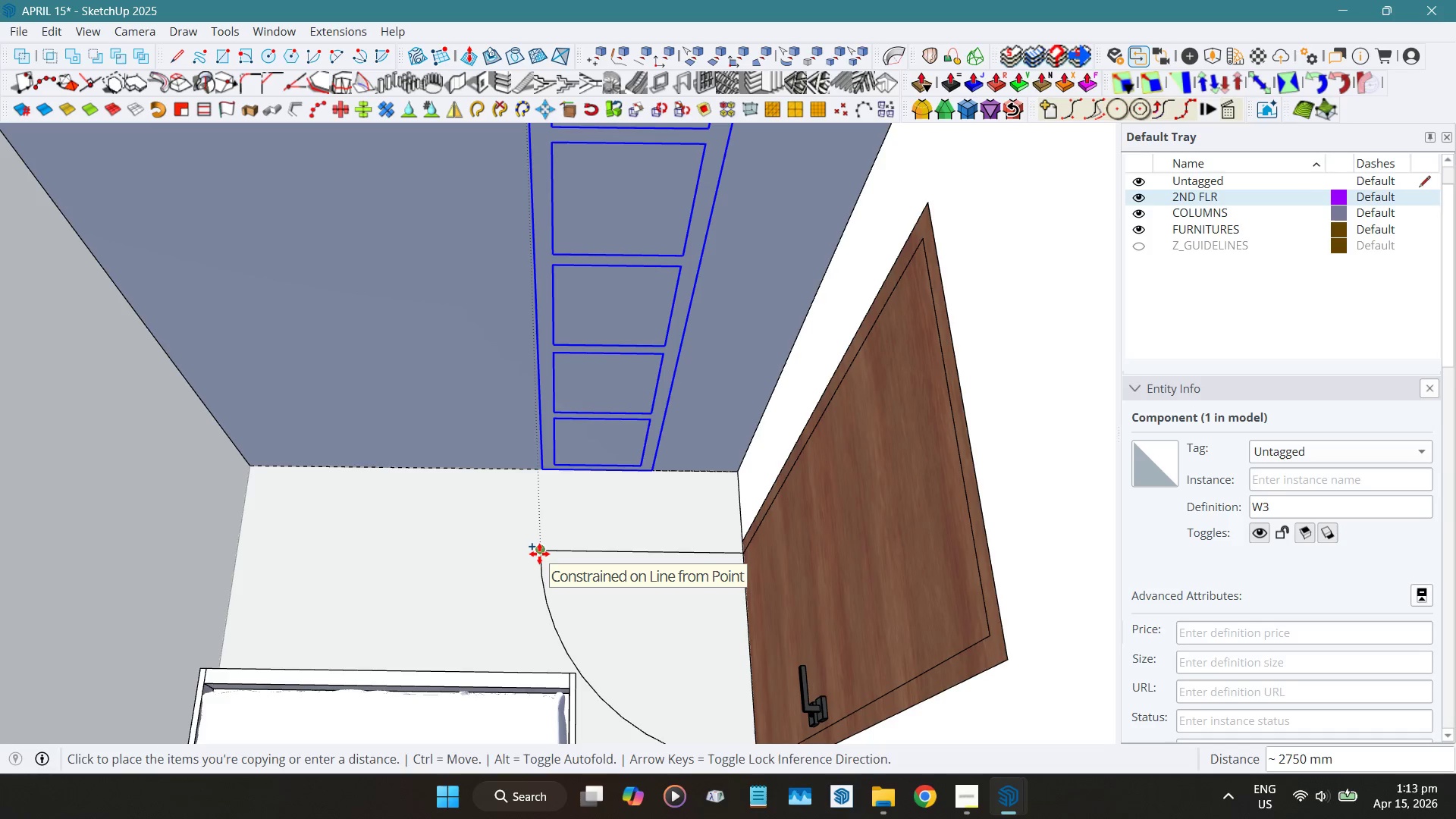 
hold_key(key=ShiftLeft, duration=1.23)
left_click([539, 554])
 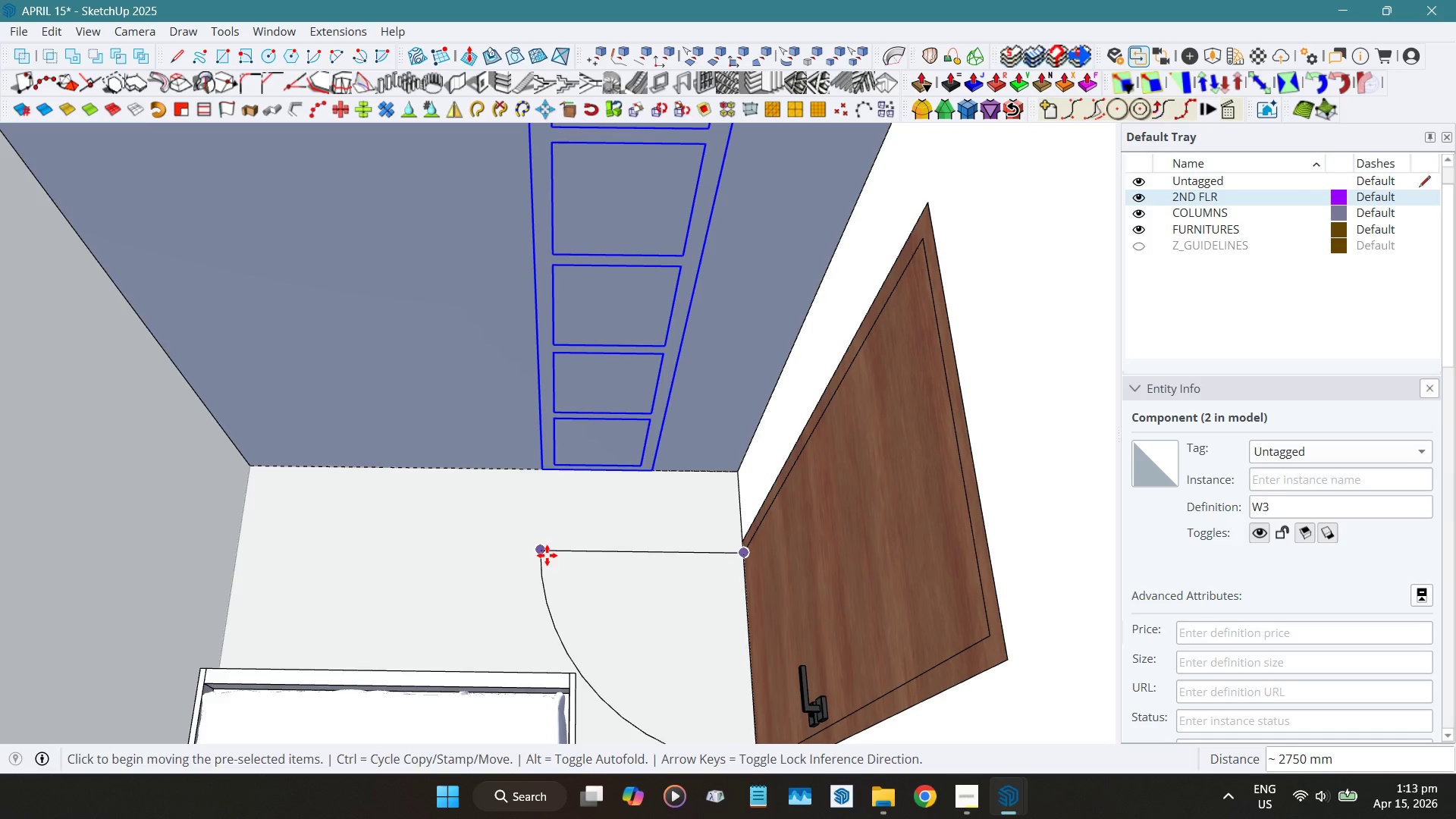 
key(Numpad2)
 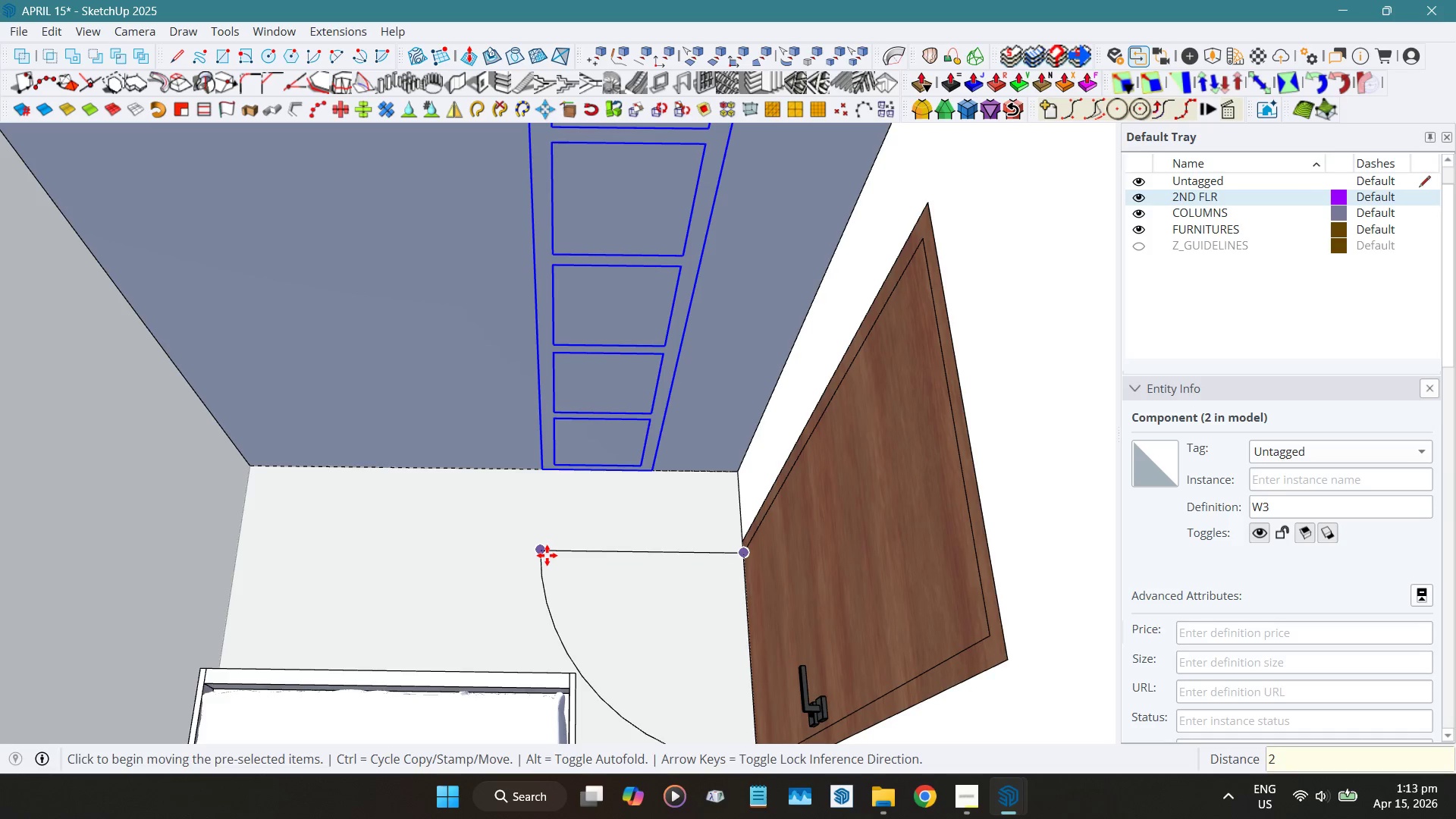 
key(Numpad7)
 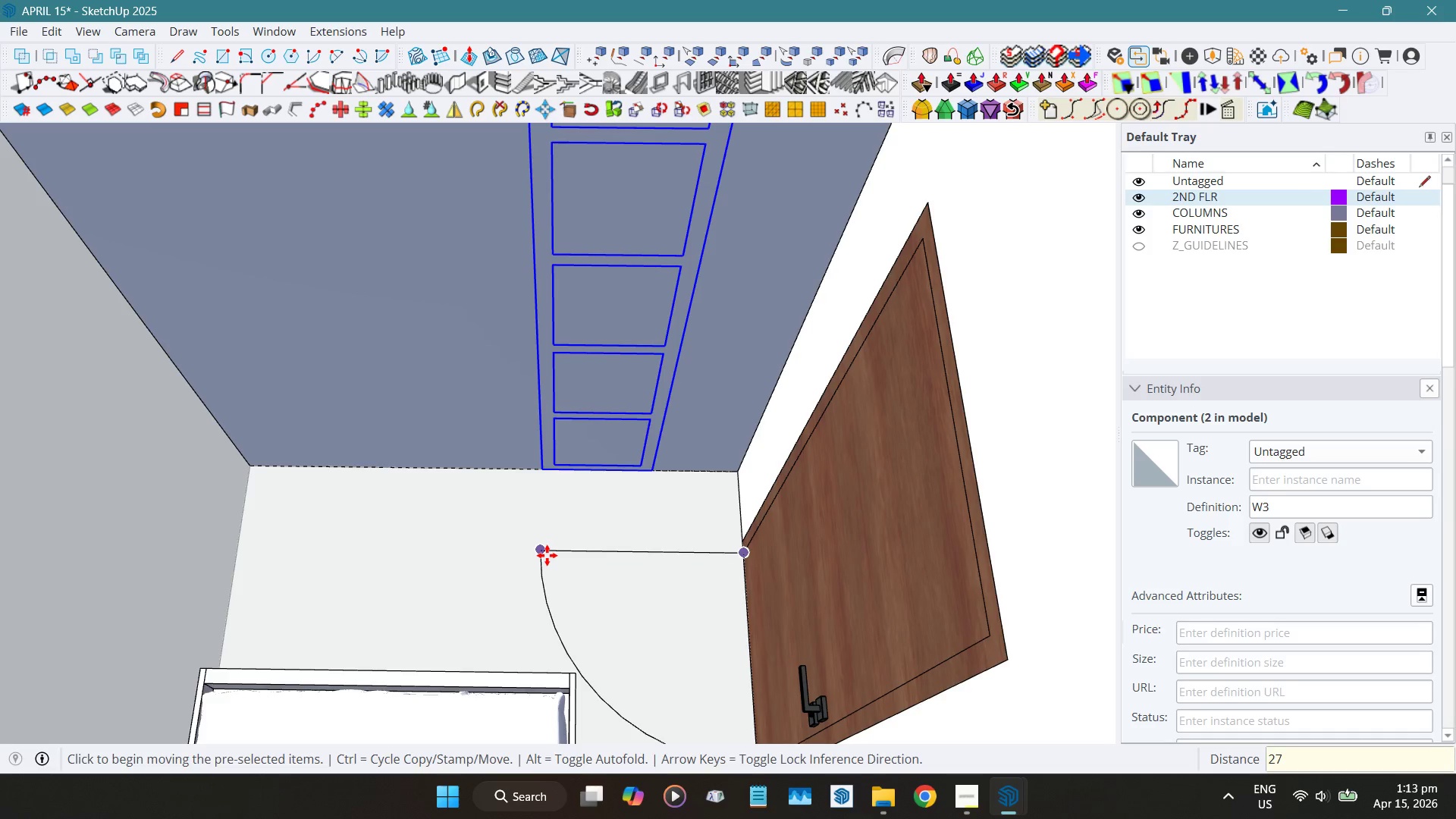 
key(Numpad5)
 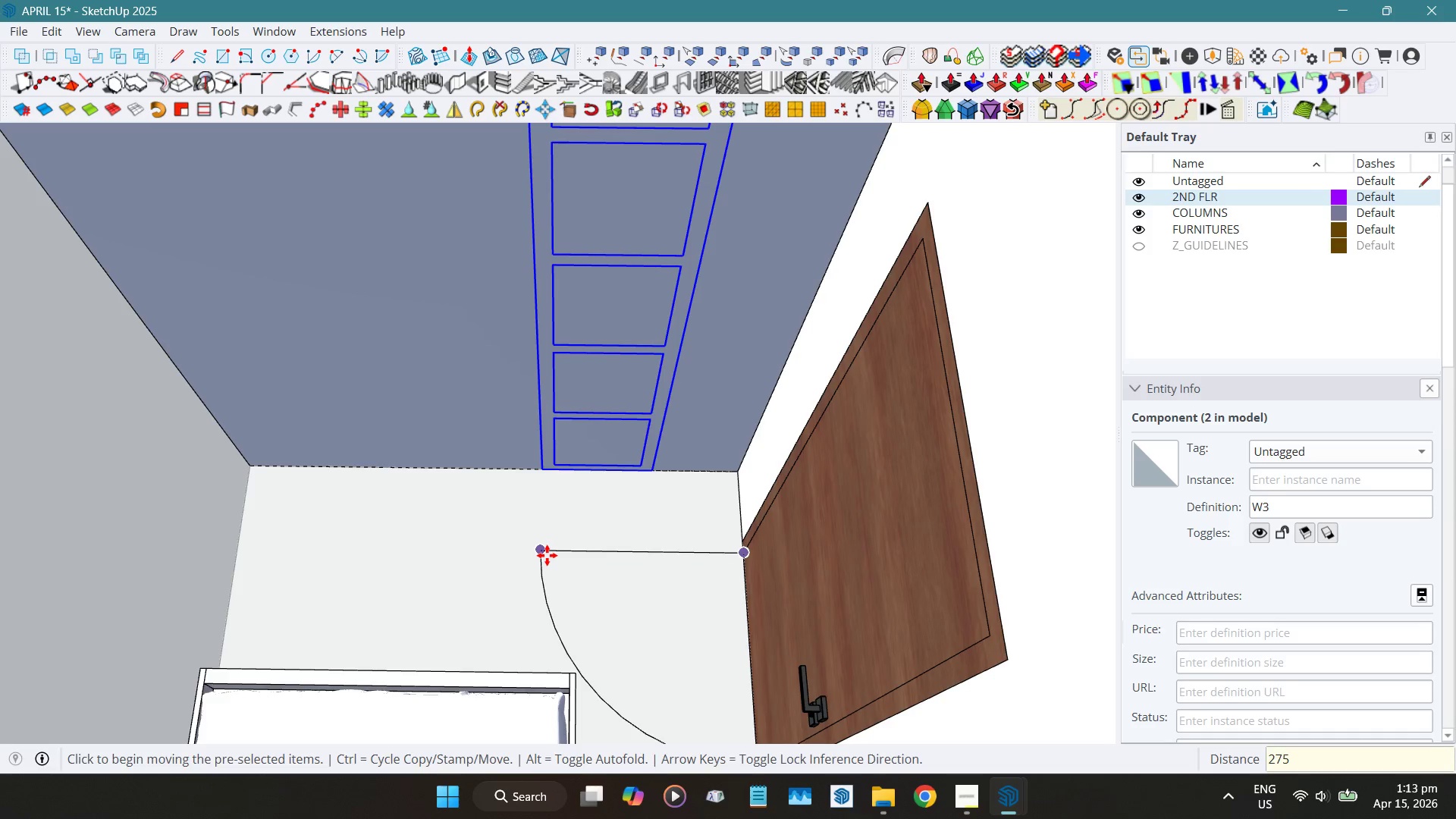 
key(Numpad0)
 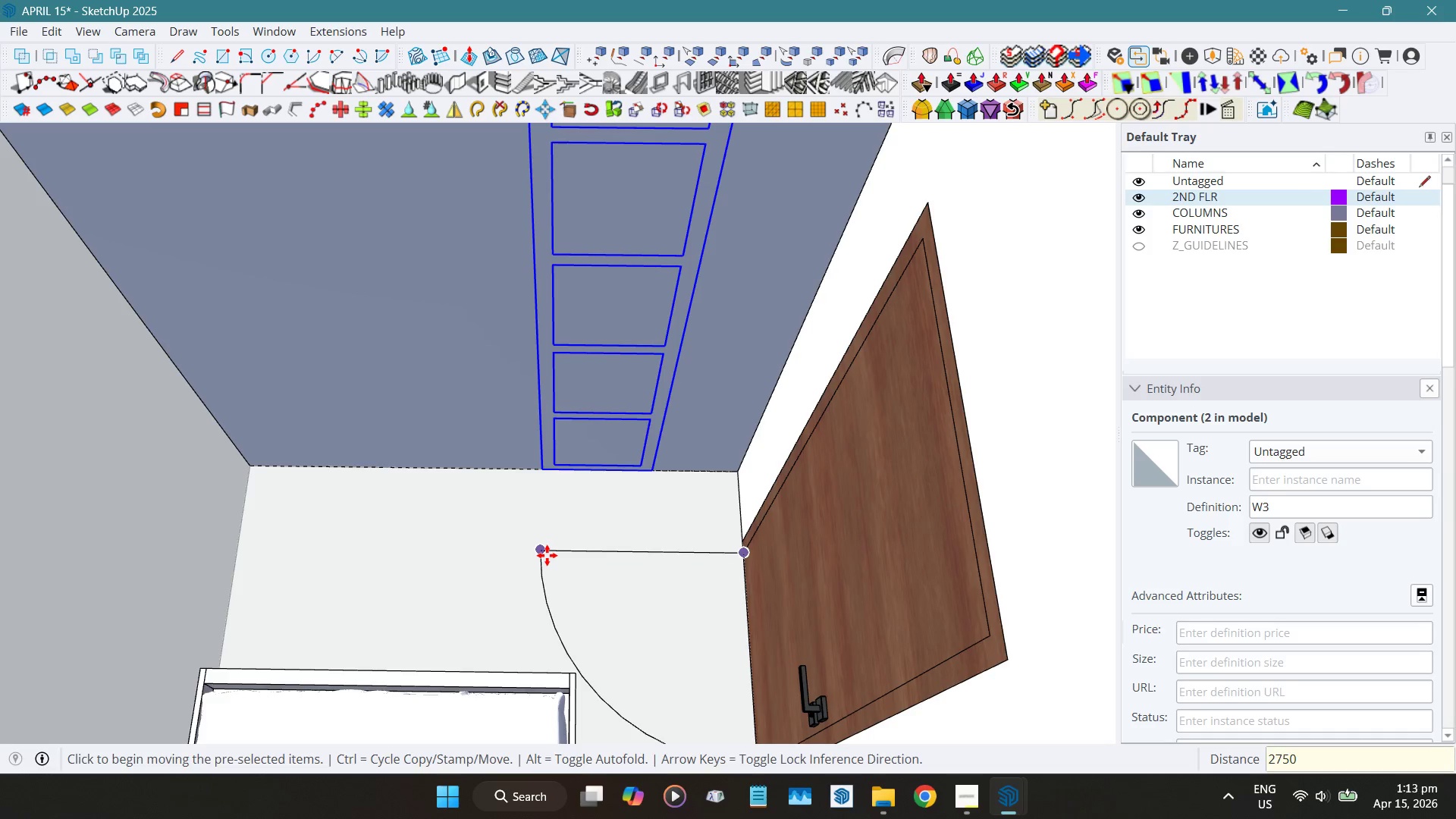 
key(NumpadEnter)
 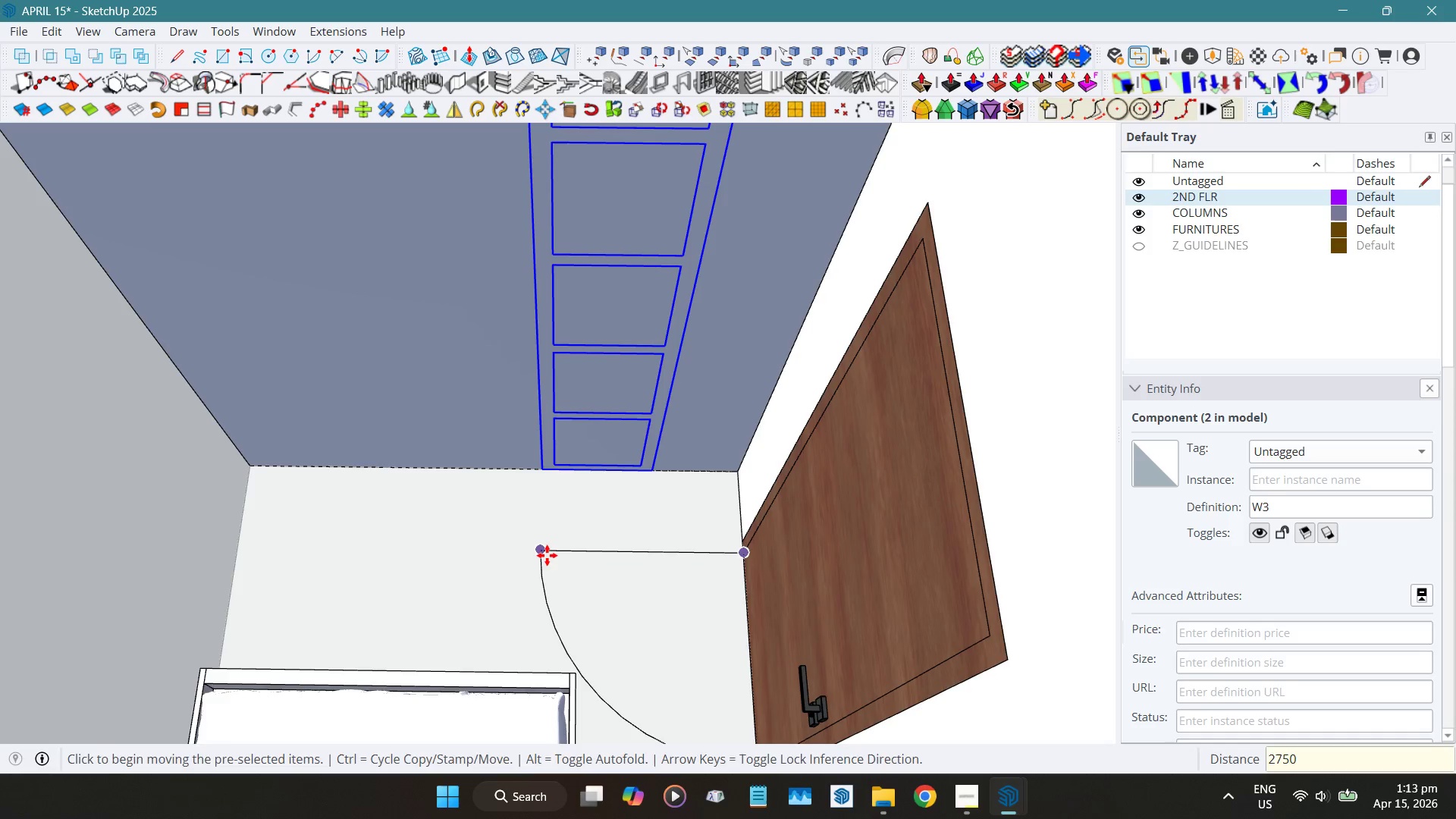 
key(Space)
 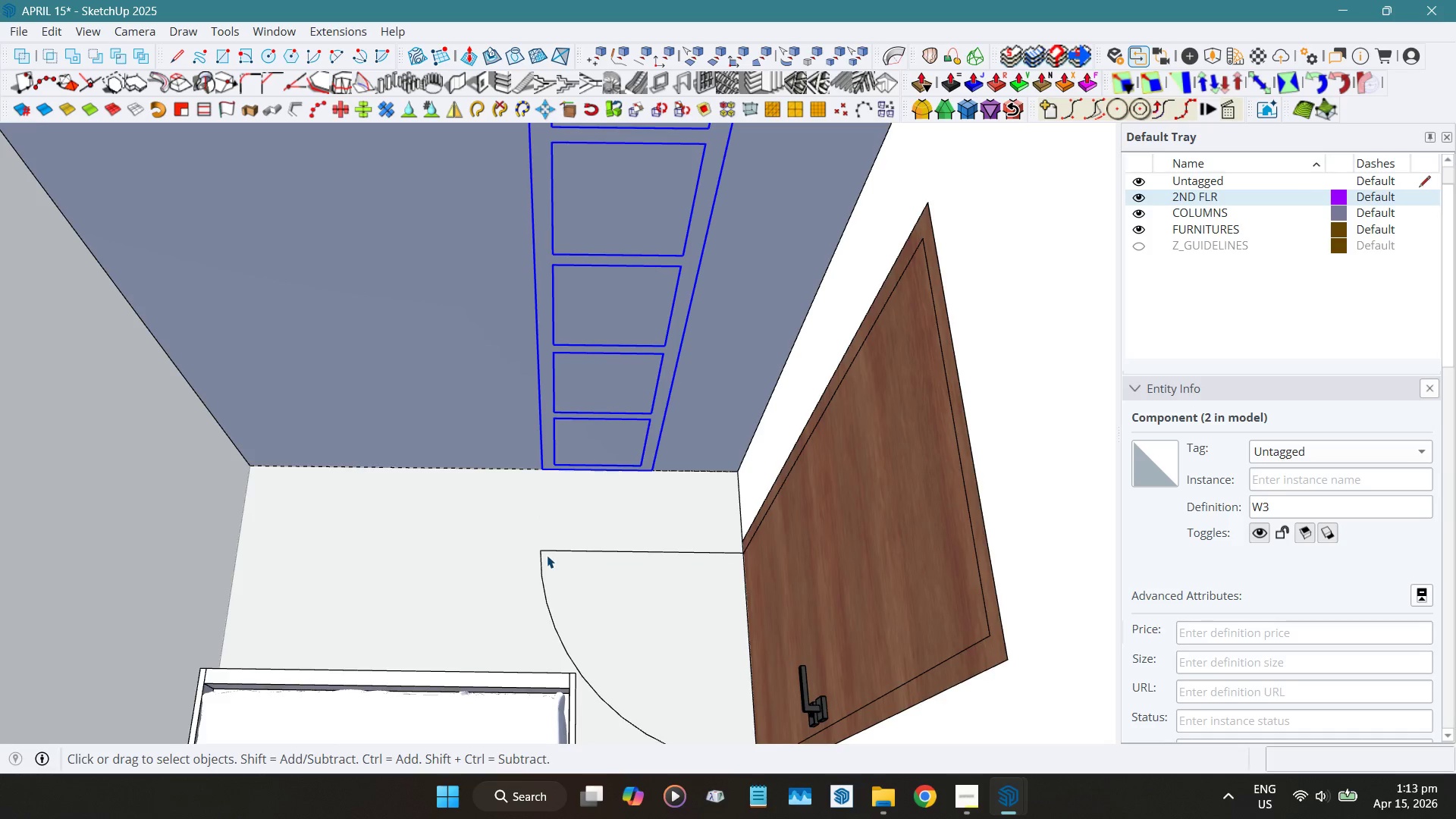 
scroll: coordinate [548, 555], scroll_direction: down, amount: 9.0
 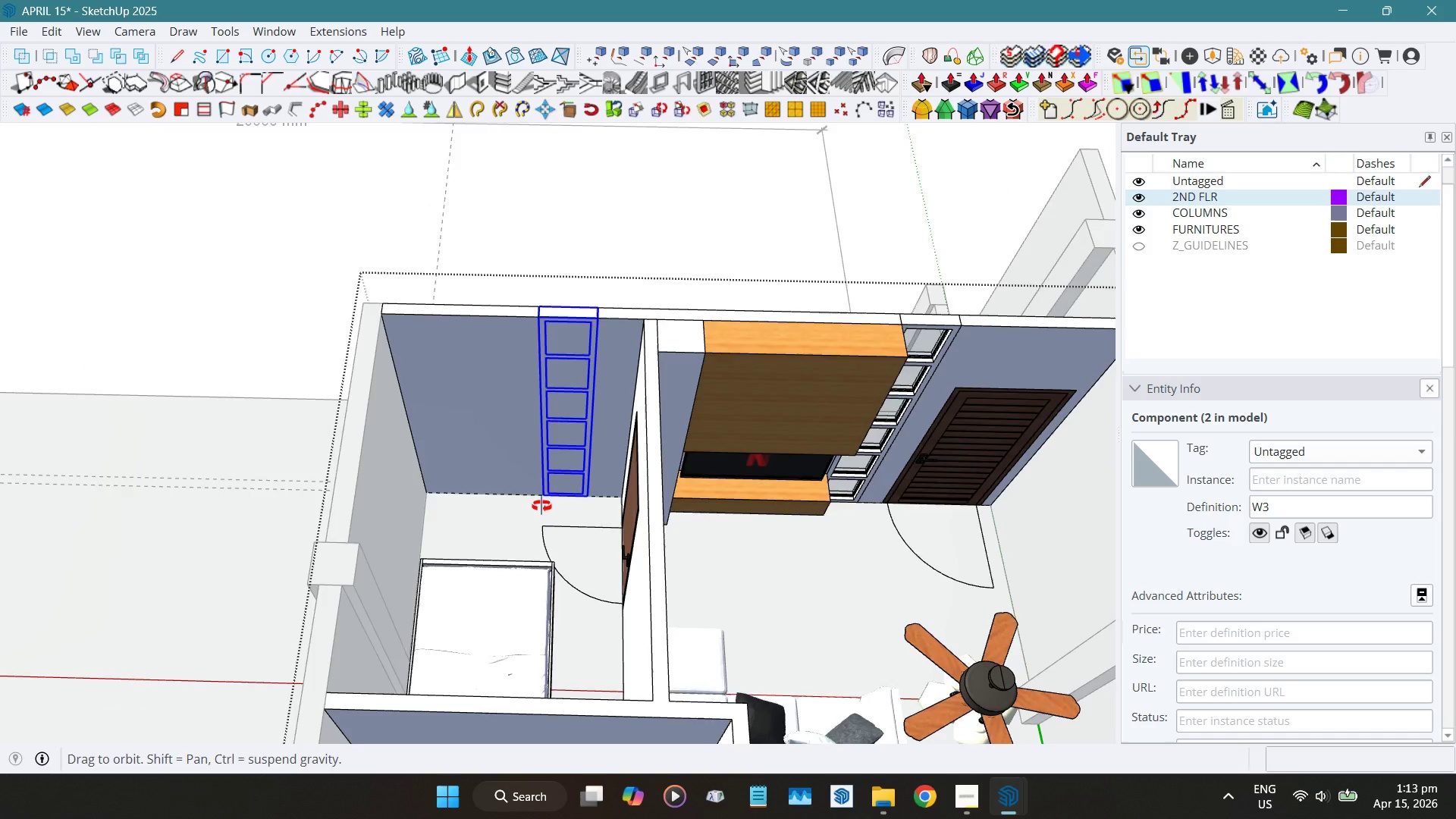 
double_click([481, 358])
 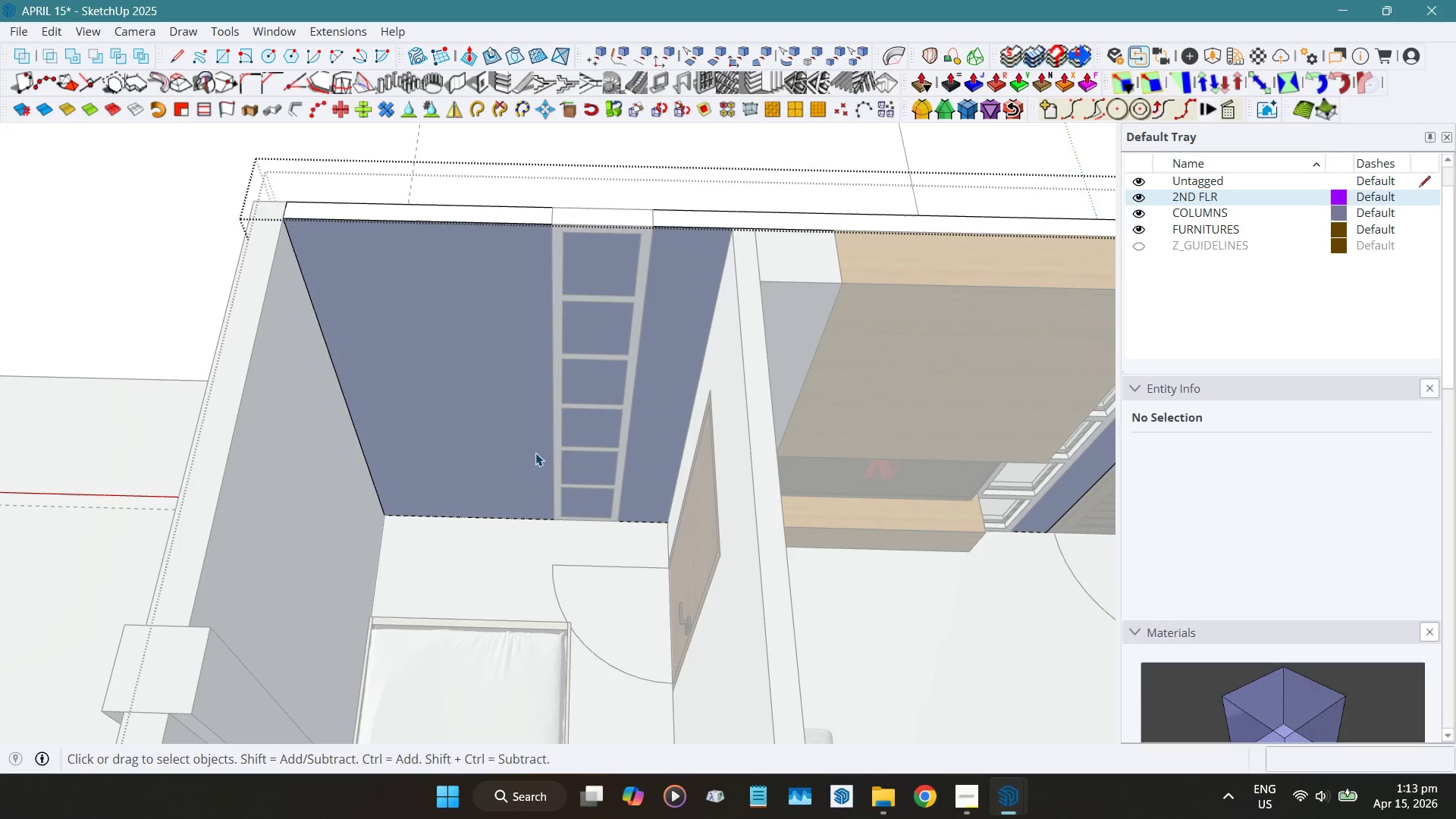 
scroll: coordinate [517, 434], scroll_direction: up, amount: 3.0
 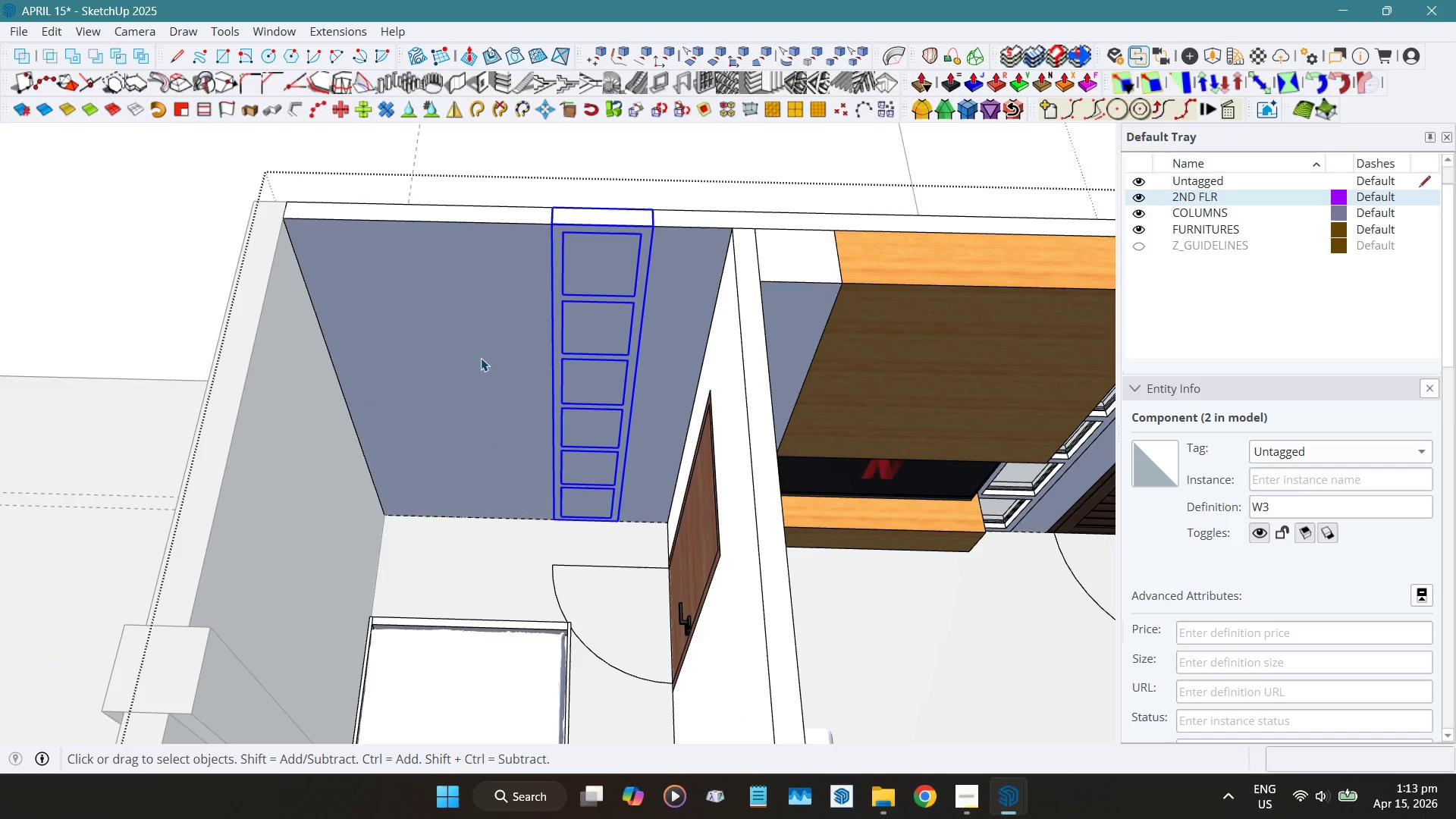 
key(R)
 